 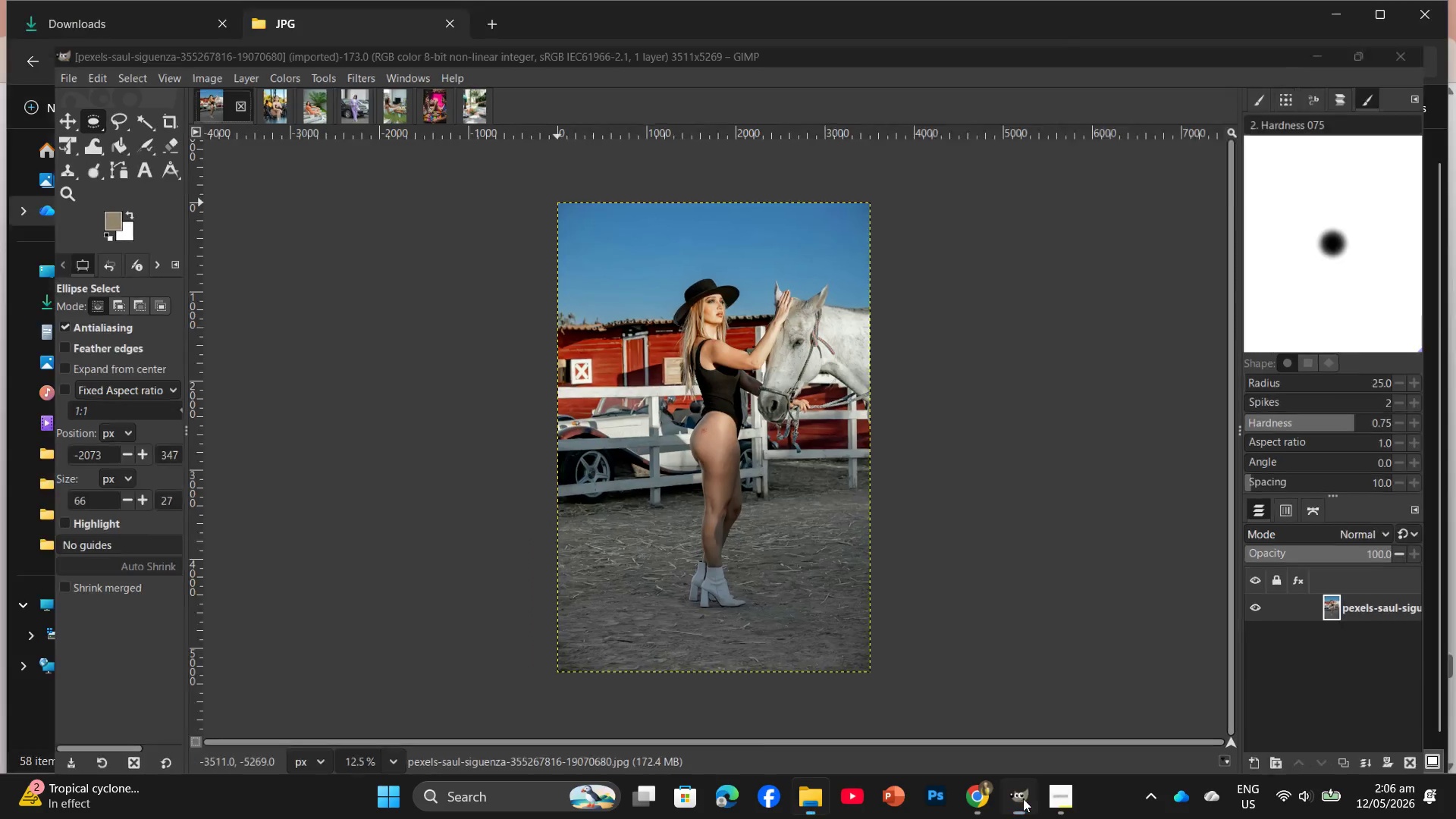 
left_click([1023, 799])
 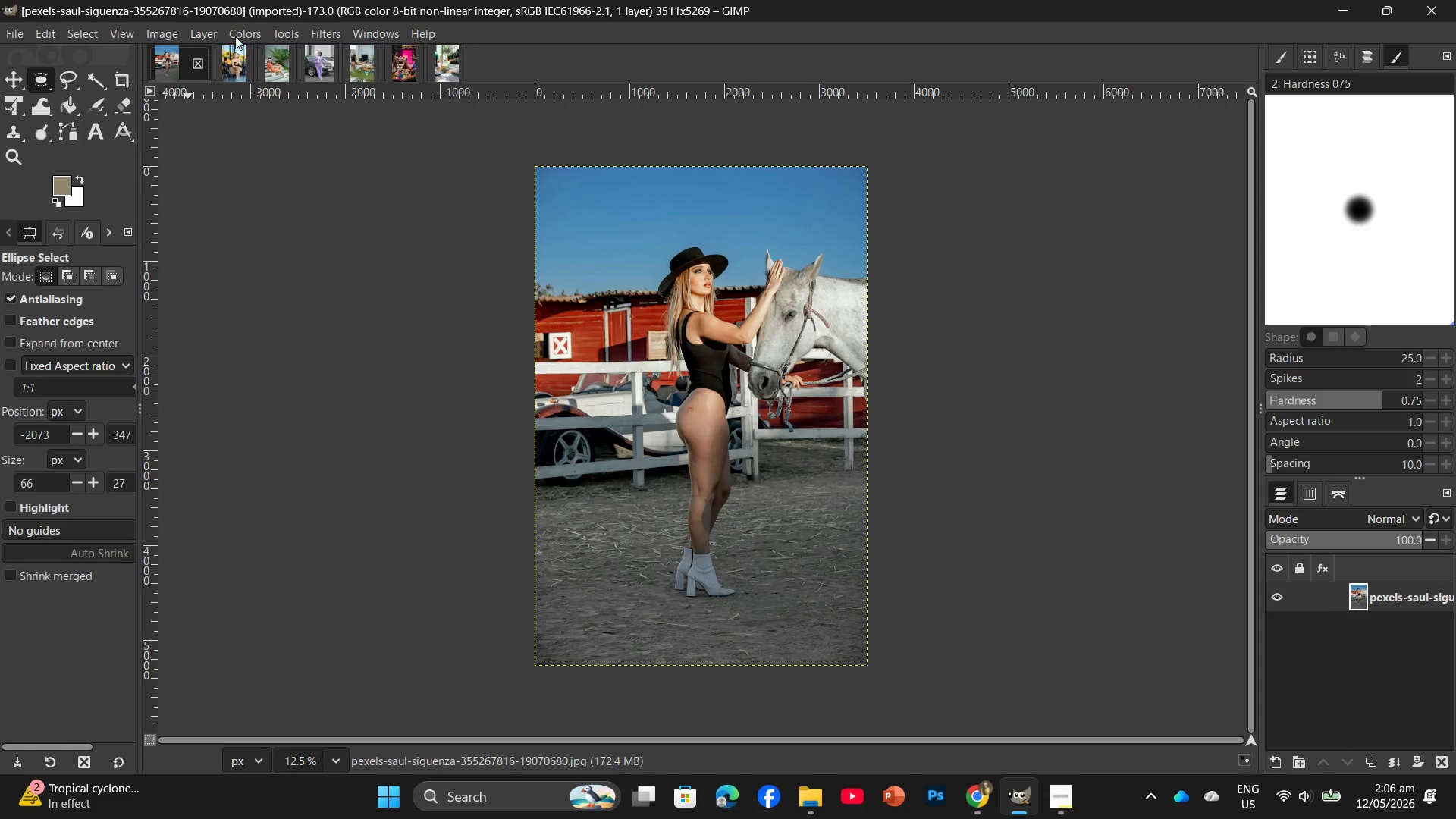 
left_click([275, 36])
 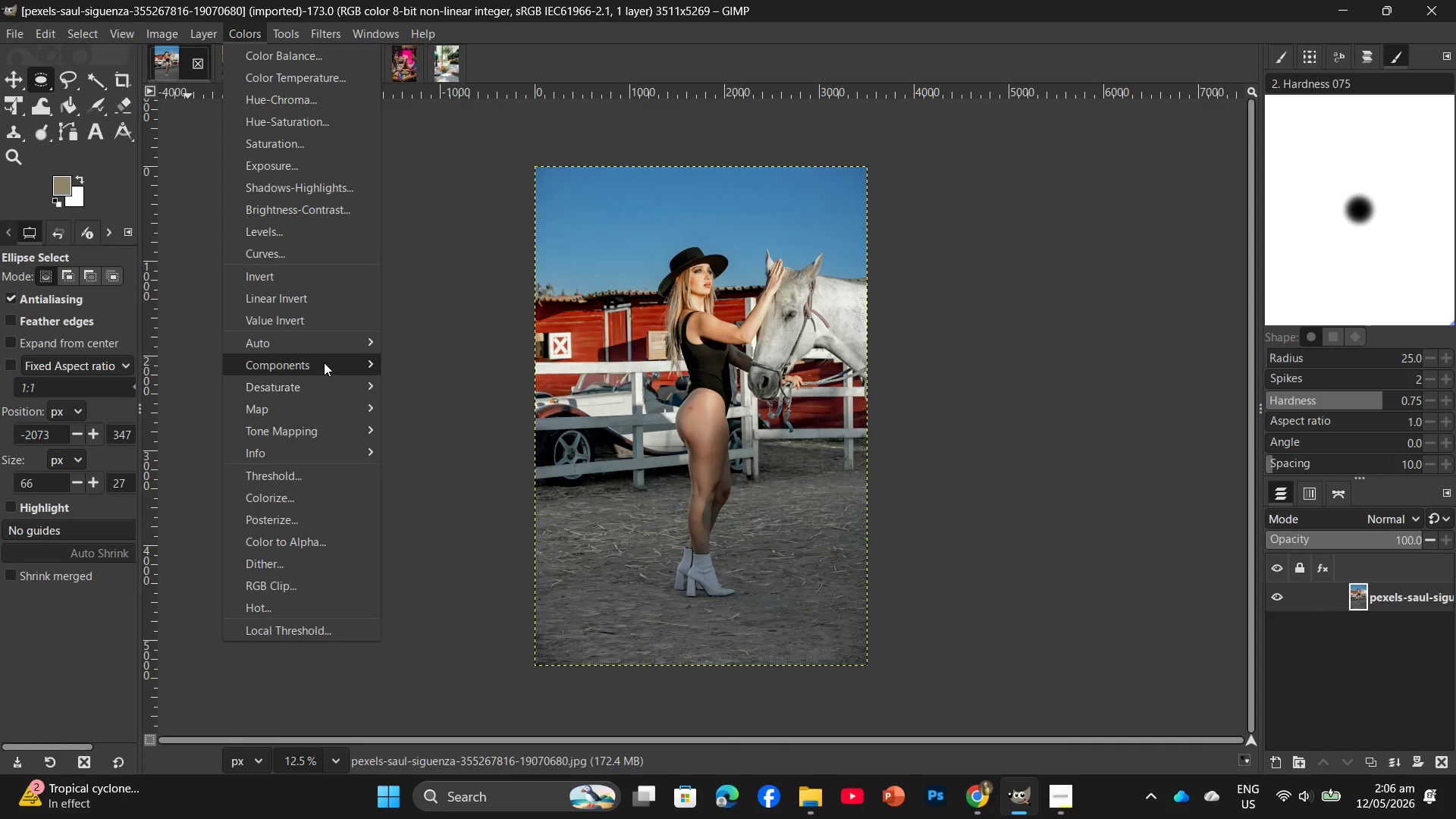 
left_click([462, 406])
 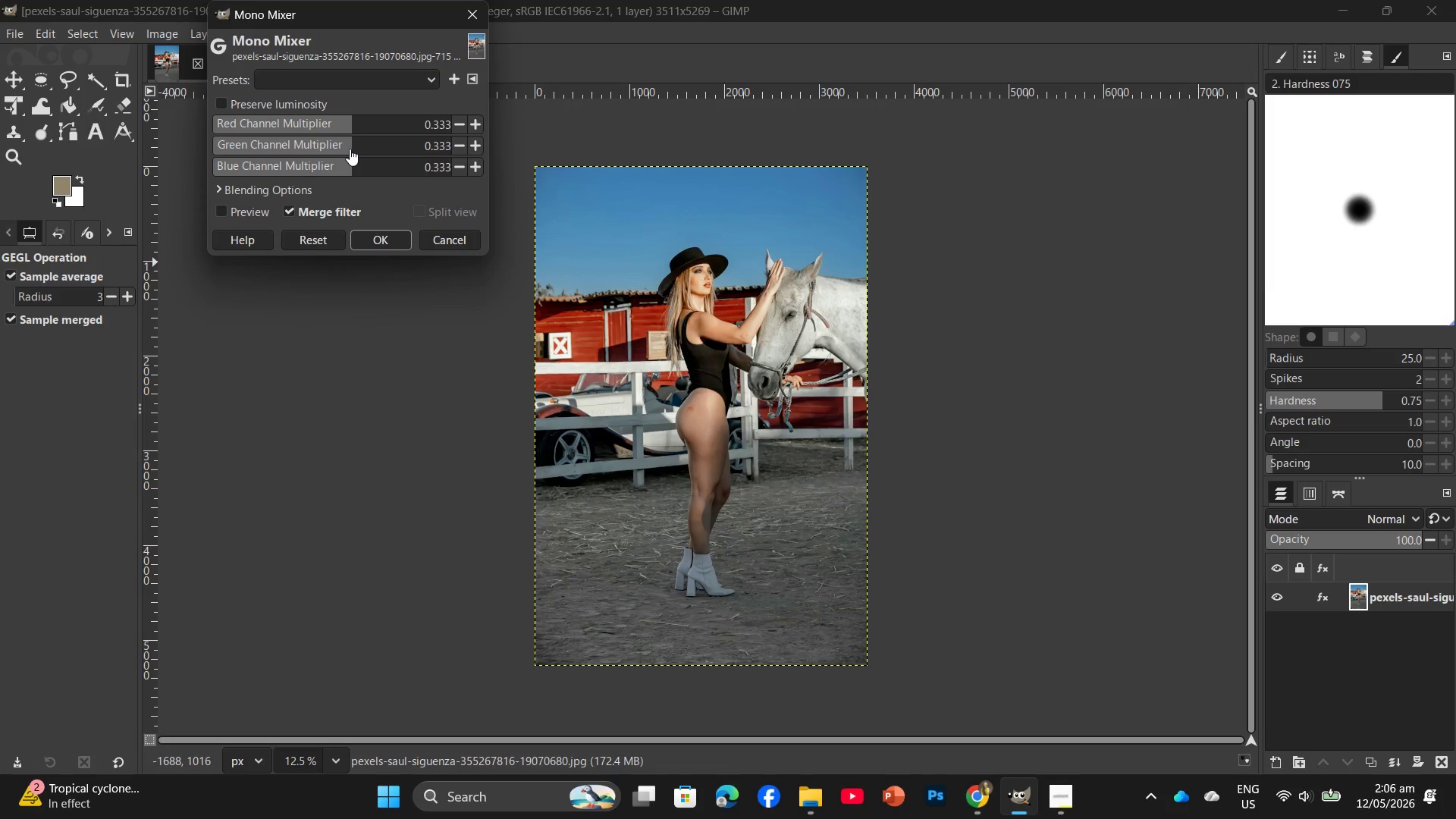 
left_click([346, 149])
 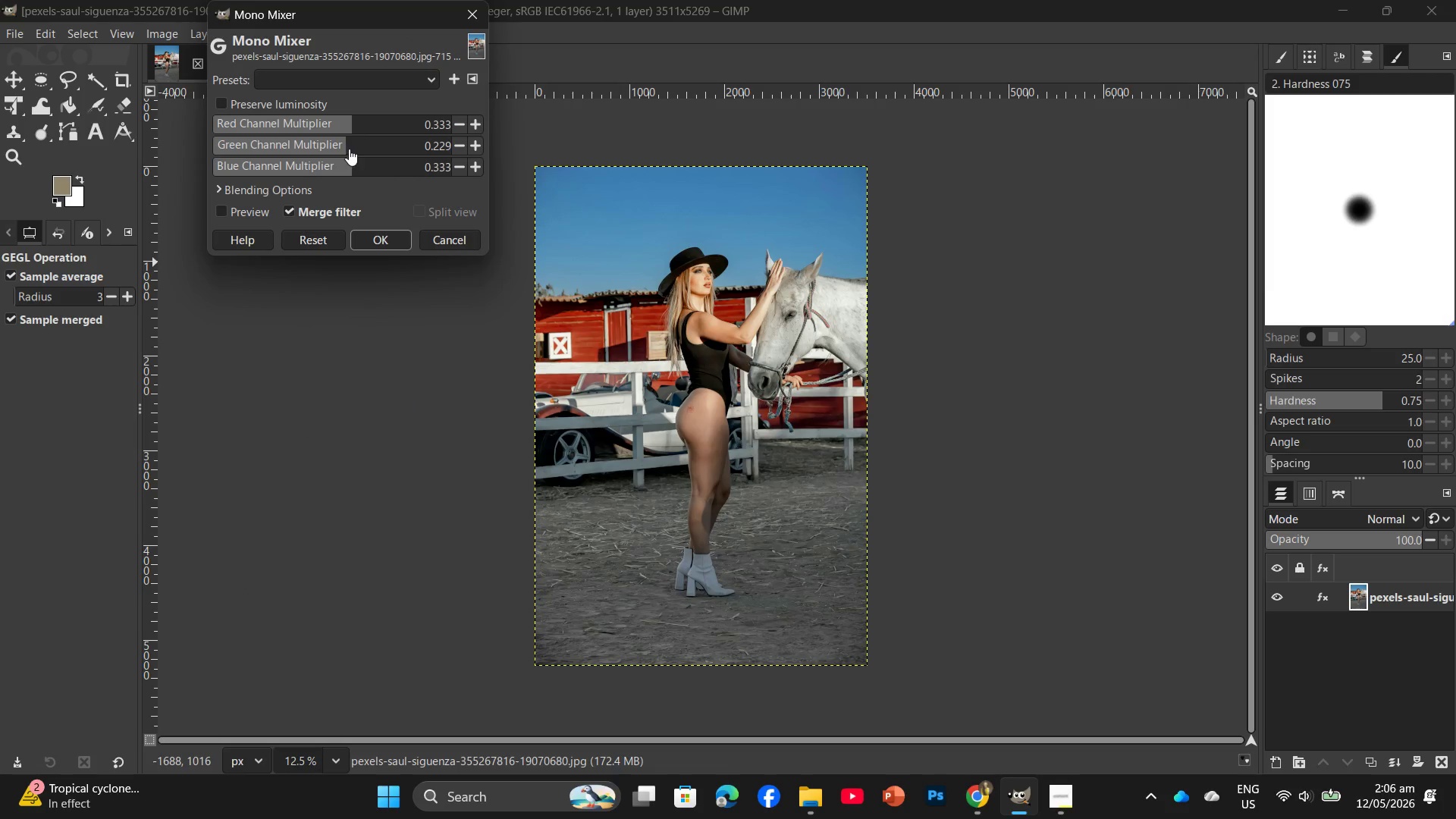 
left_click([349, 149])
 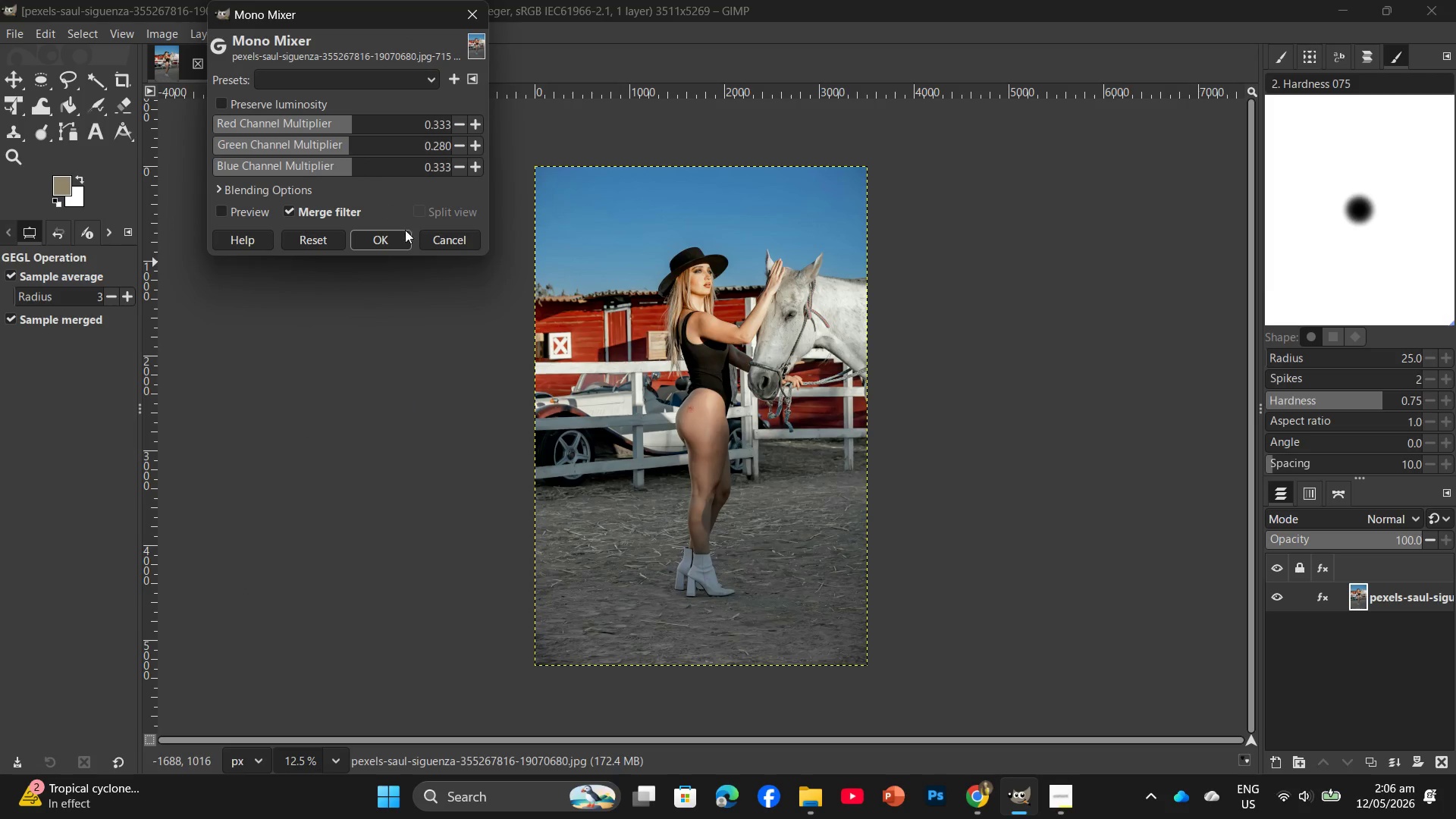 
left_click([410, 243])
 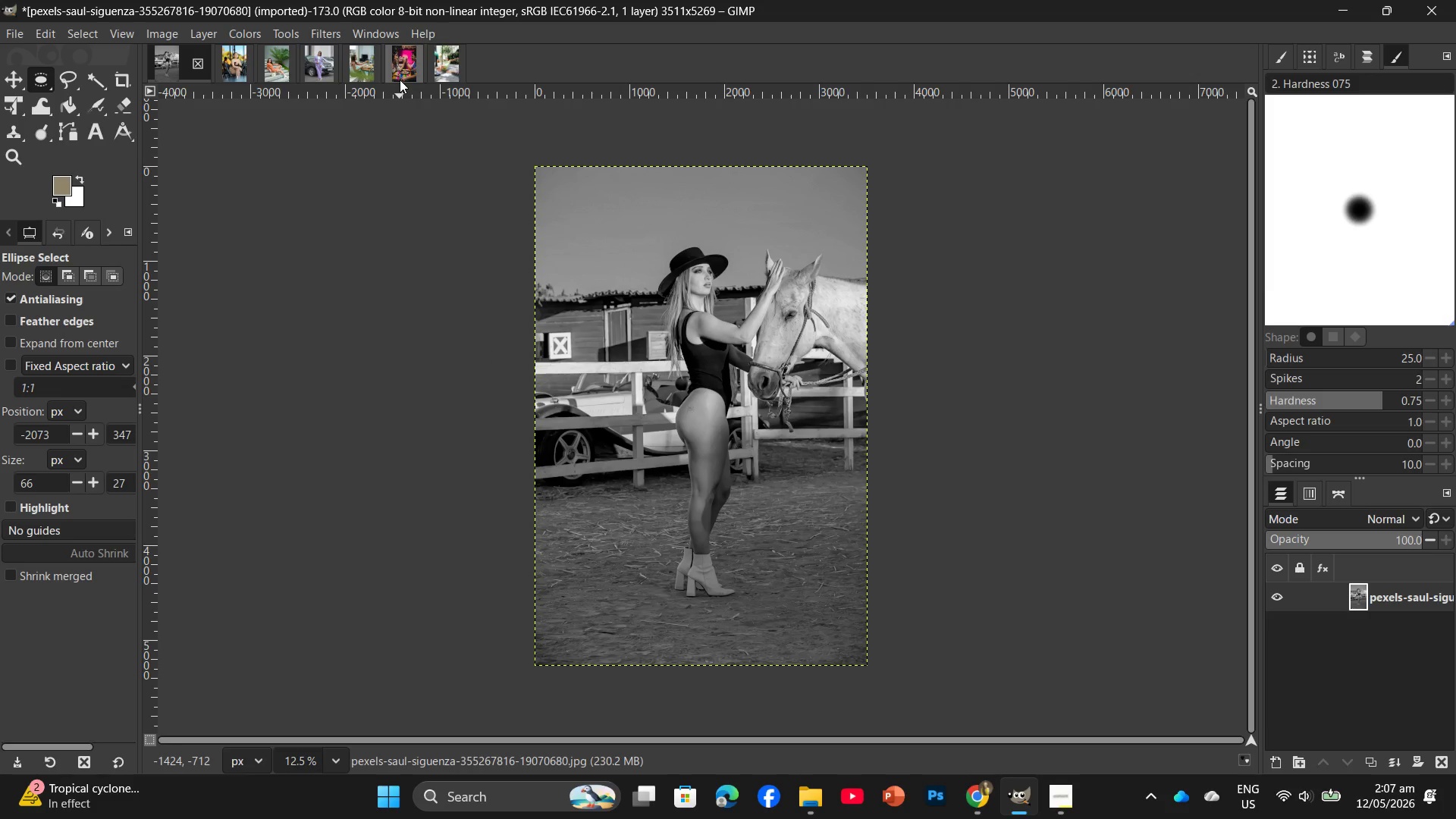 
wait(23.83)
 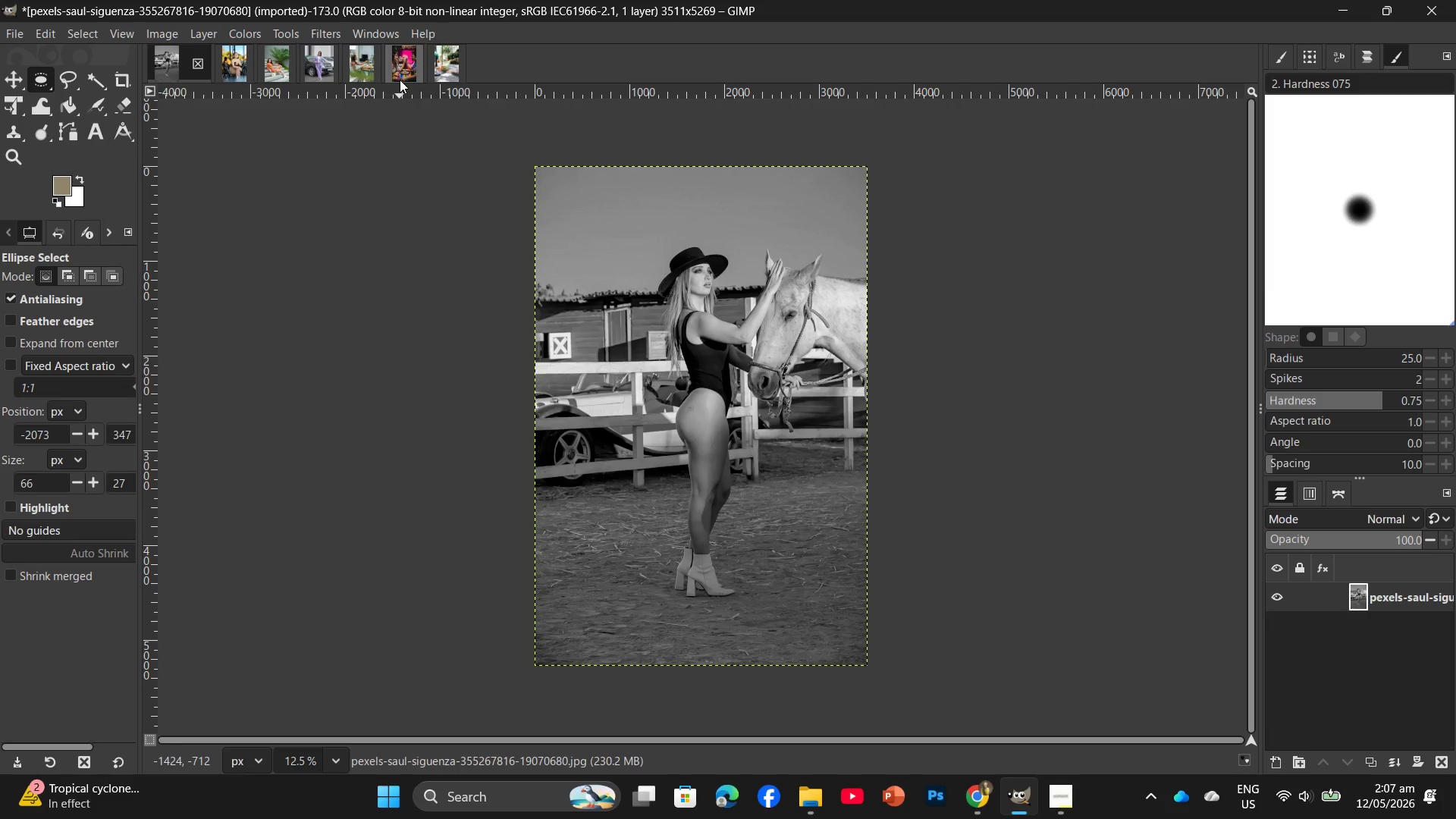 
left_click([237, 34])
 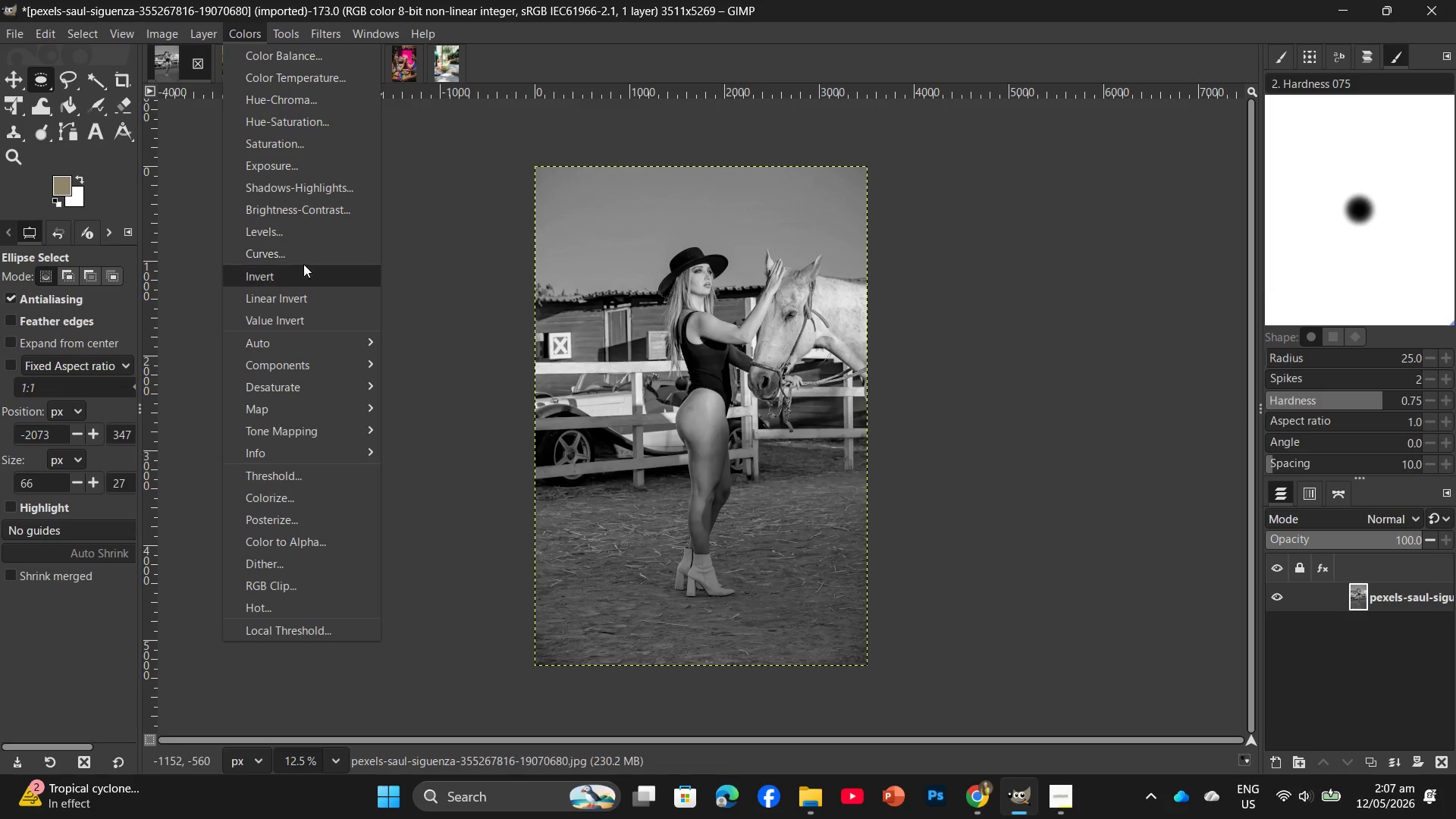 
left_click([303, 258])
 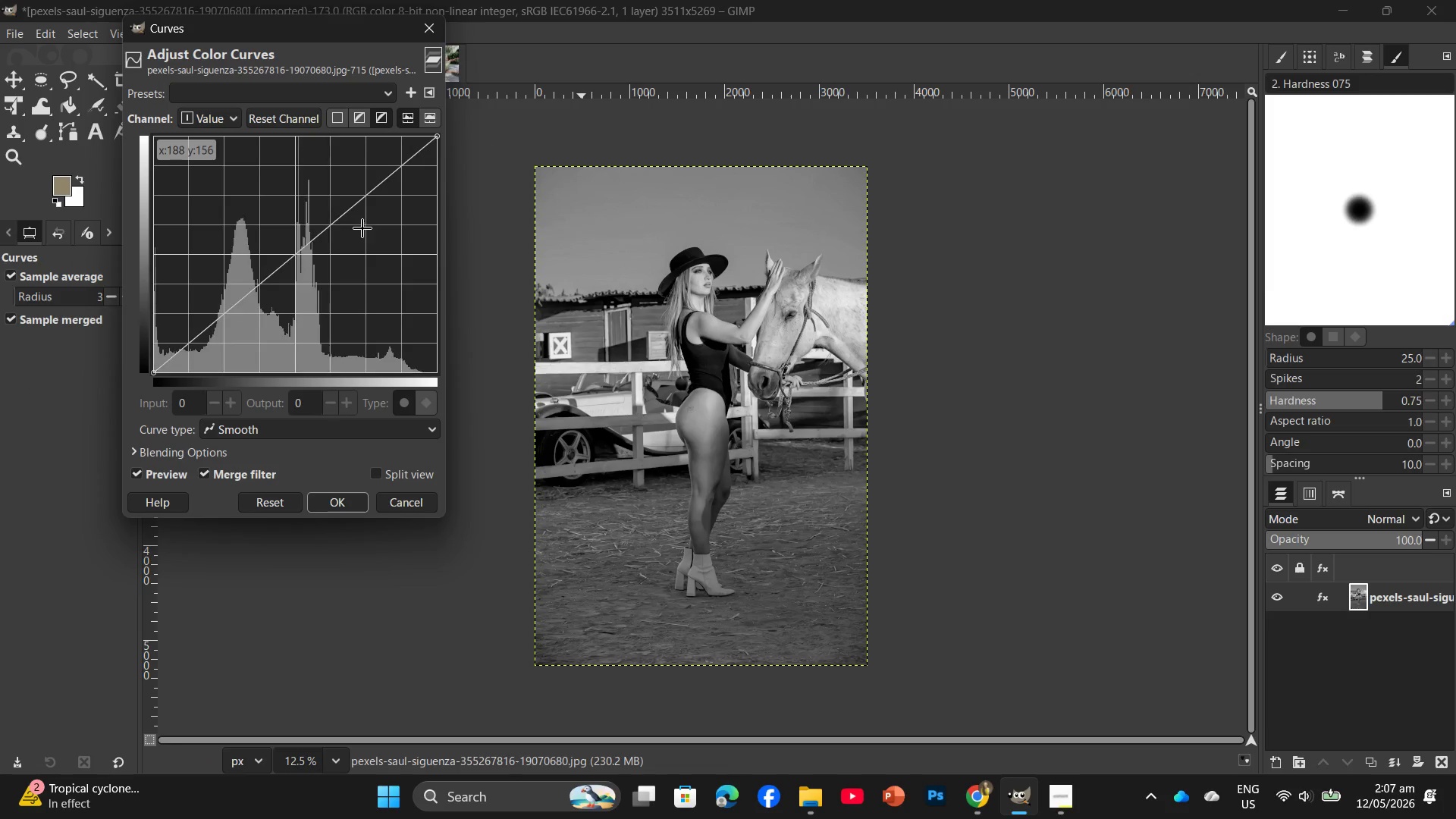 
left_click_drag(start_coordinate=[359, 212], to_coordinate=[368, 217])
 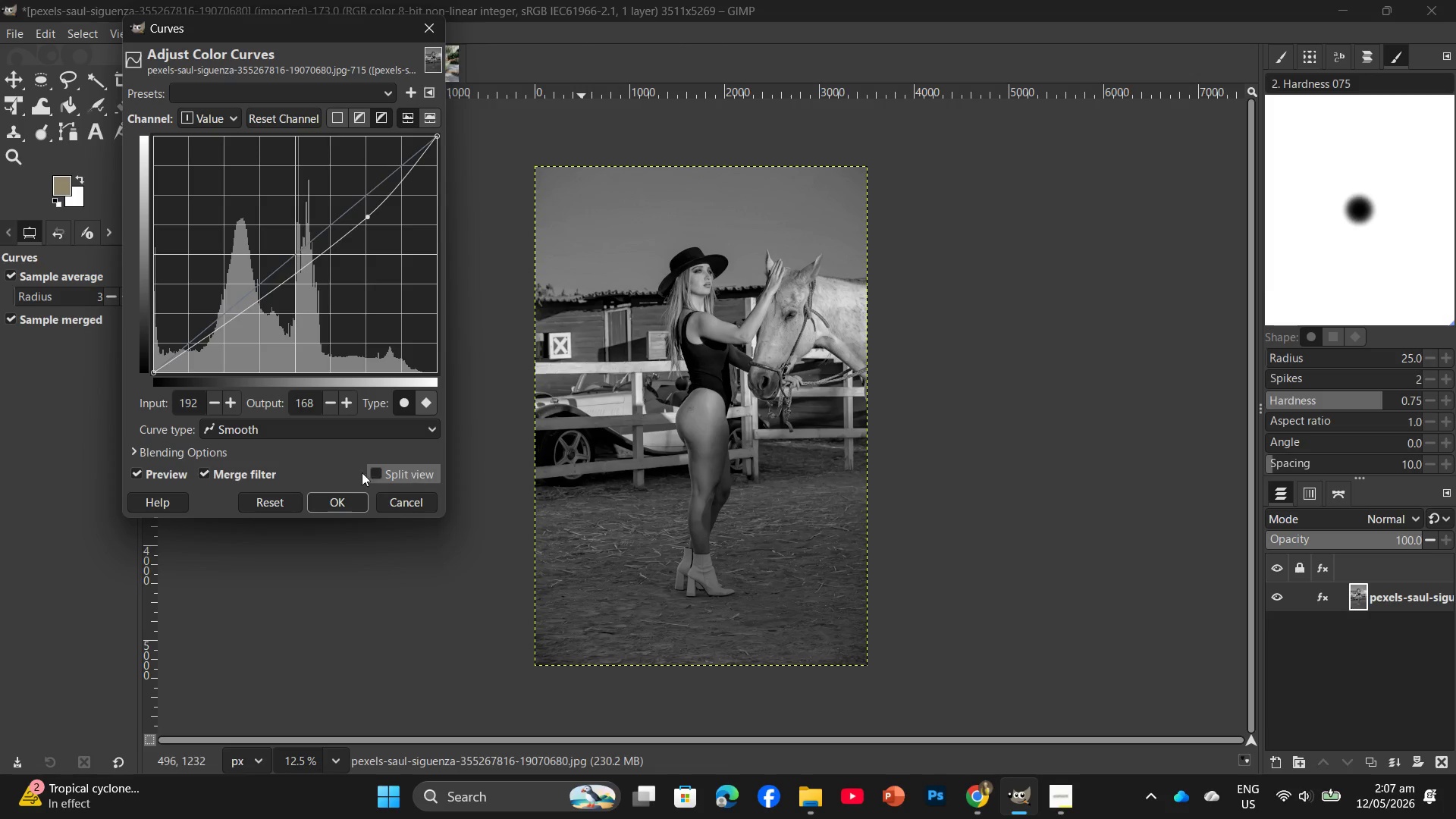 
left_click([339, 505])
 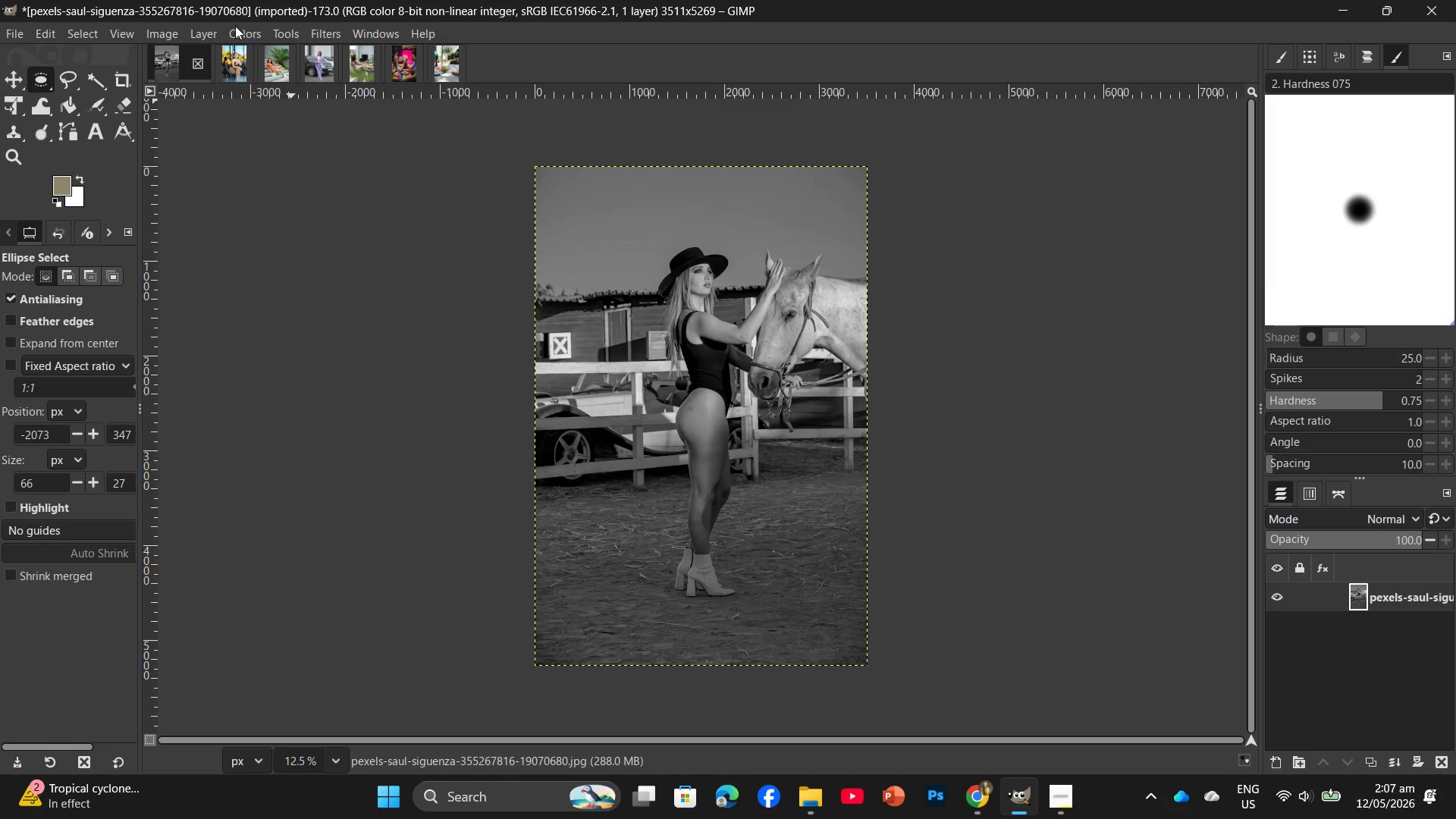 
left_click([235, 26])
 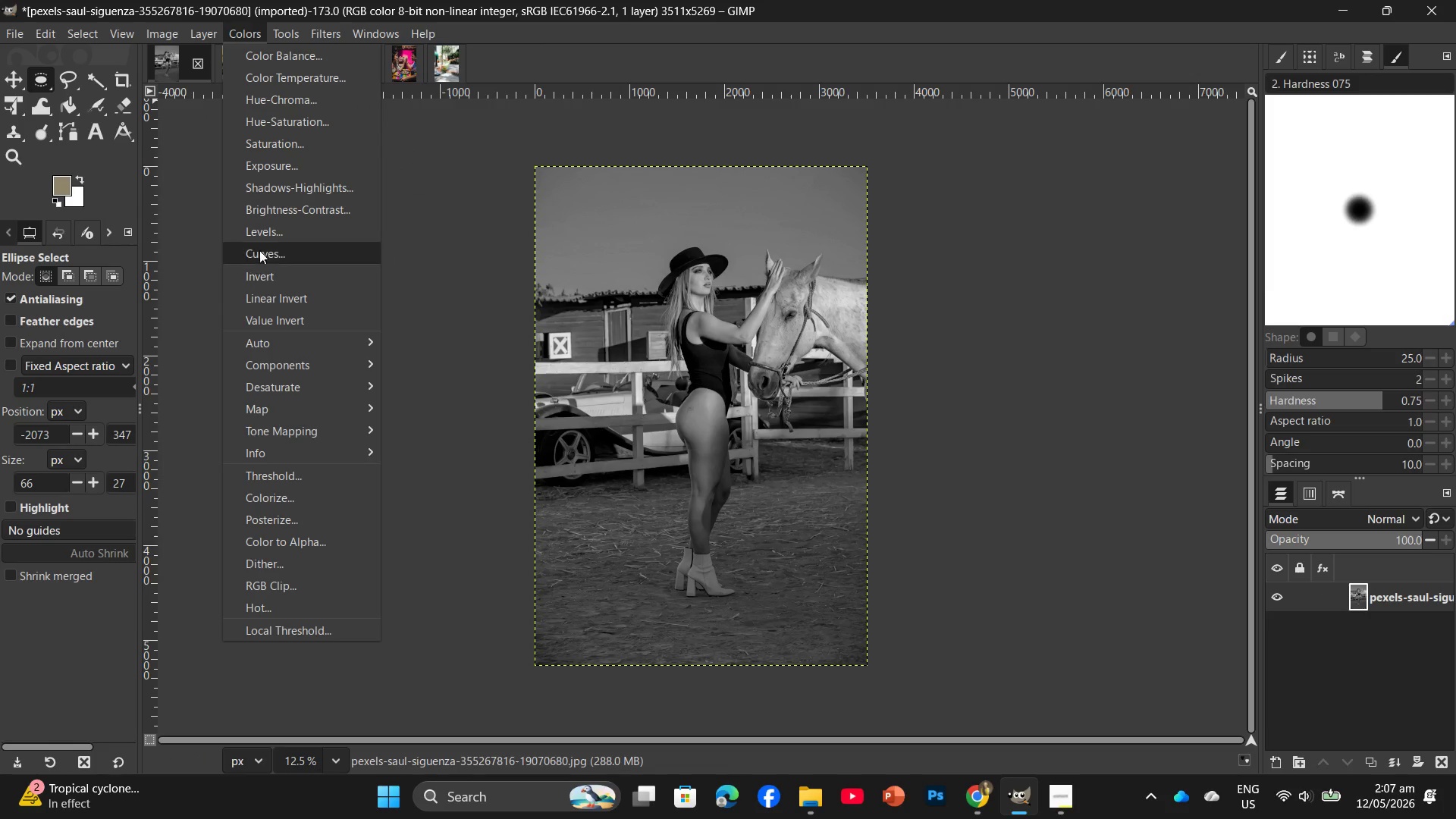 
left_click([262, 247])
 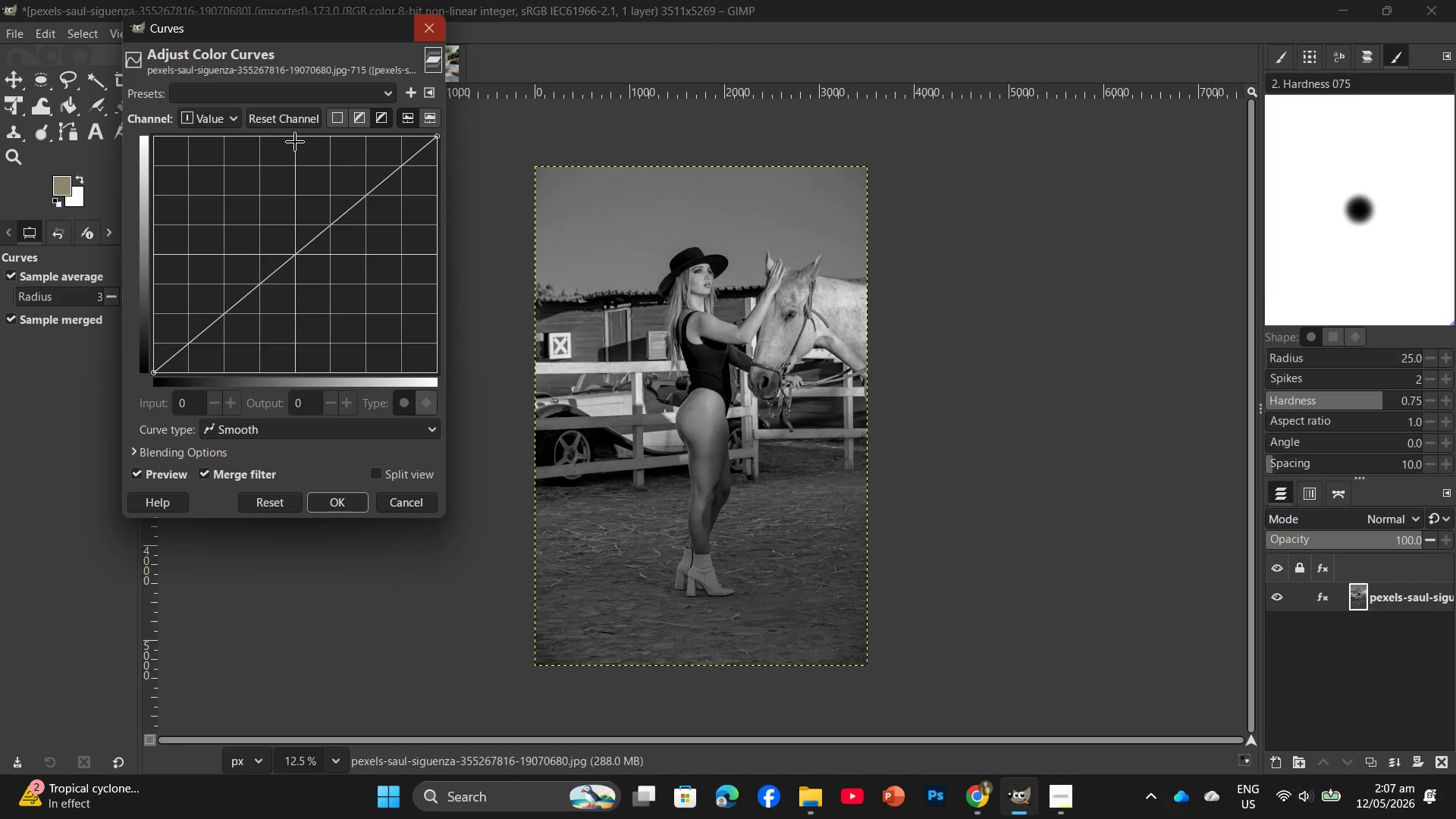 
left_click([435, 28])
 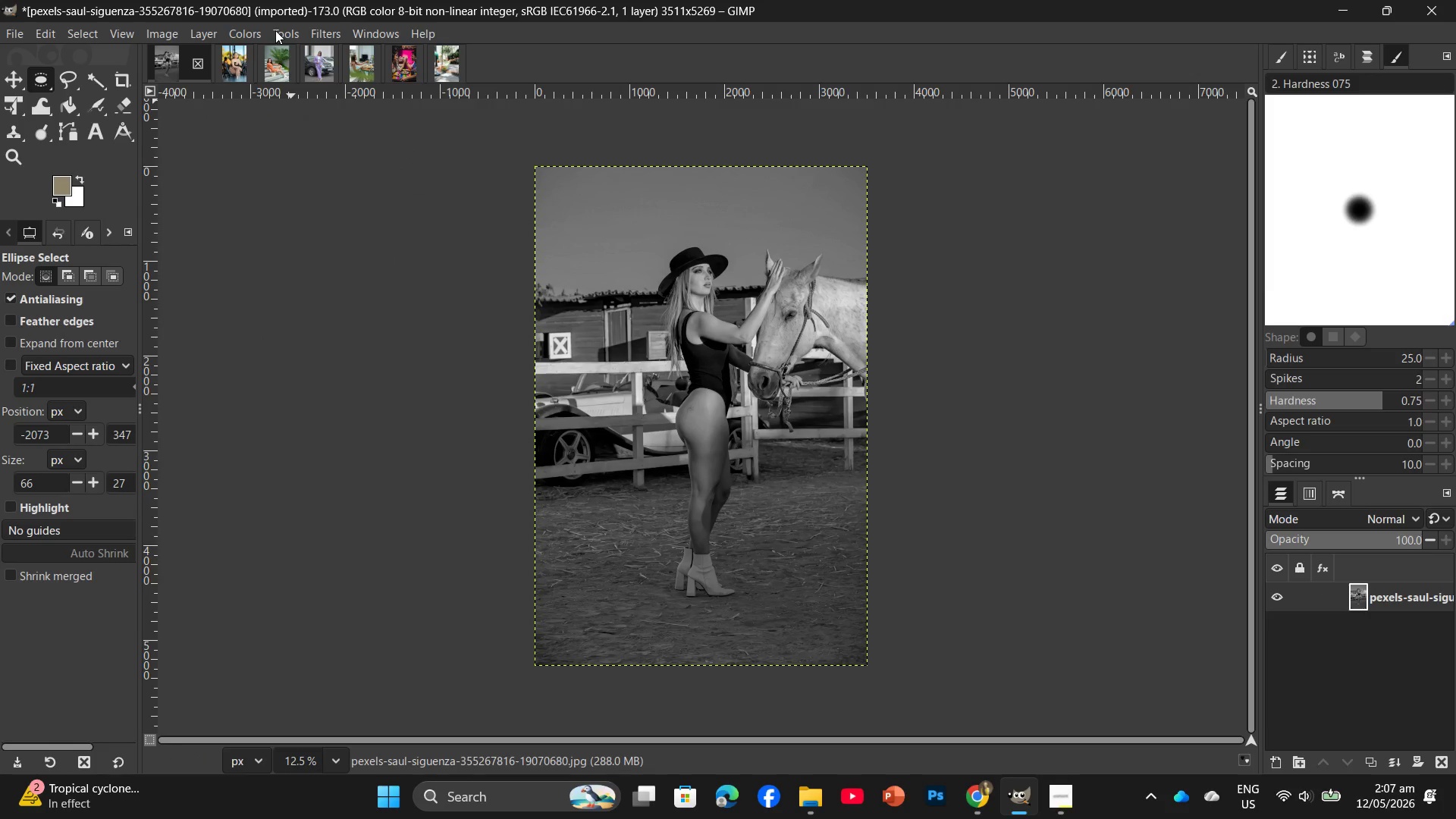 
left_click([224, 34])
 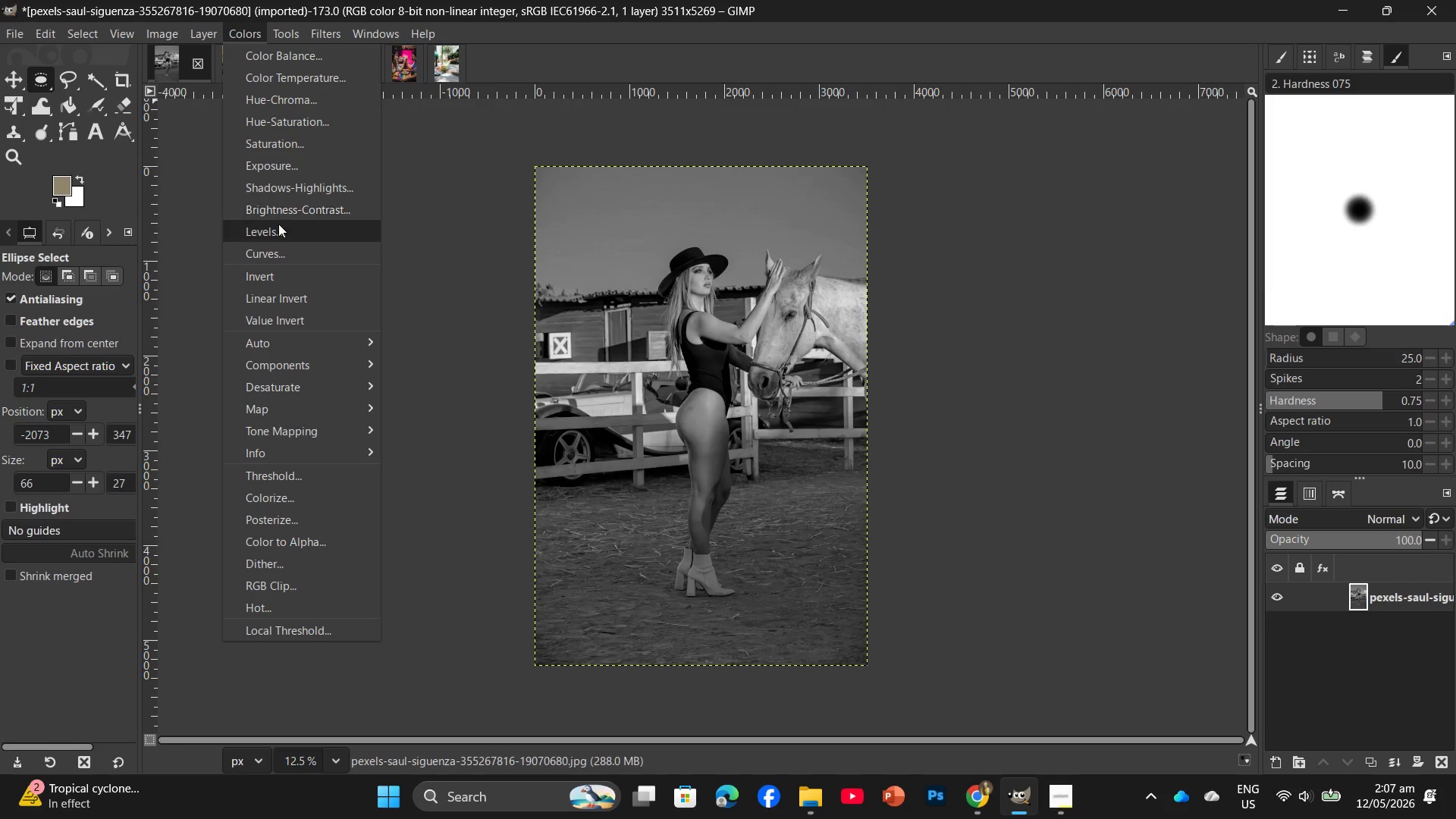 
left_click([278, 234])
 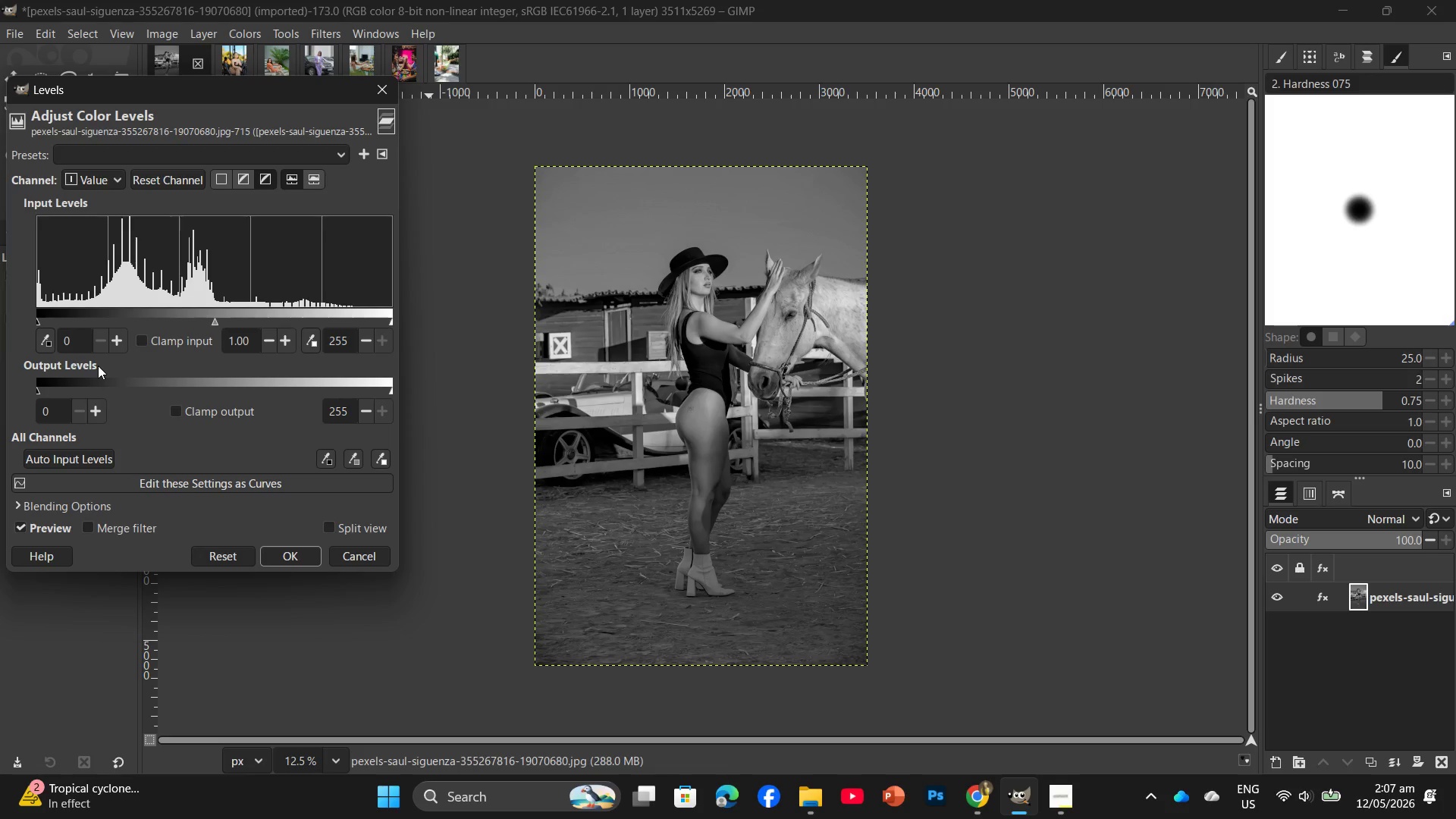 
left_click([74, 333])
 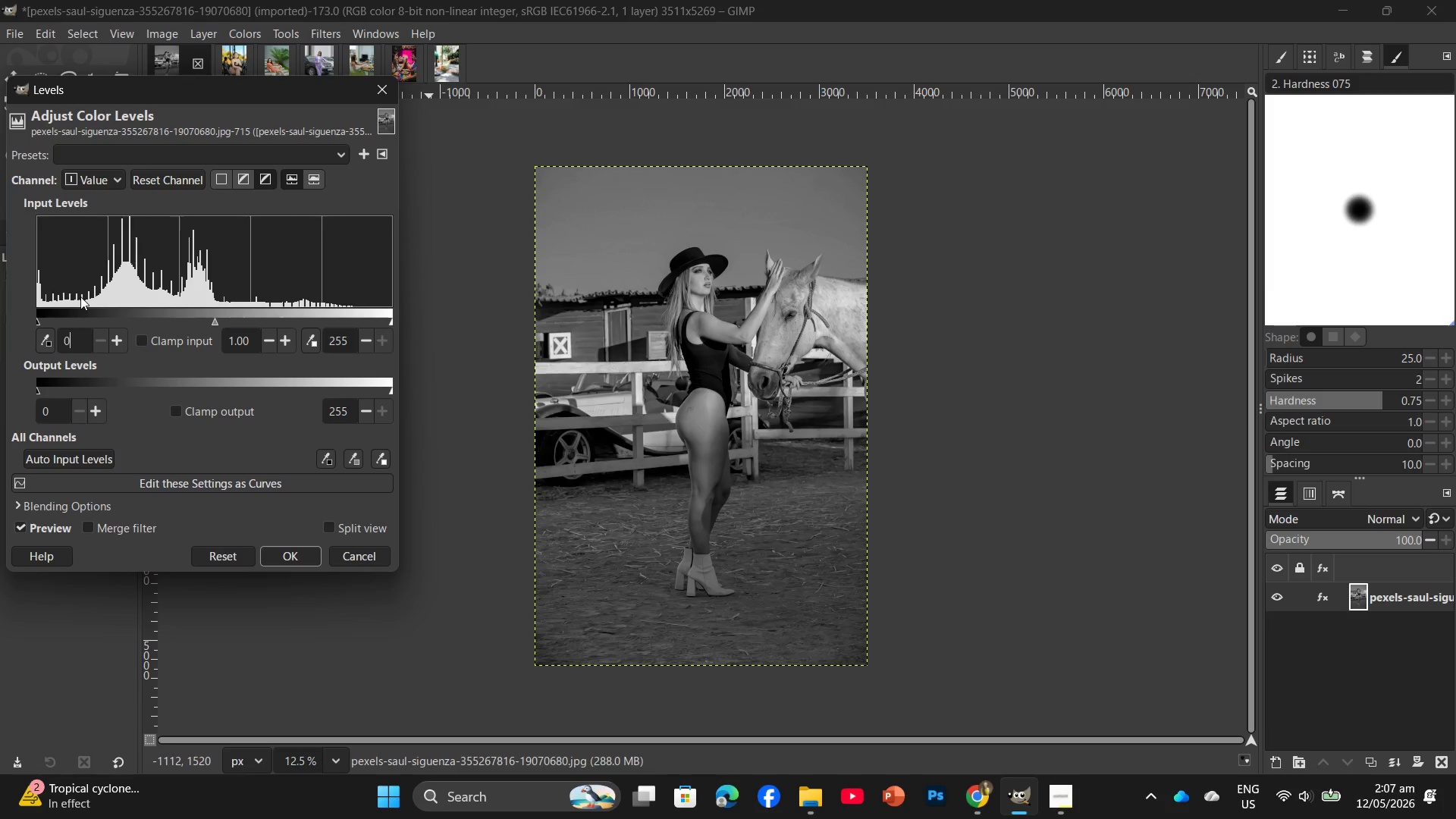 
key(Backspace)
 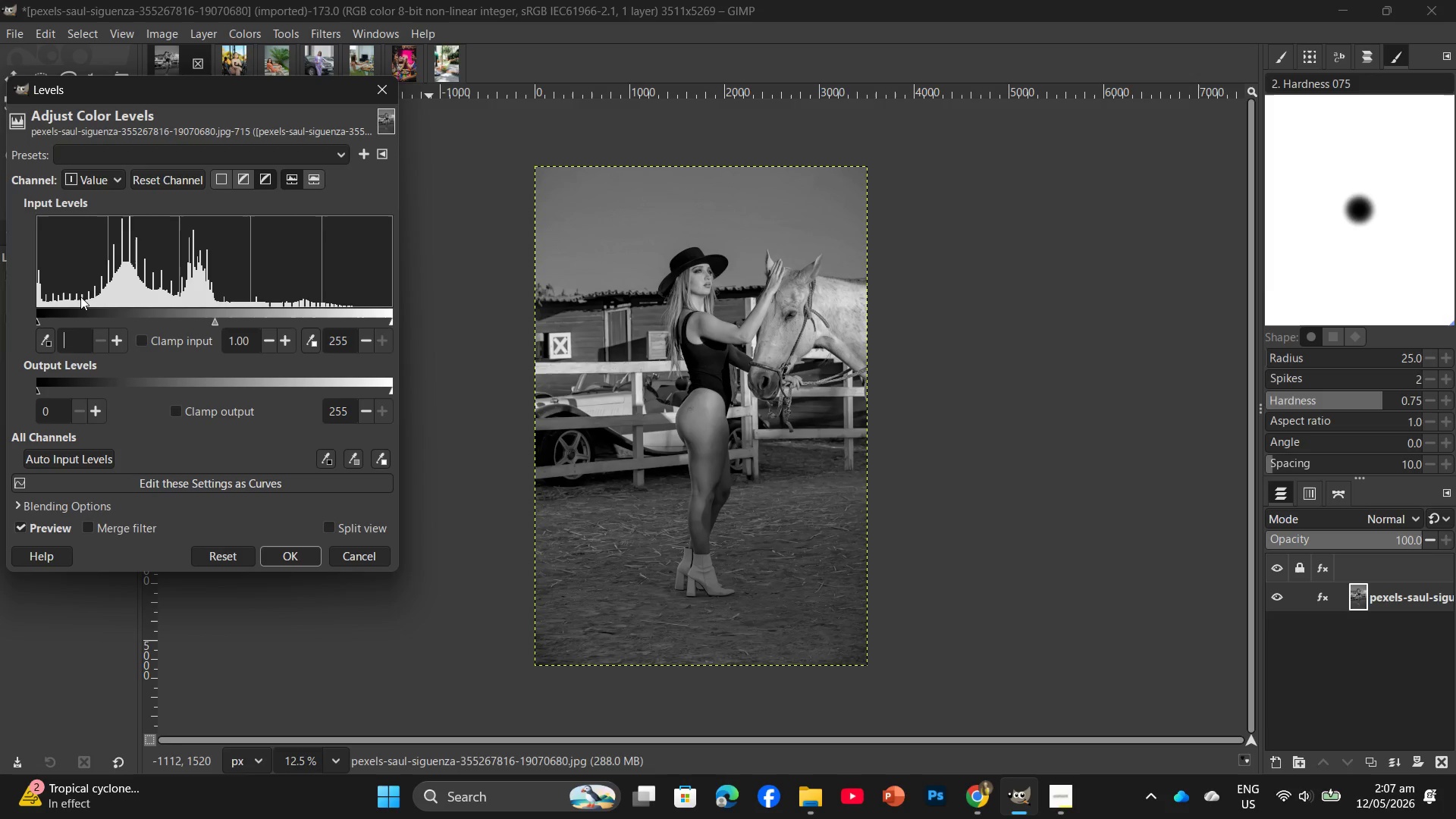 
key(Numpad1)
 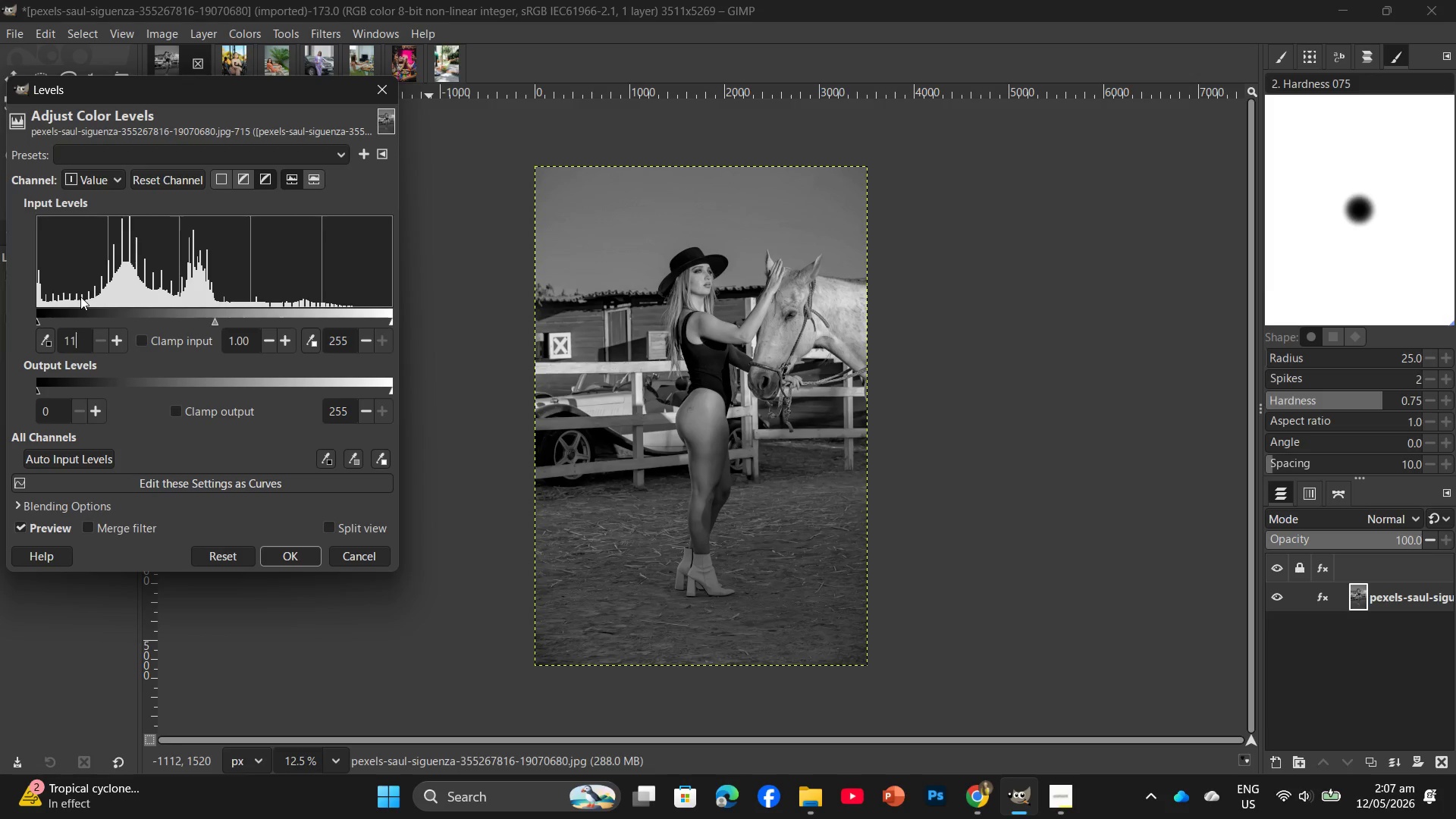 
key(Numpad1)
 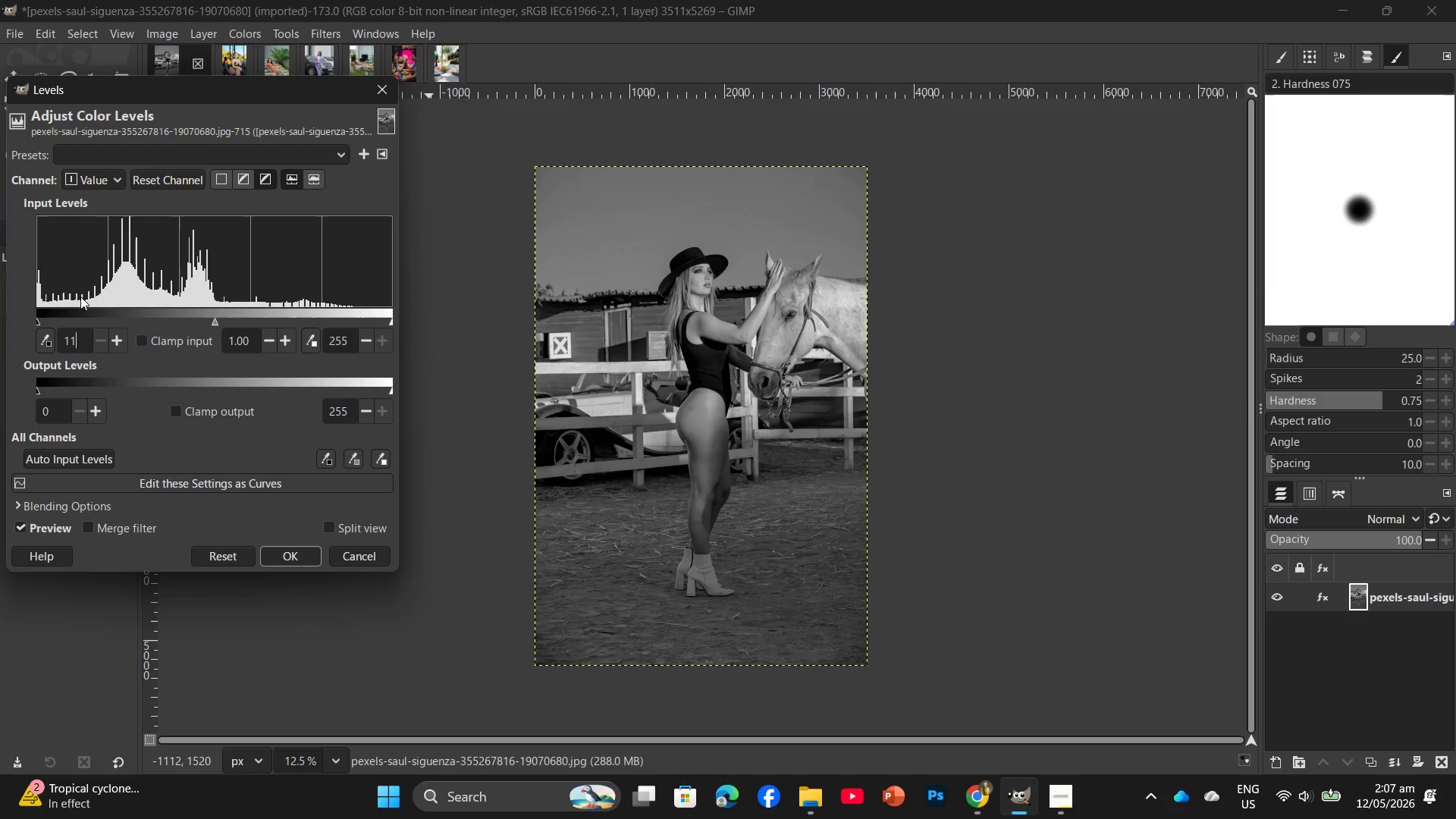 
key(Numpad5)
 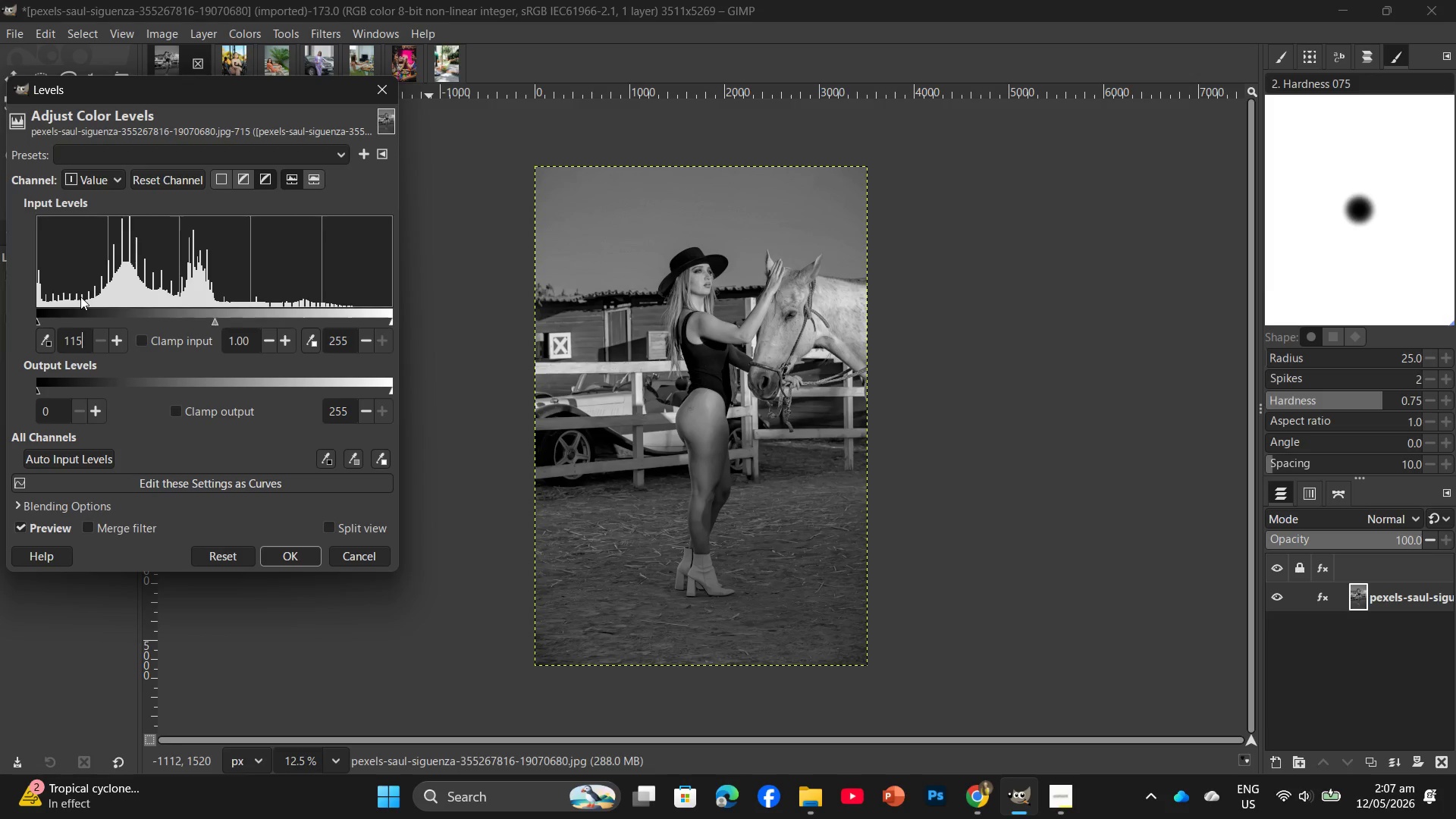 
key(Enter)
 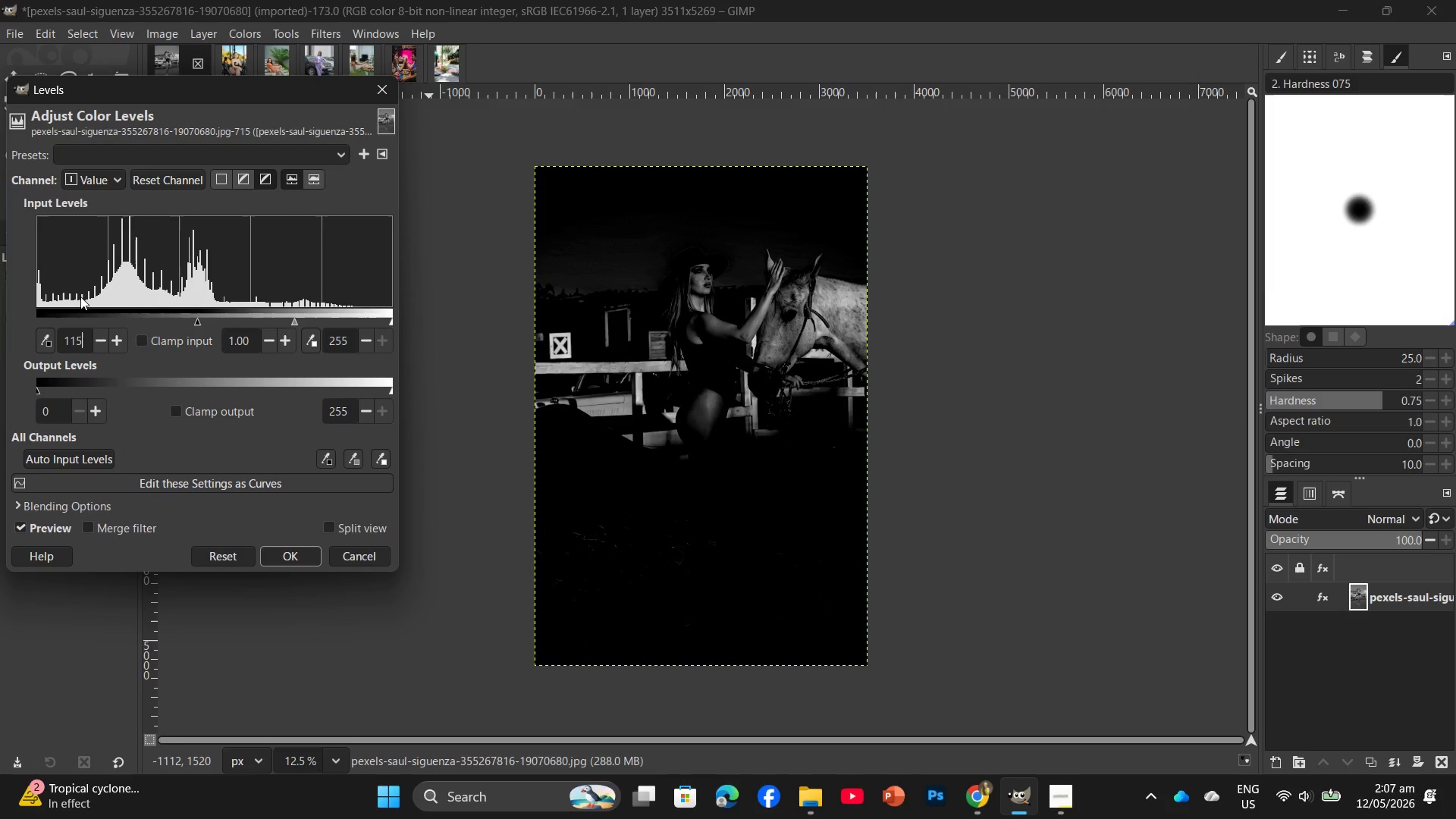 
key(Backspace)
 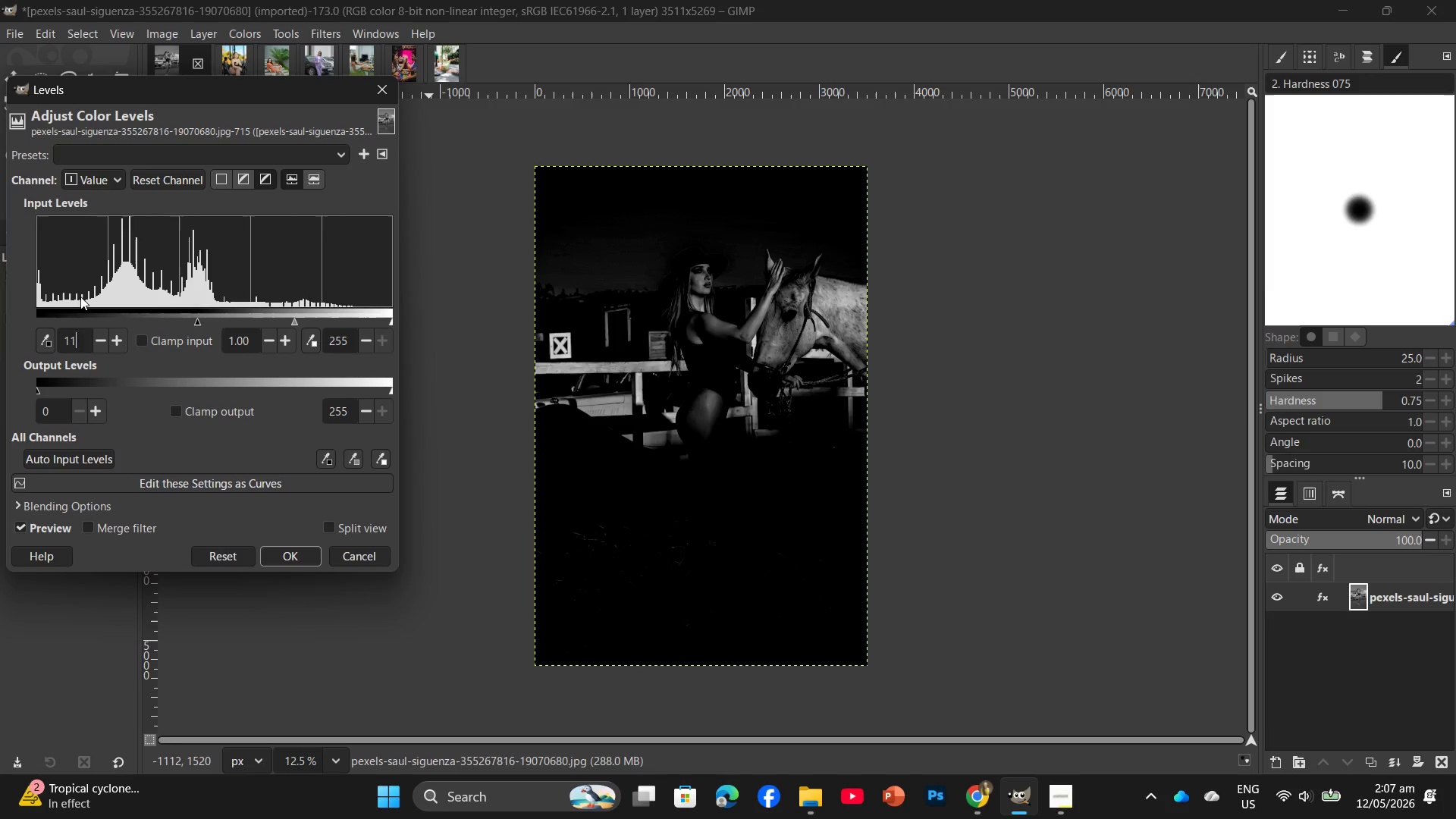 
key(Backspace)
 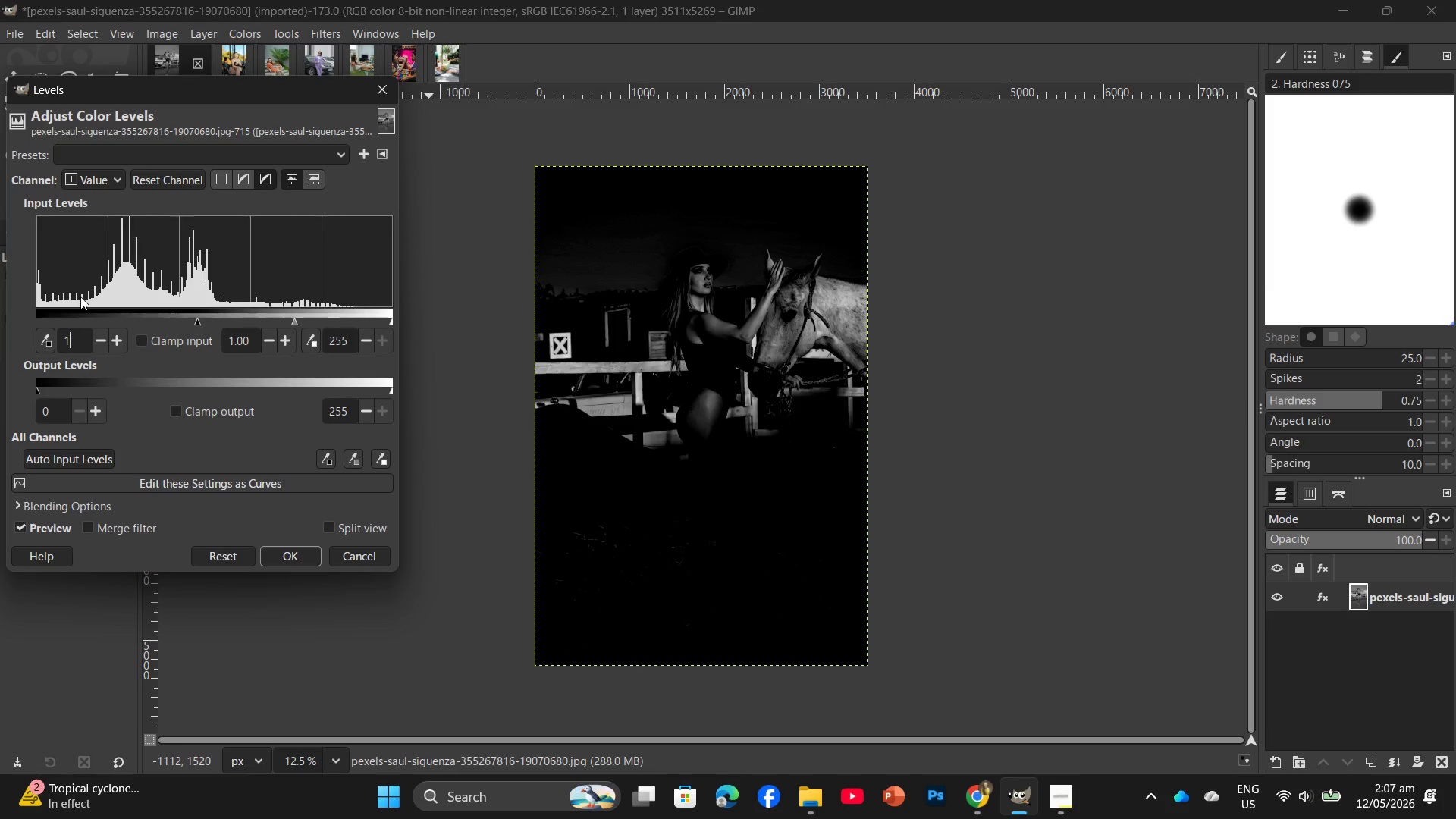 
key(Numpad5)
 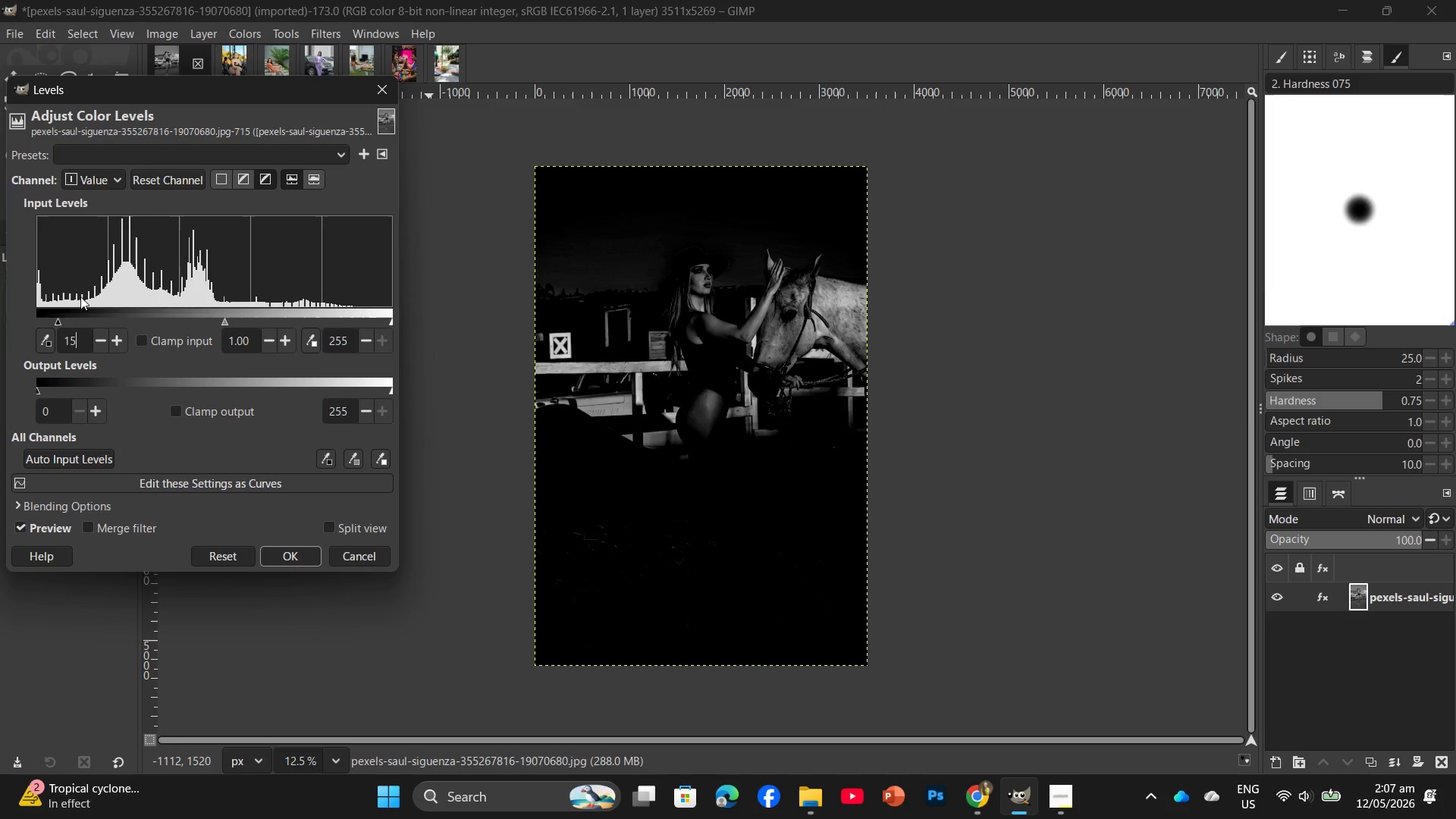 
key(Enter)
 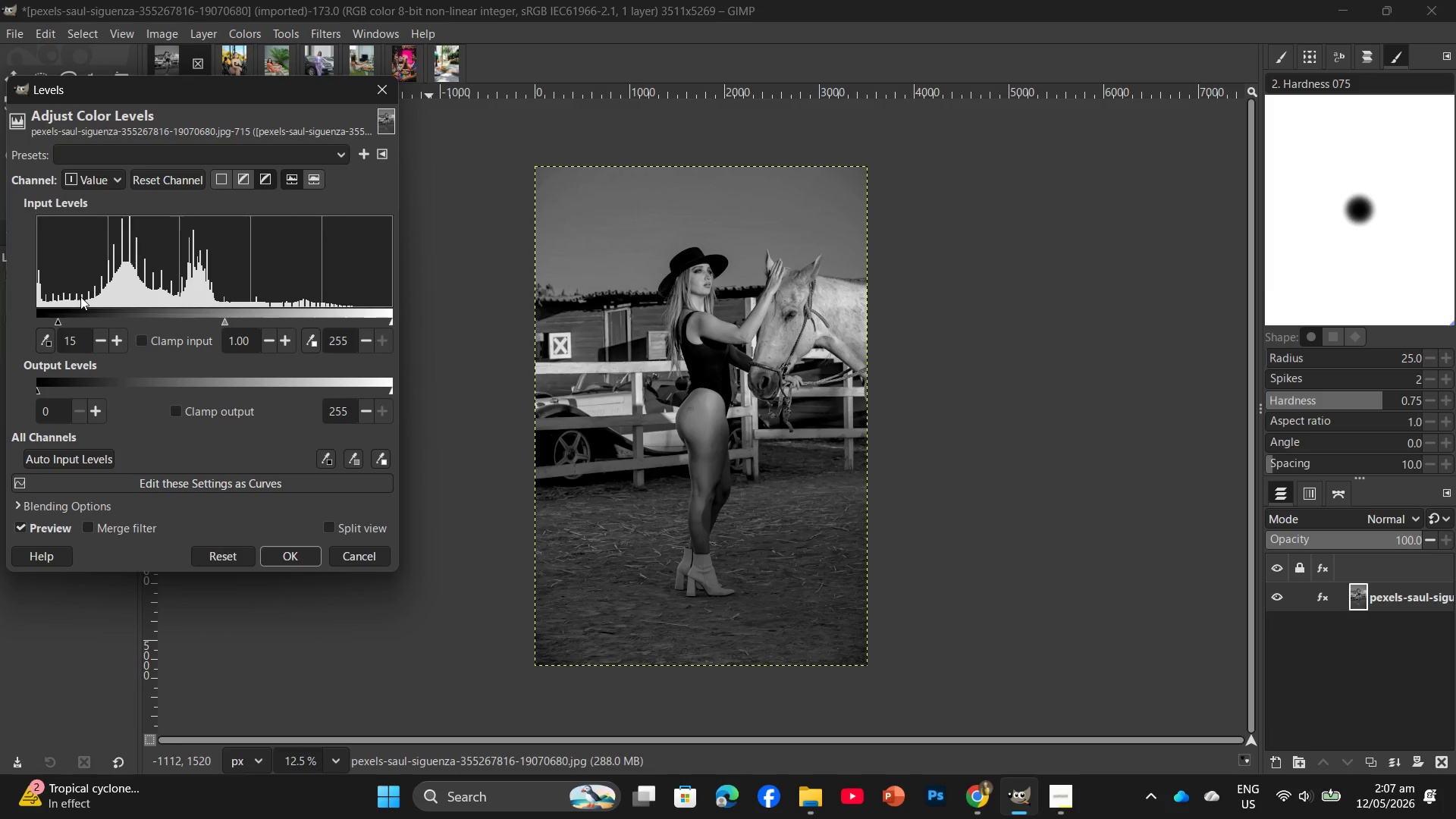 
key(Backspace)
 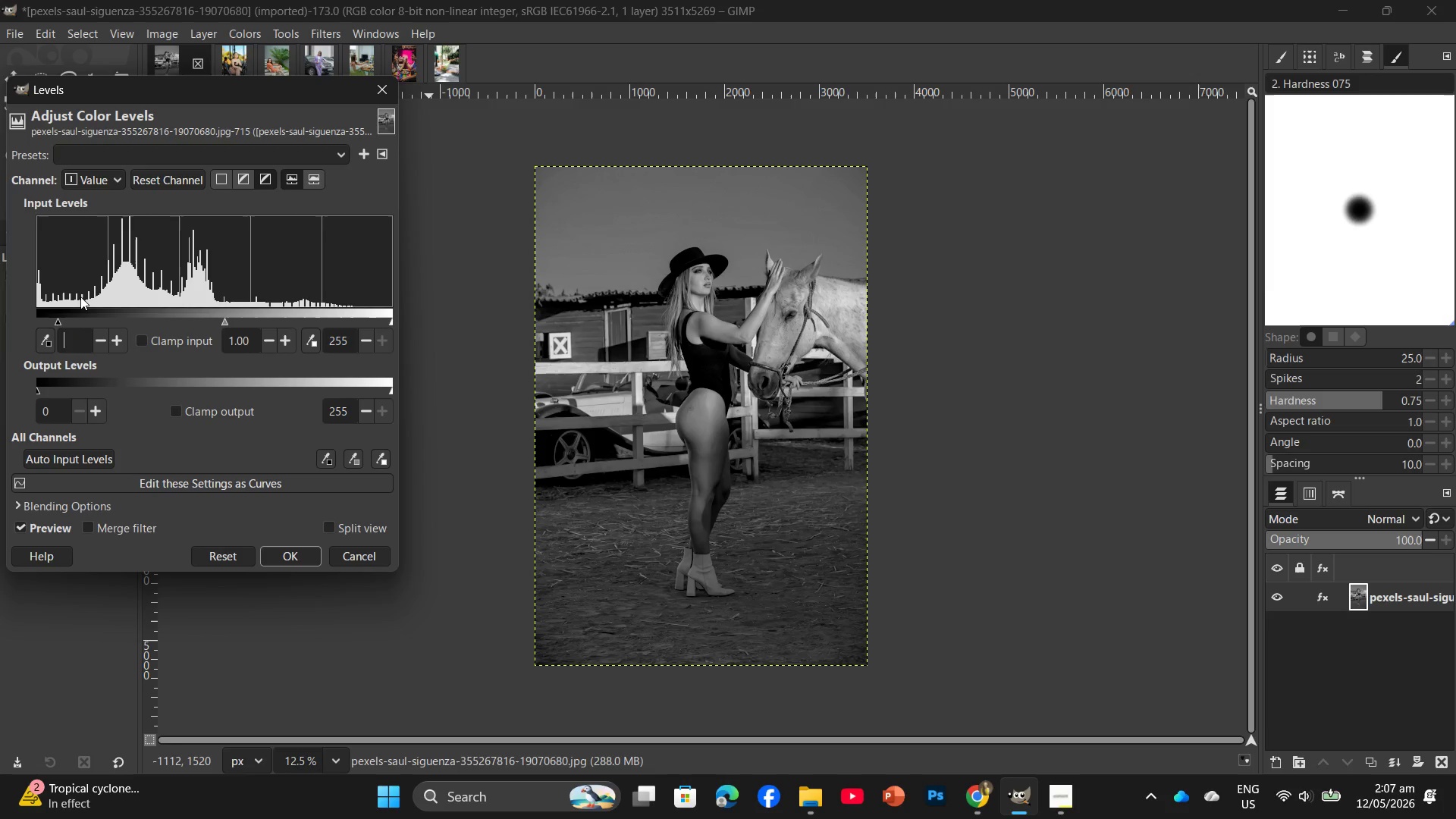 
key(Backspace)
 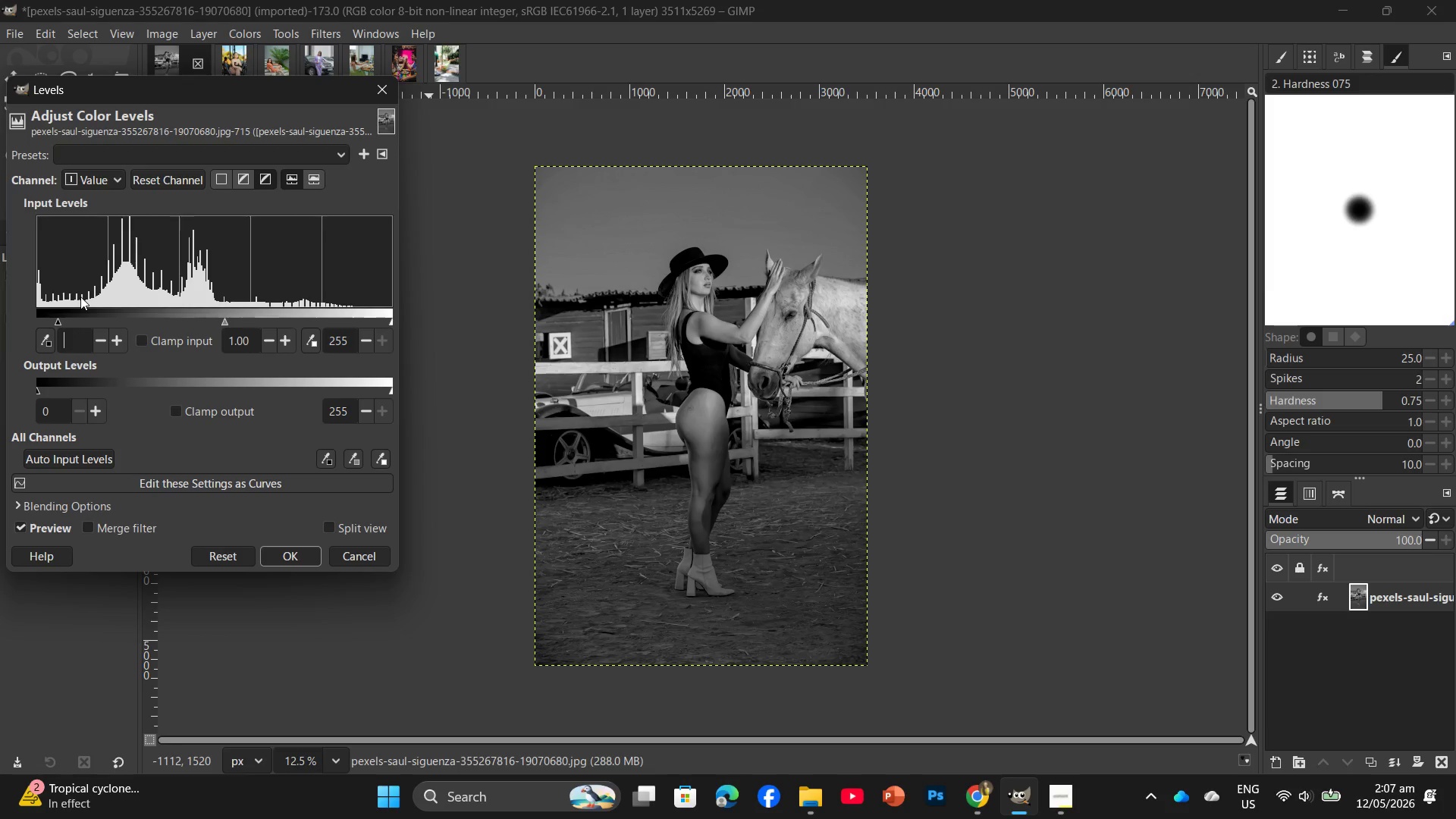 
key(Numpad2)
 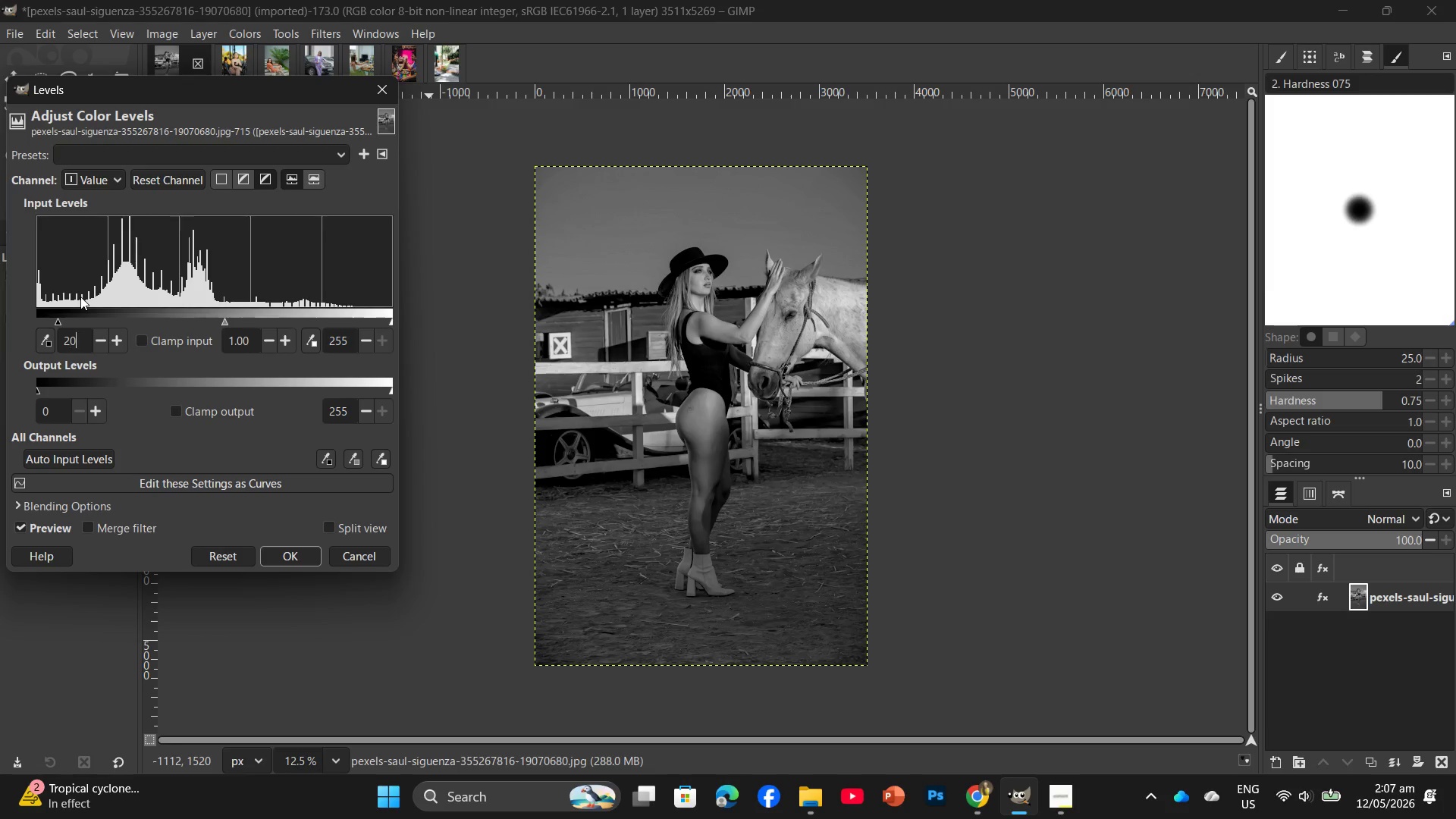 
key(Numpad0)
 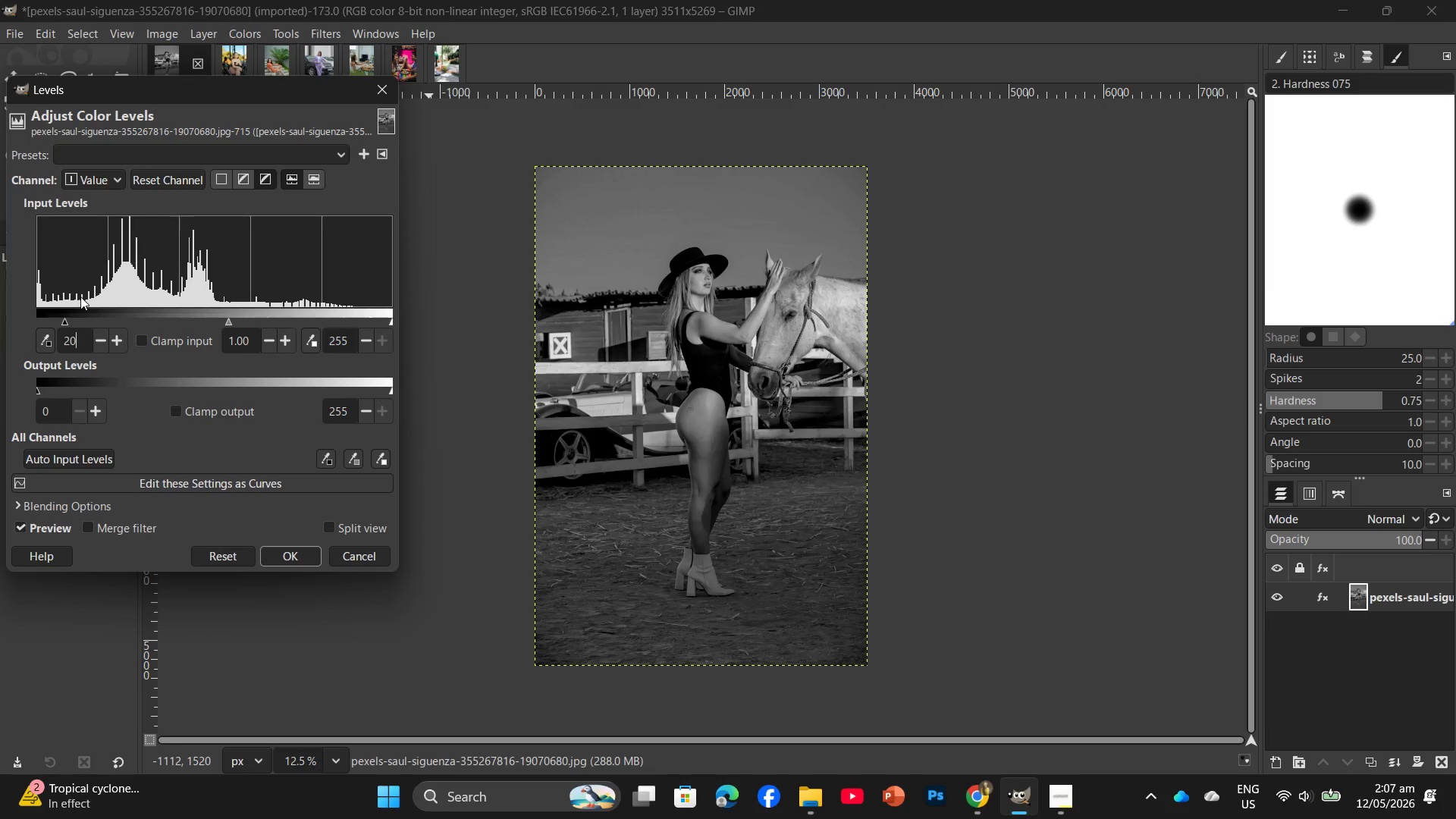 
key(Enter)
 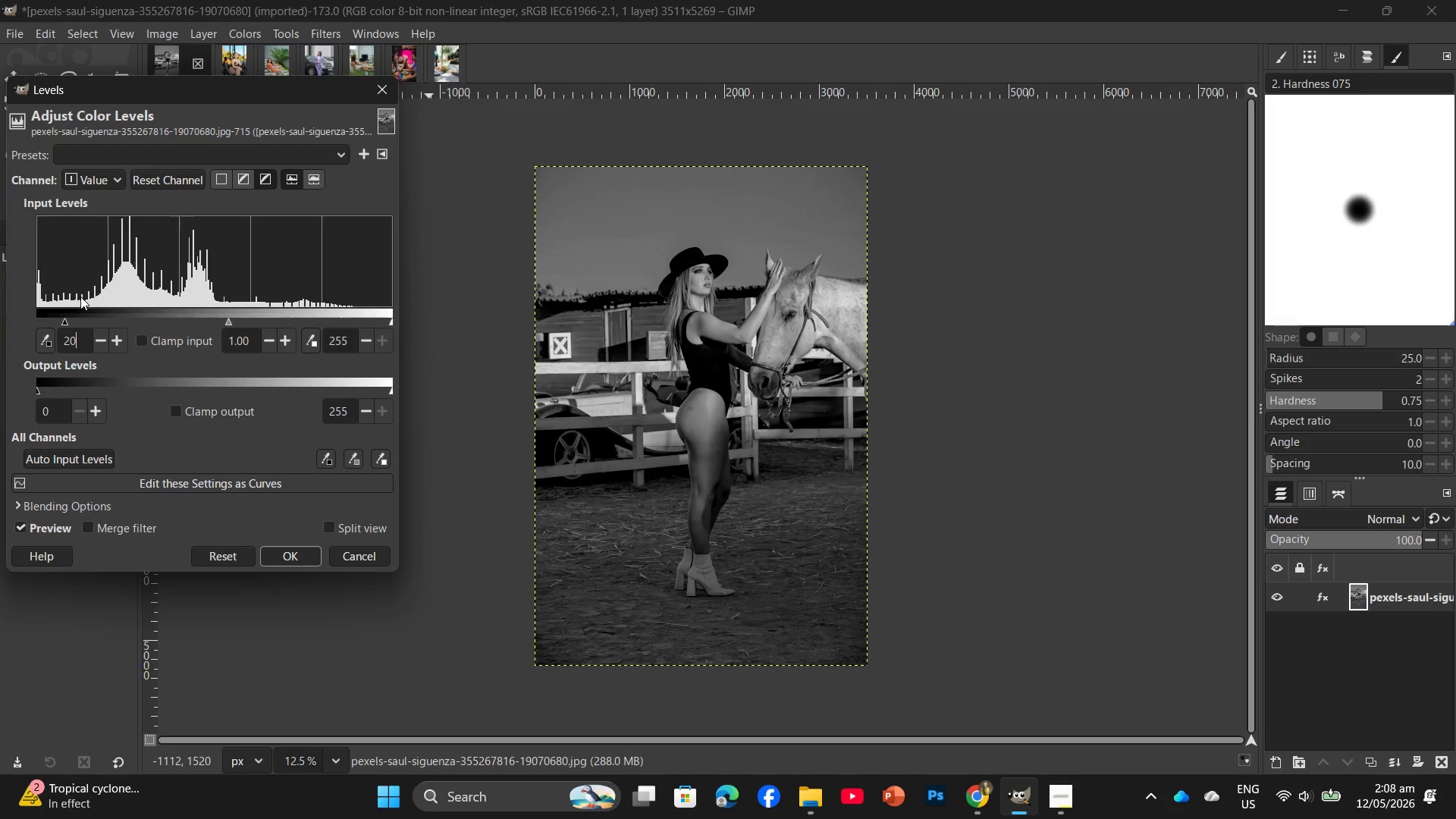 
wait(24.11)
 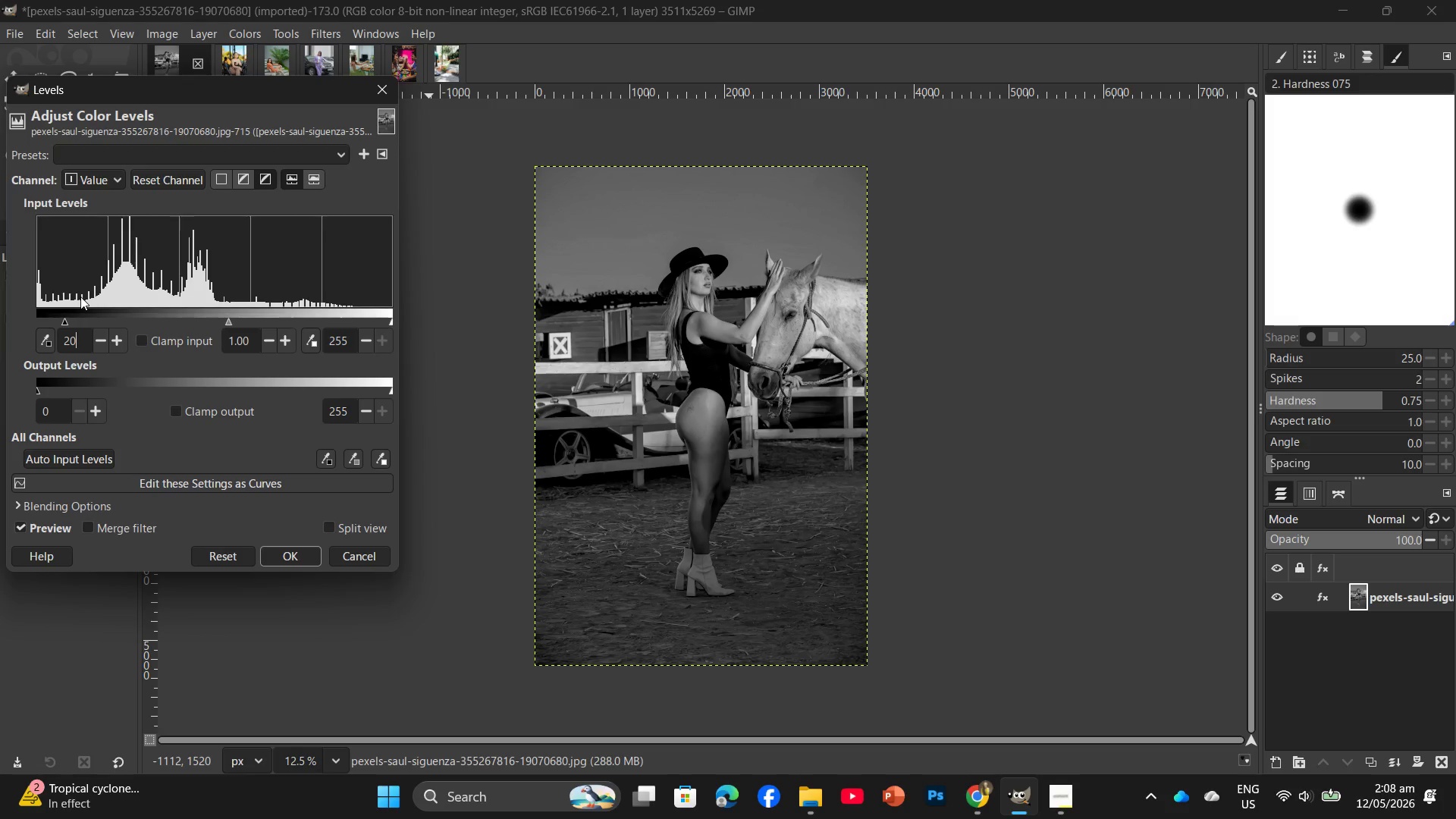 
left_click([293, 547])
 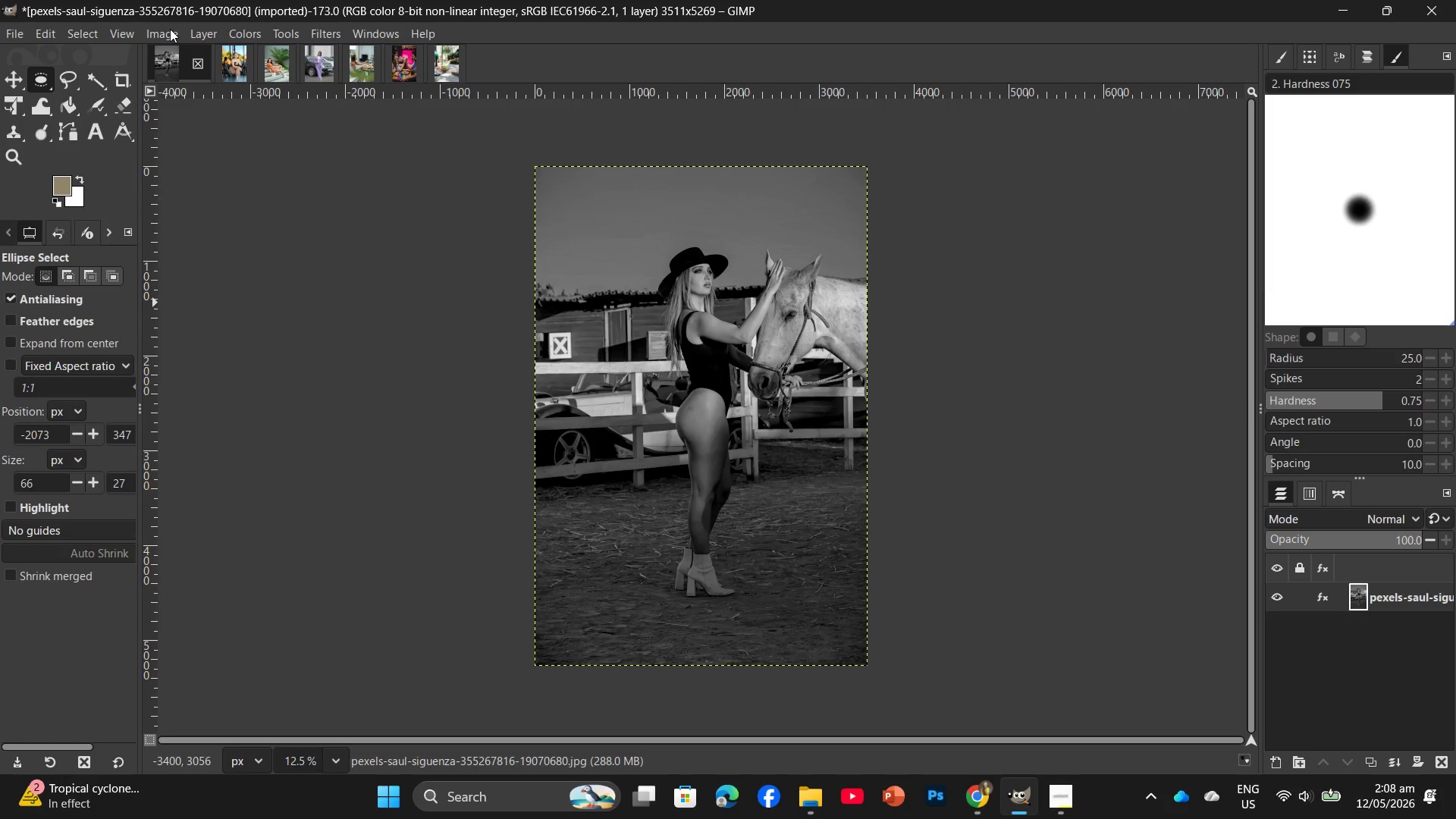 
left_click([170, 29])
 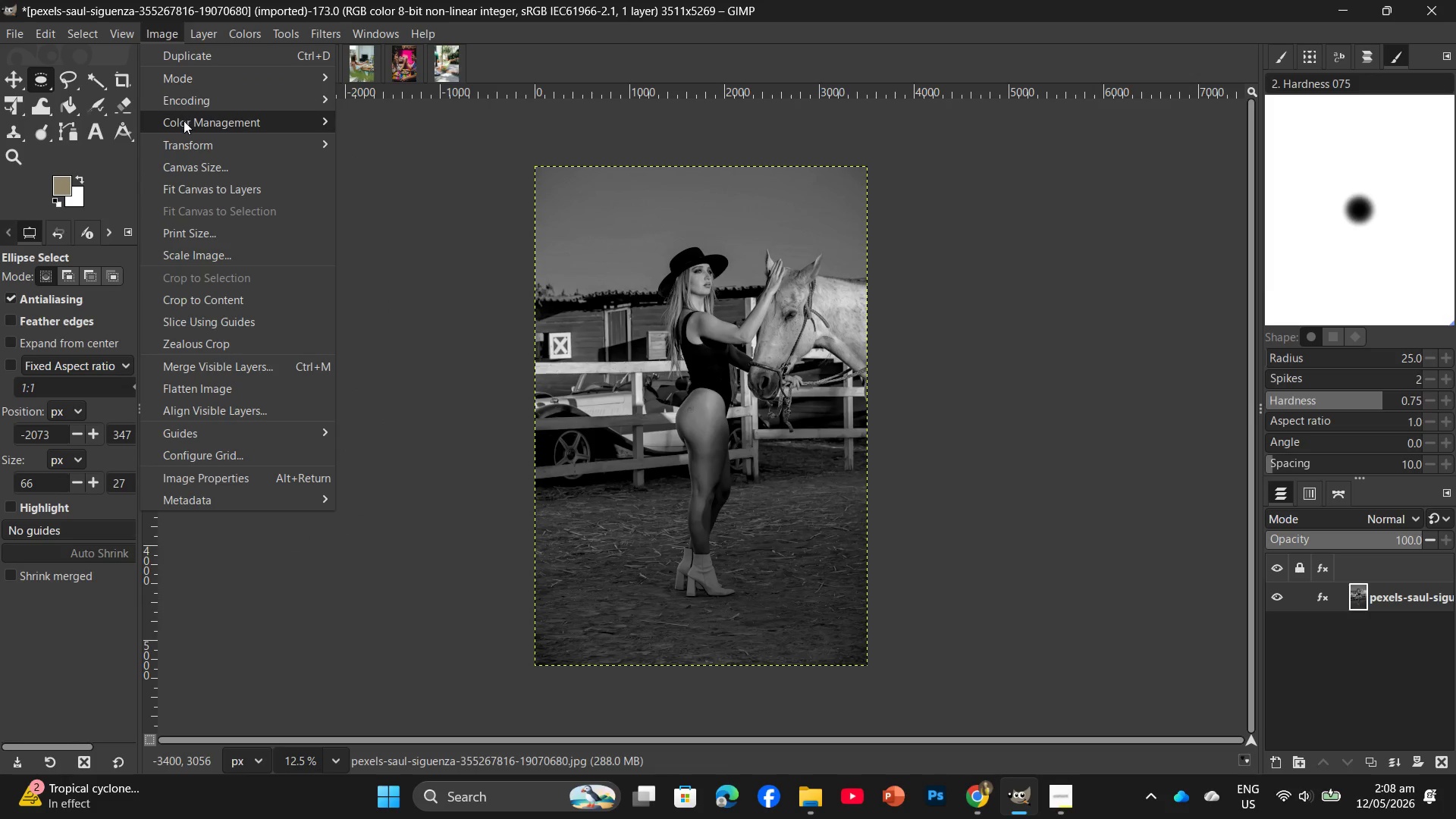 
left_click([184, 121])
 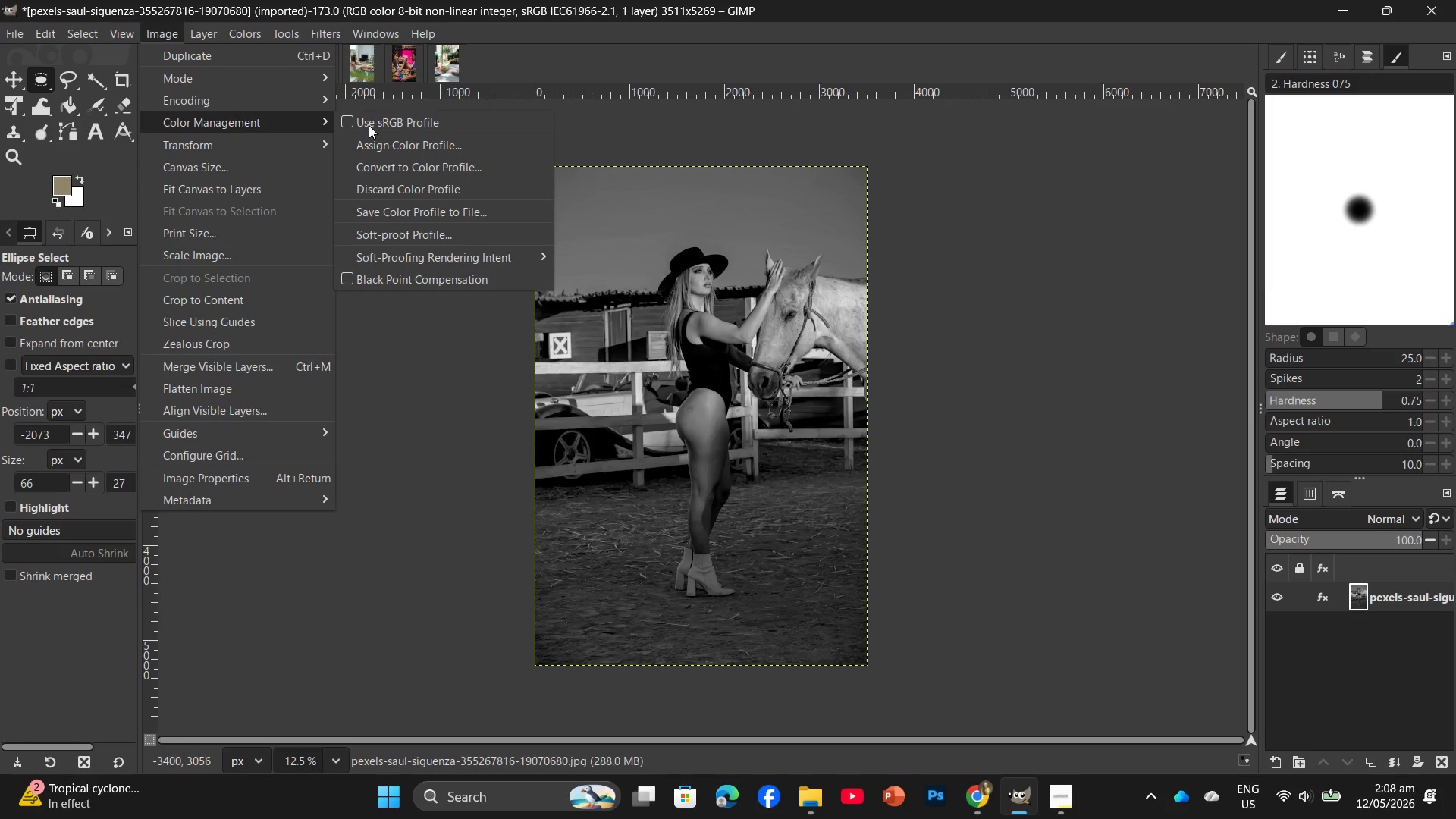 
left_click([369, 125])
 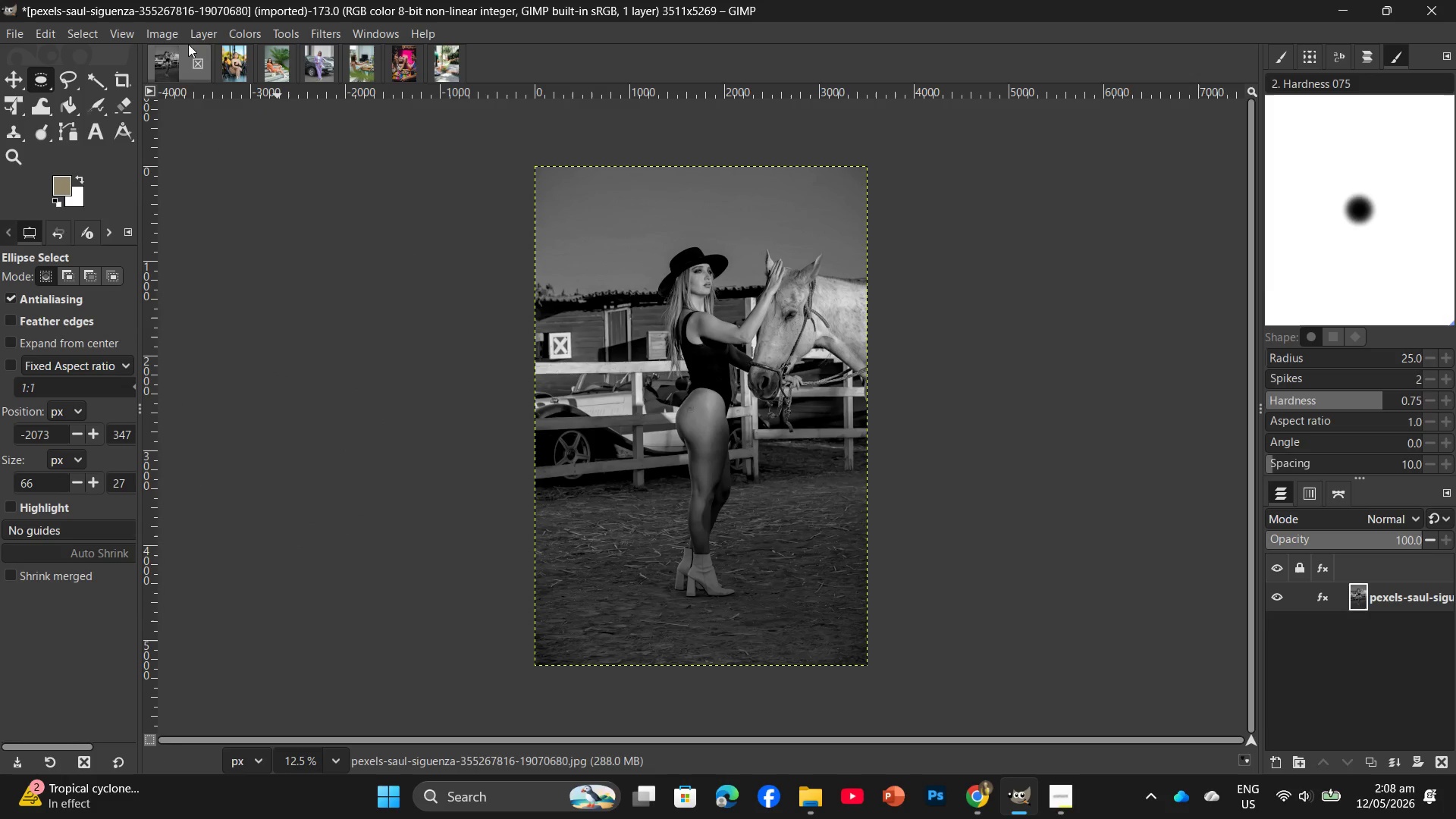 
left_click([162, 35])
 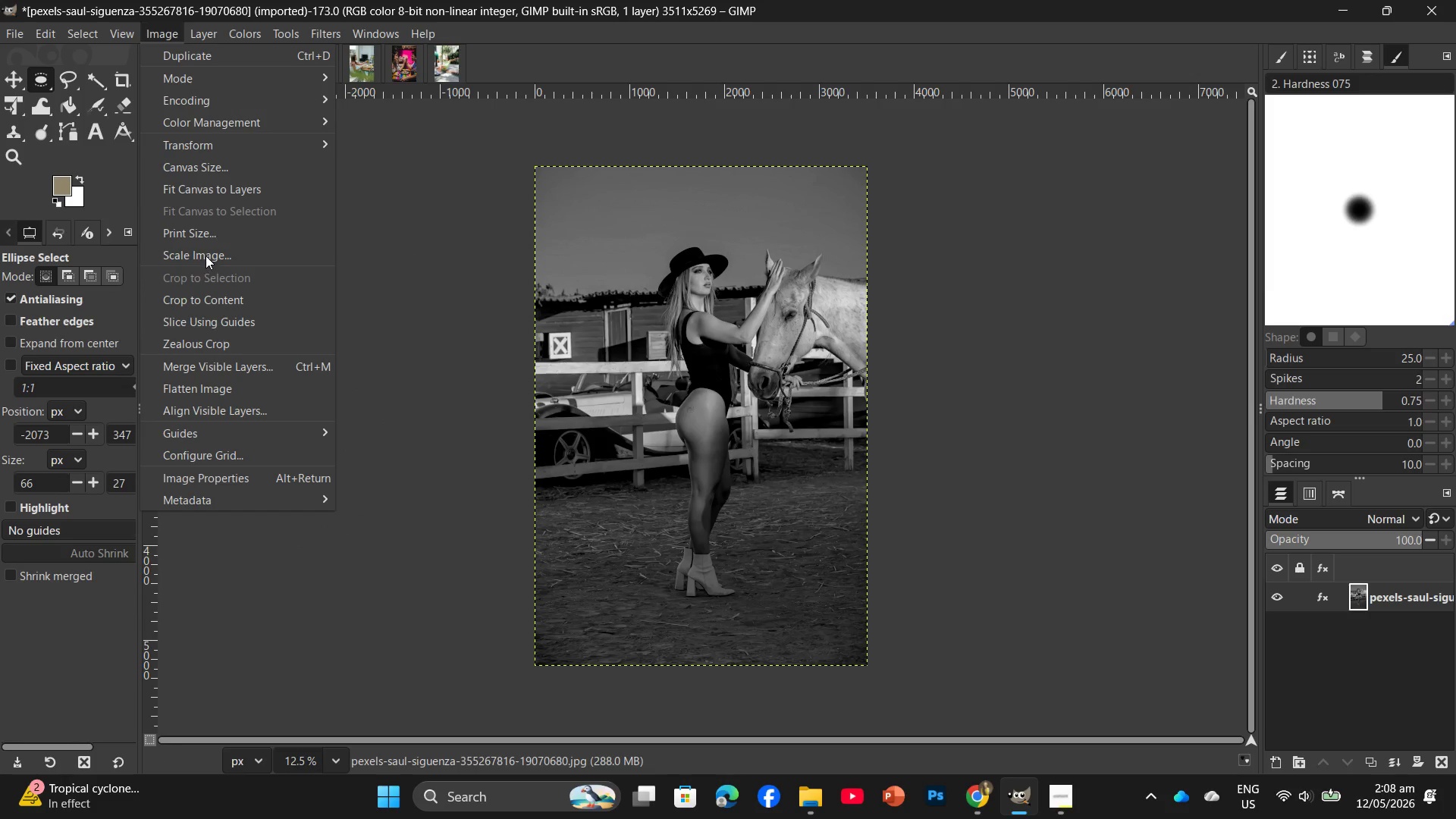 
left_click([206, 256])
 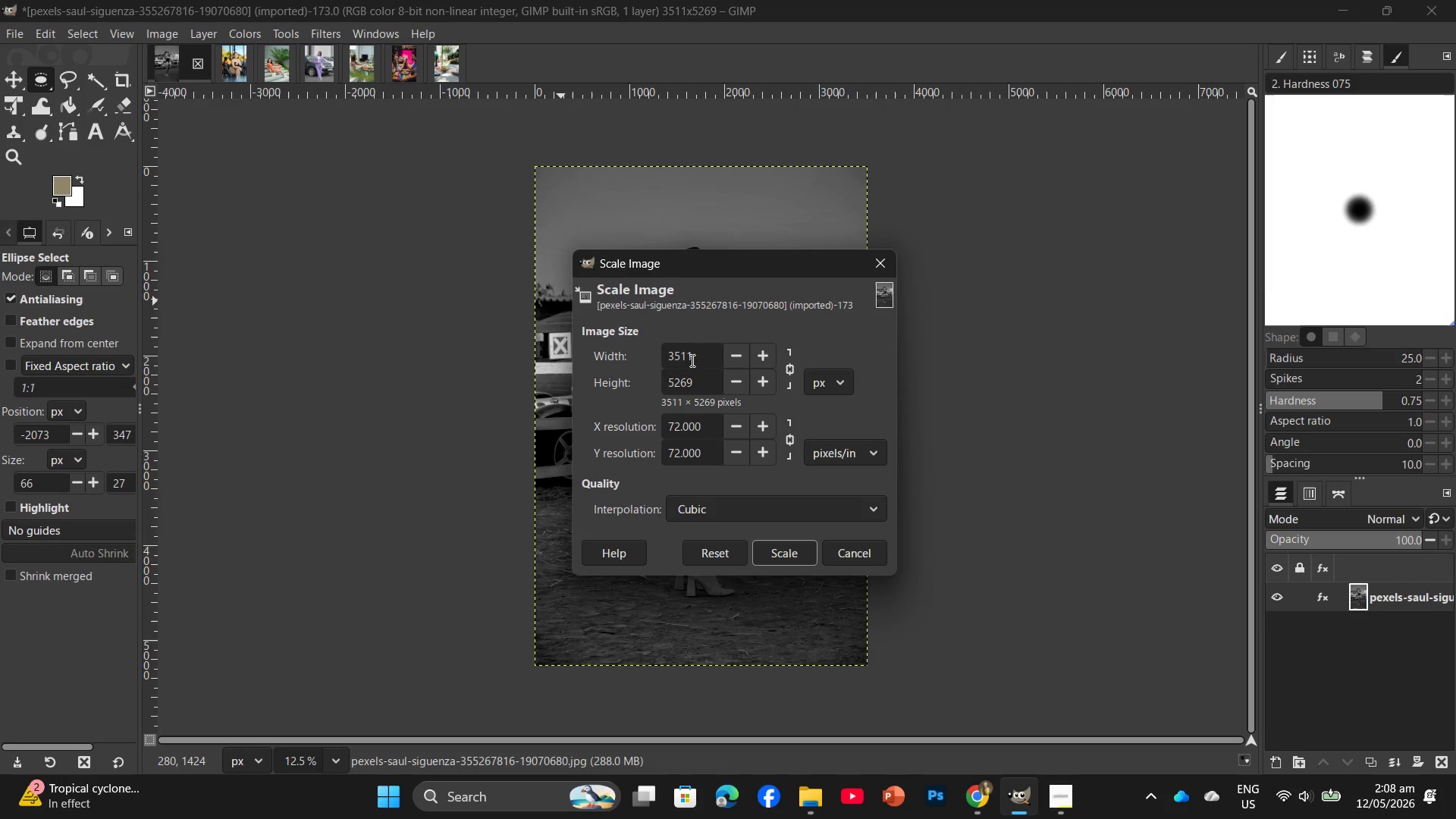 
left_click_drag(start_coordinate=[695, 377], to_coordinate=[670, 384])
 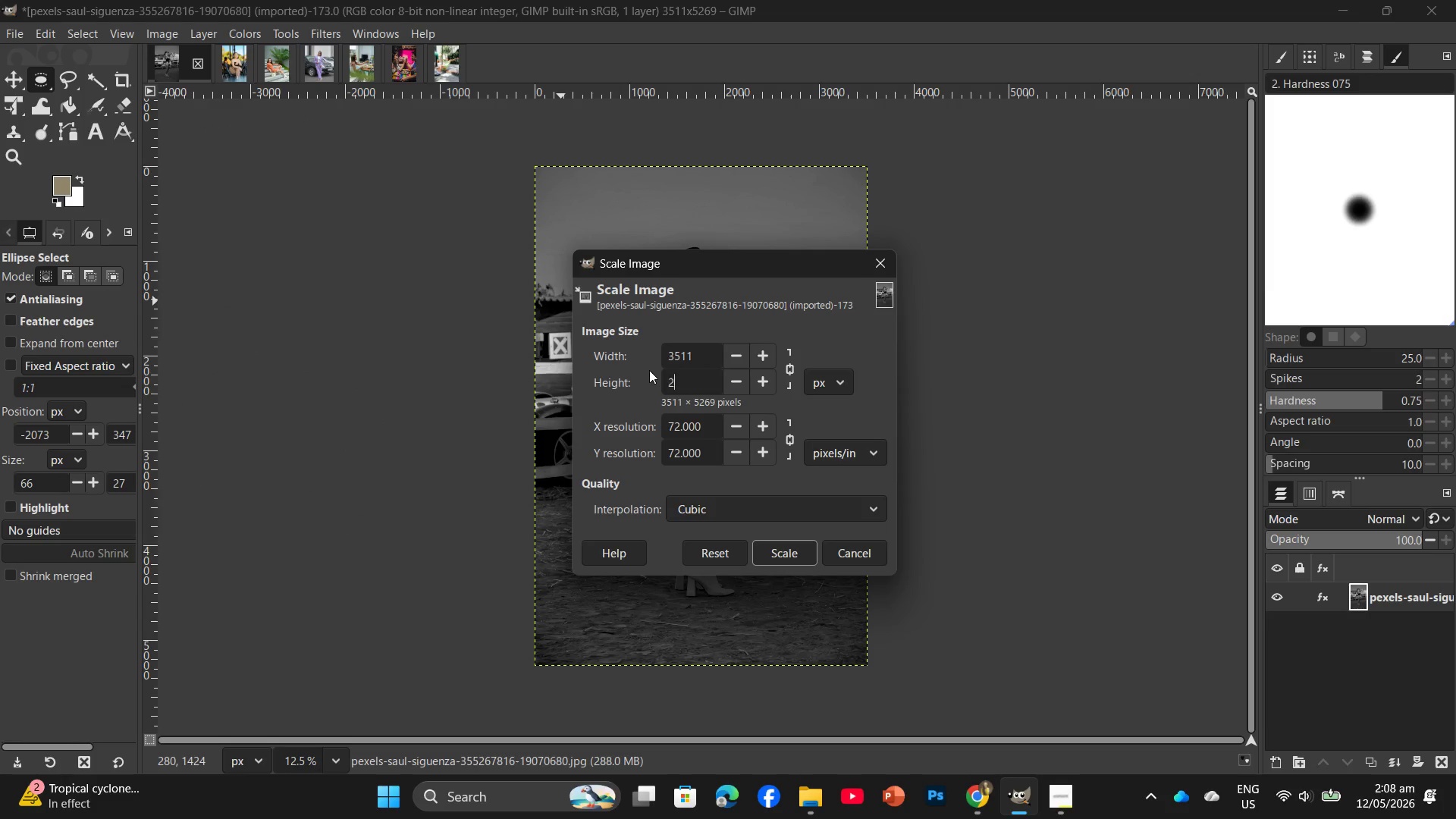 
key(Numpad2)
 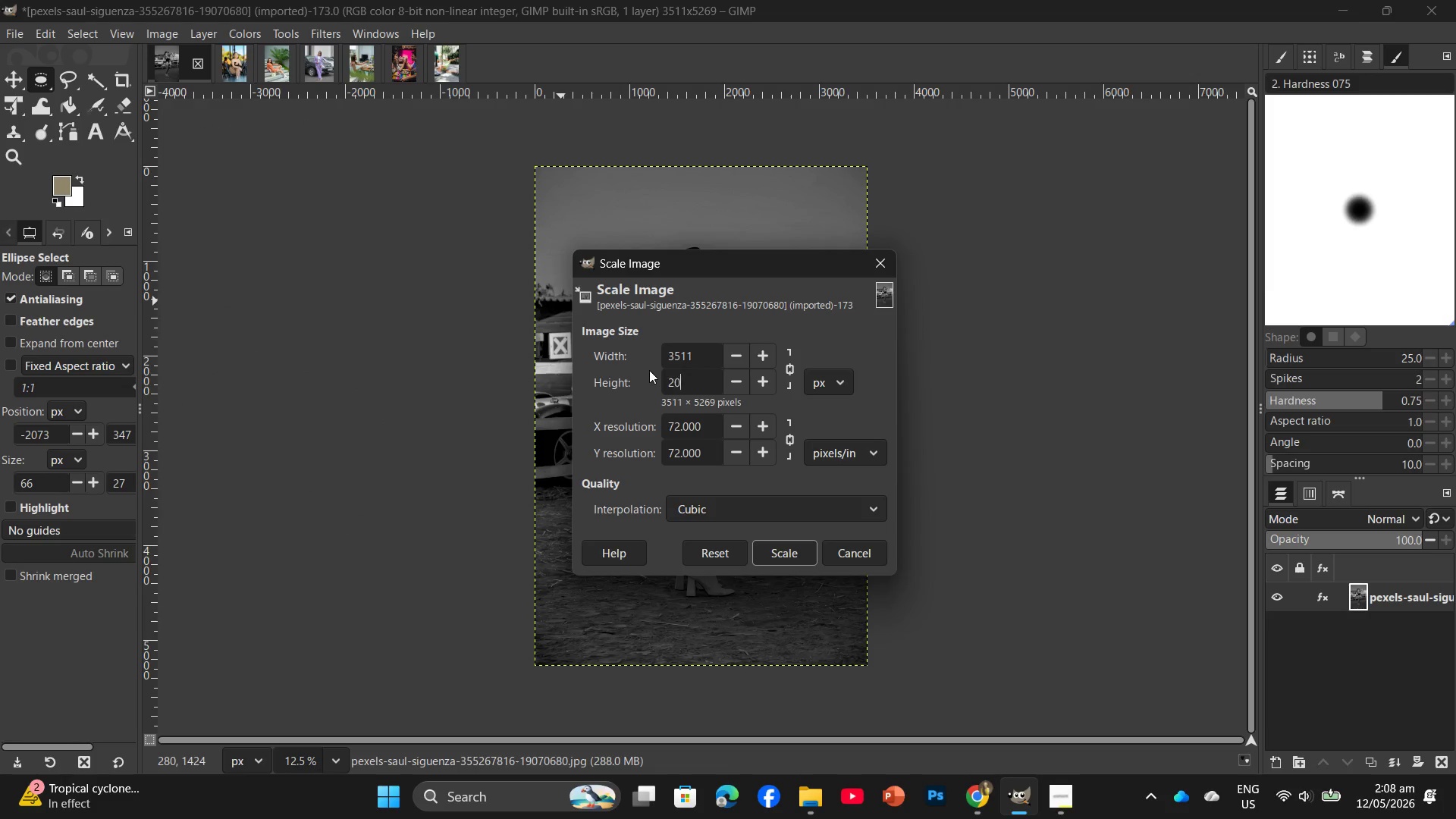 
key(Numpad0)
 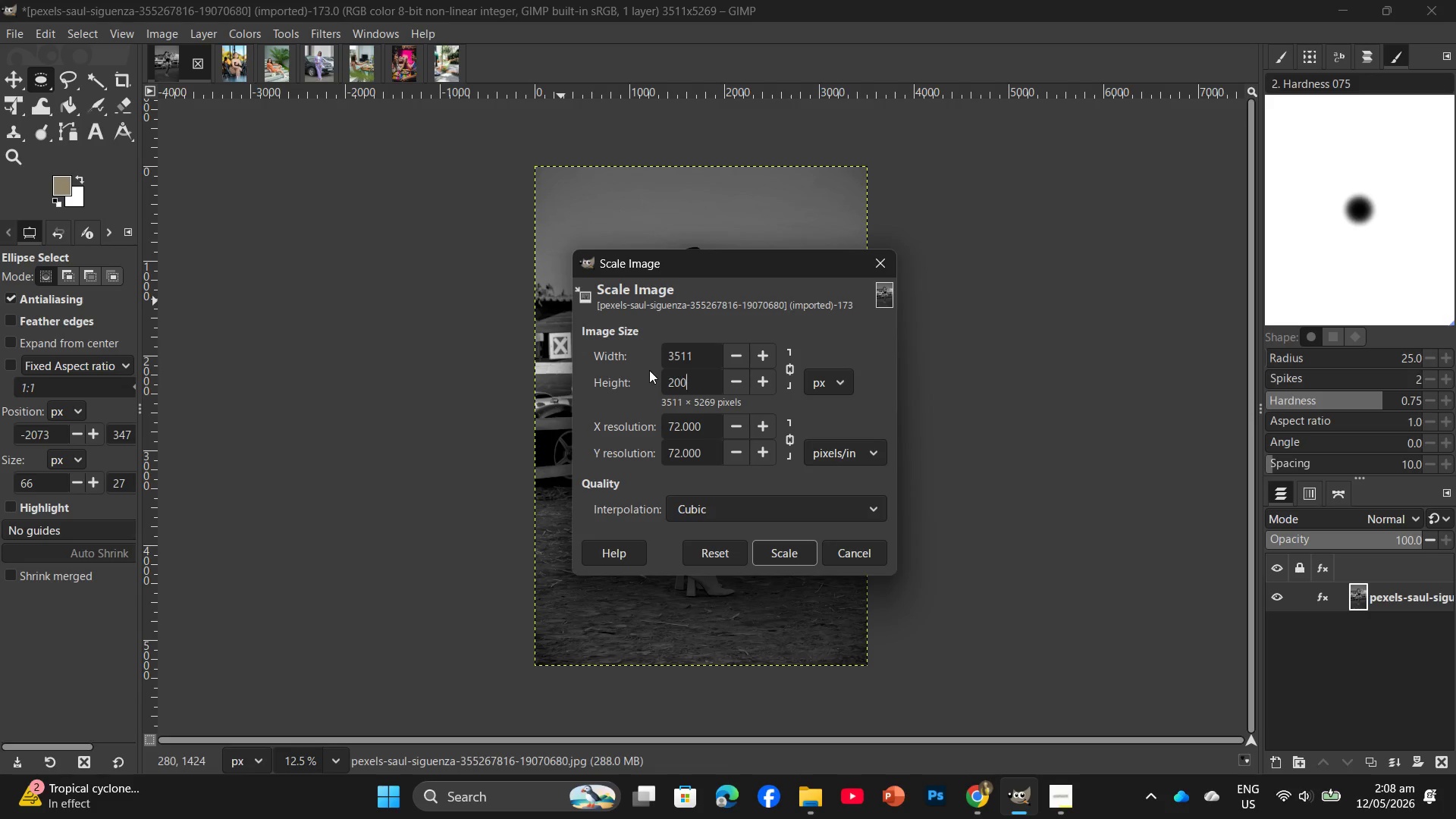 
key(Numpad0)
 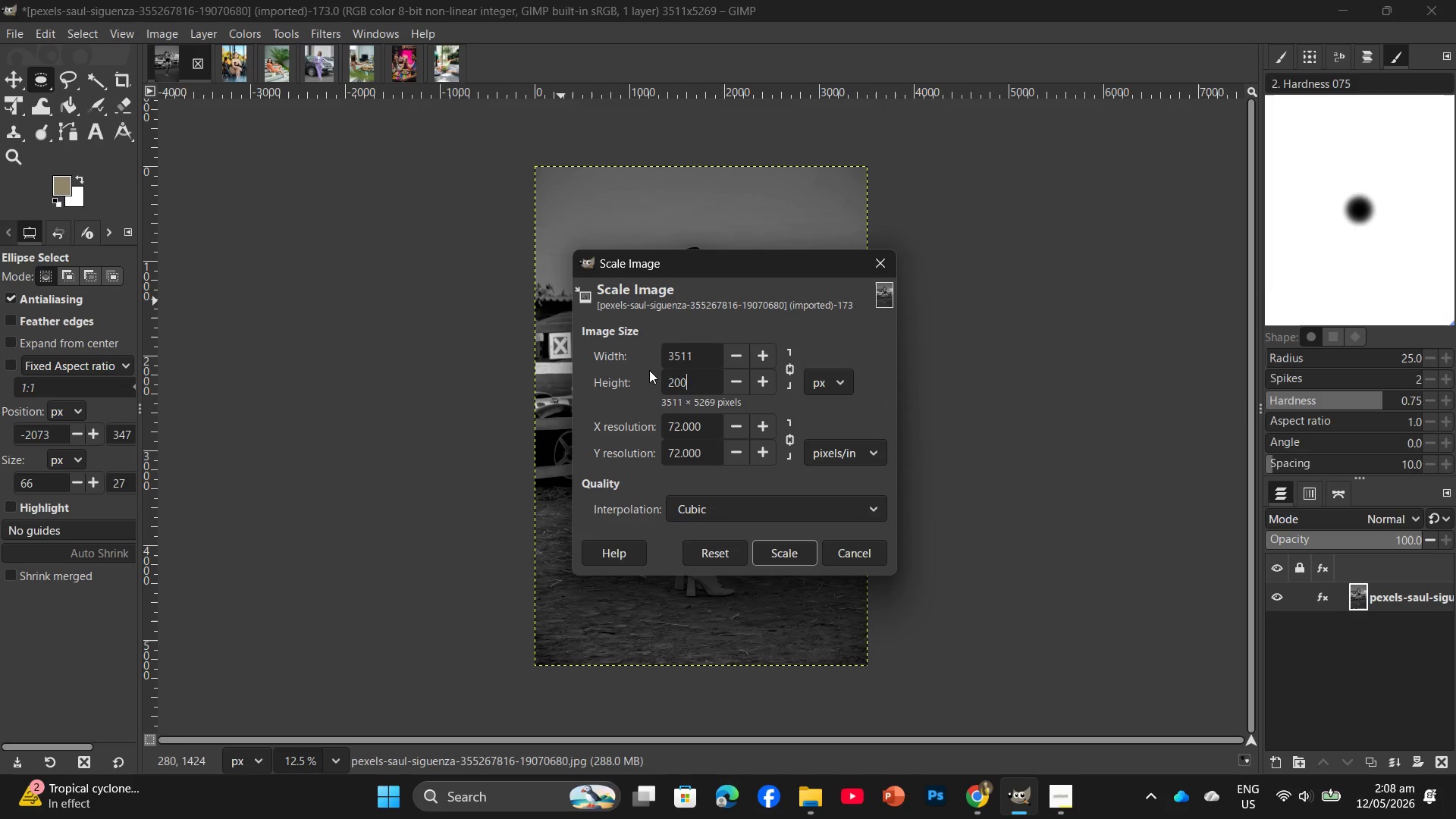 
key(Numpad0)
 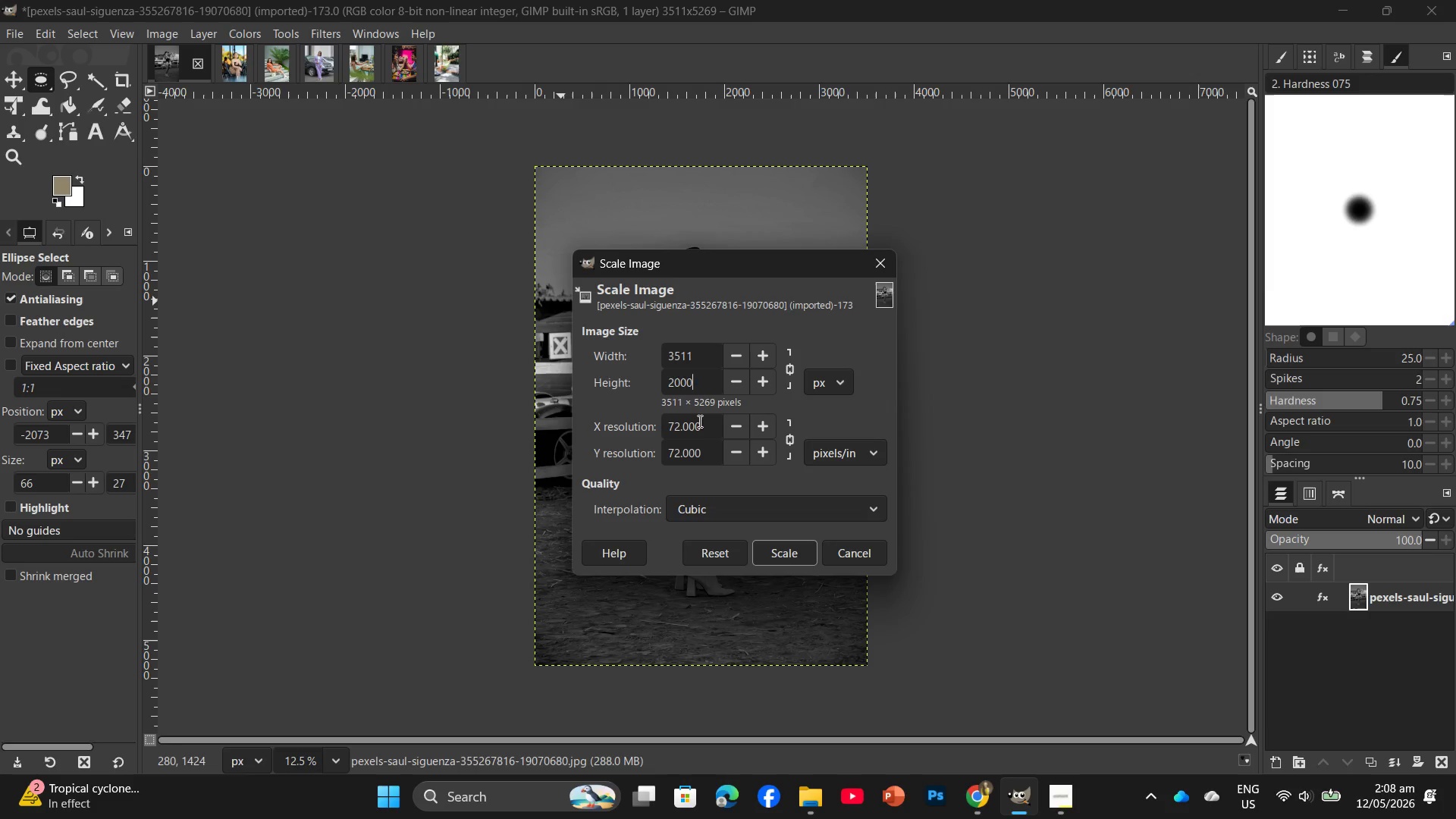 
left_click_drag(start_coordinate=[701, 421], to_coordinate=[637, 434])
 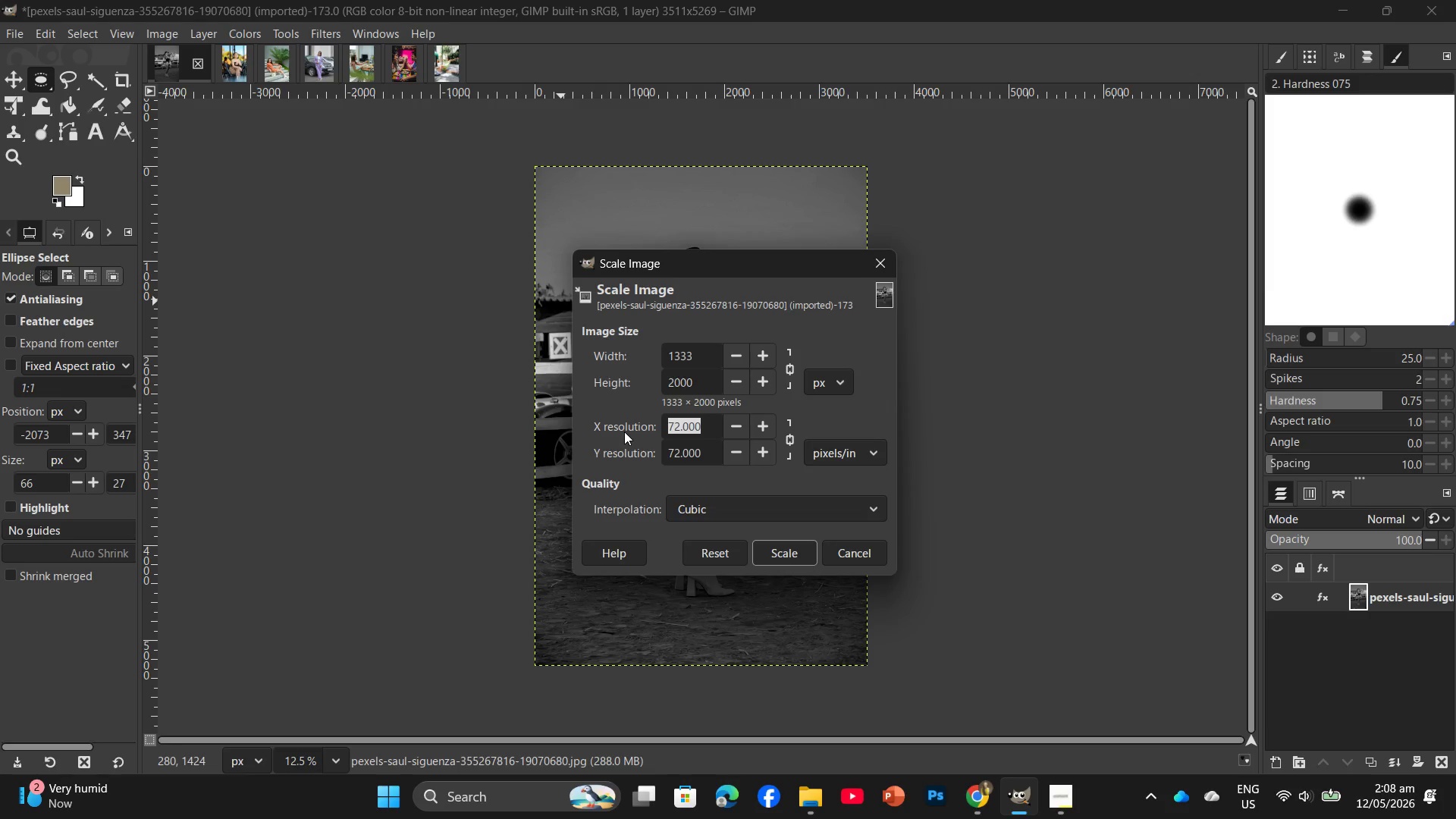 
key(Numpad3)
 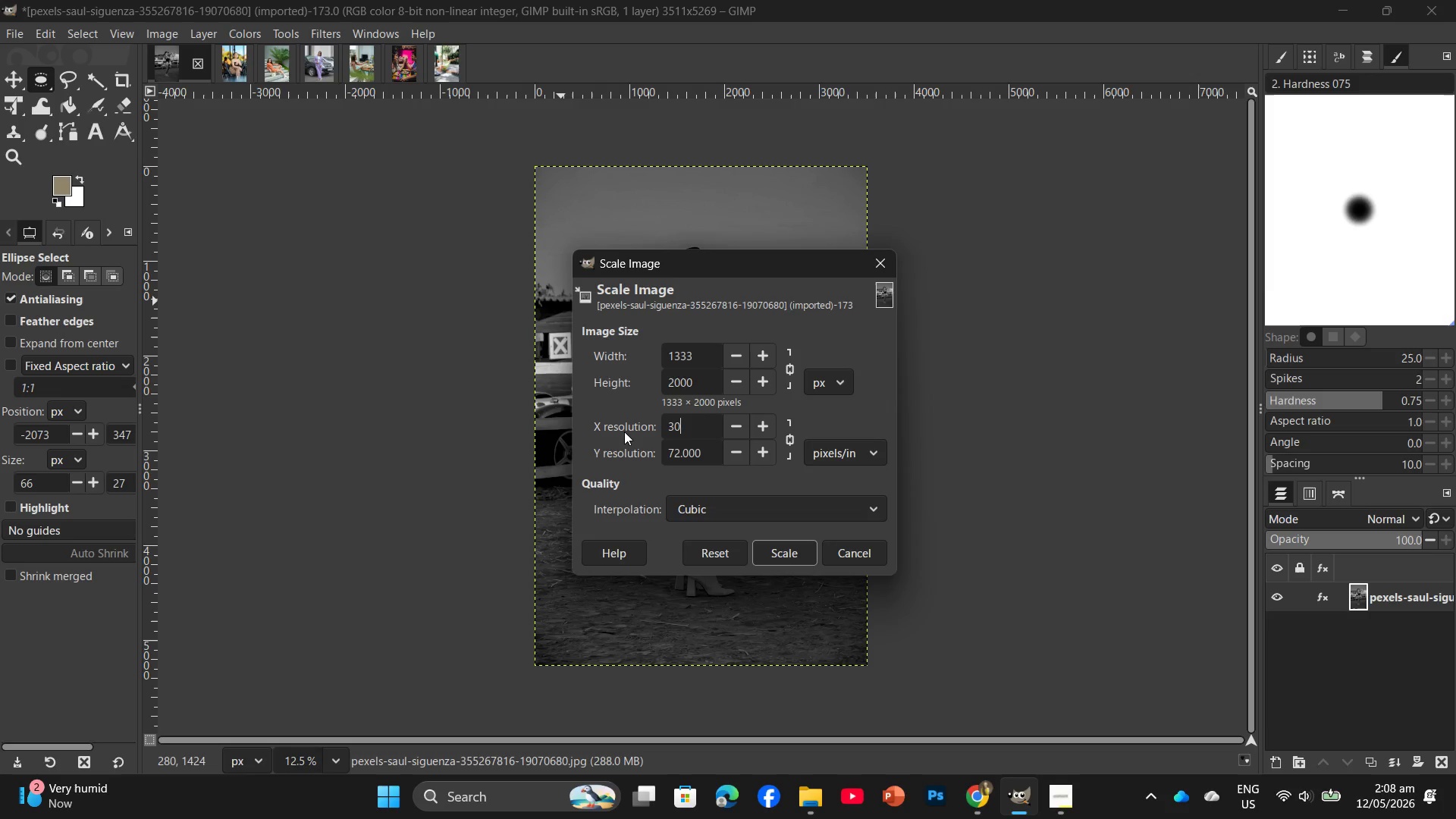 
key(Numpad0)
 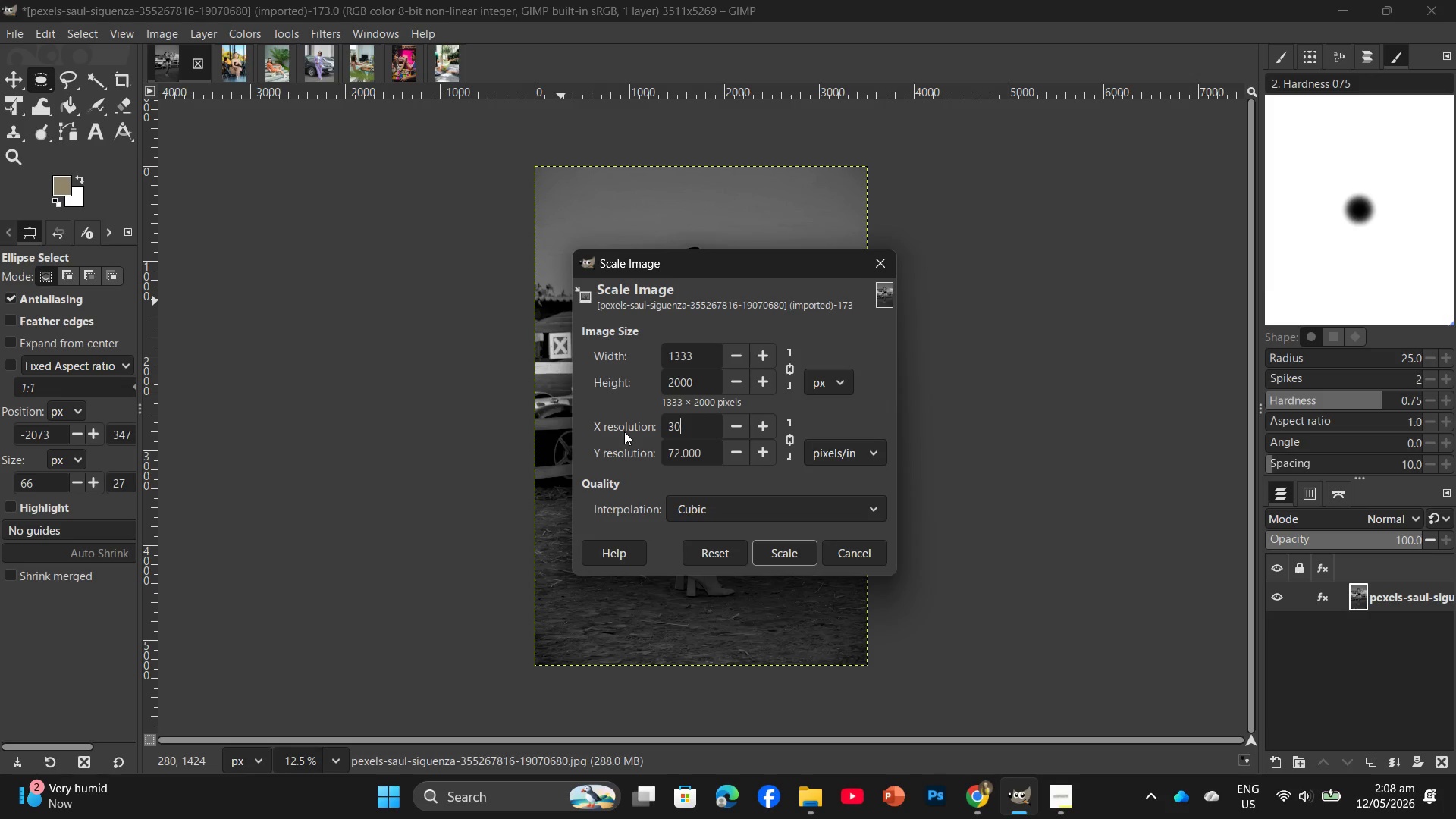 
key(Numpad0)
 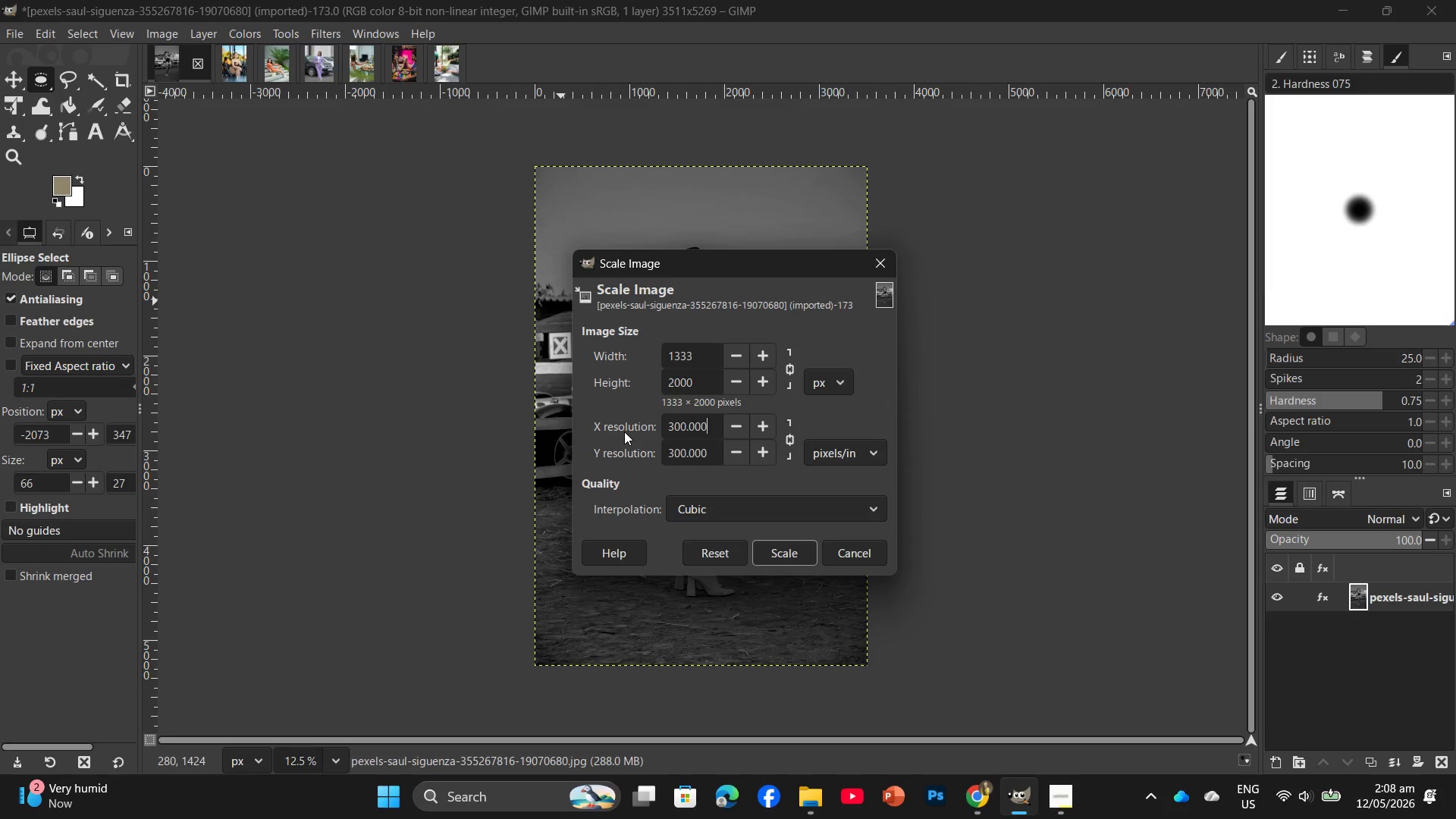 
key(Enter)
 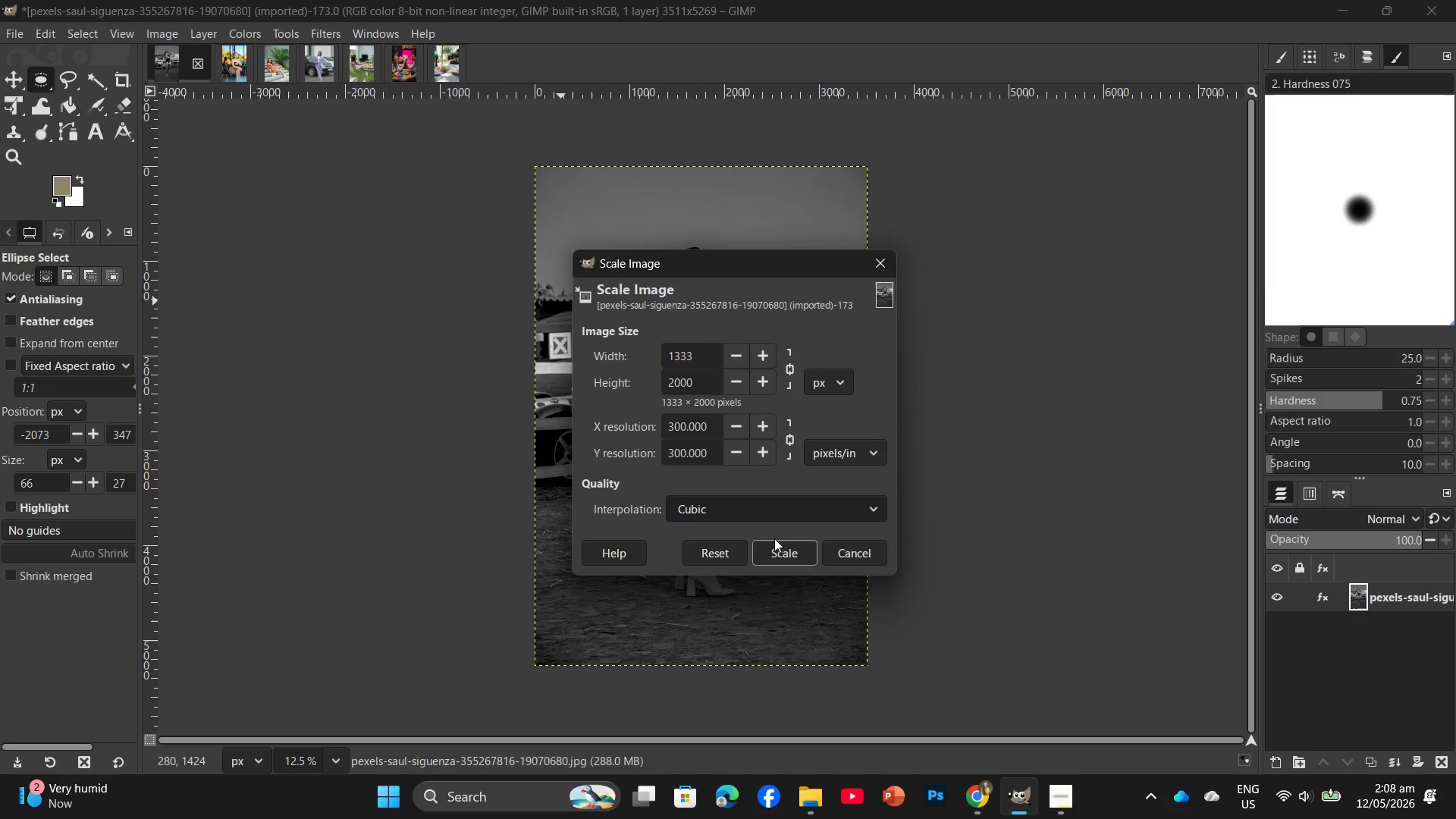 
left_click([778, 554])
 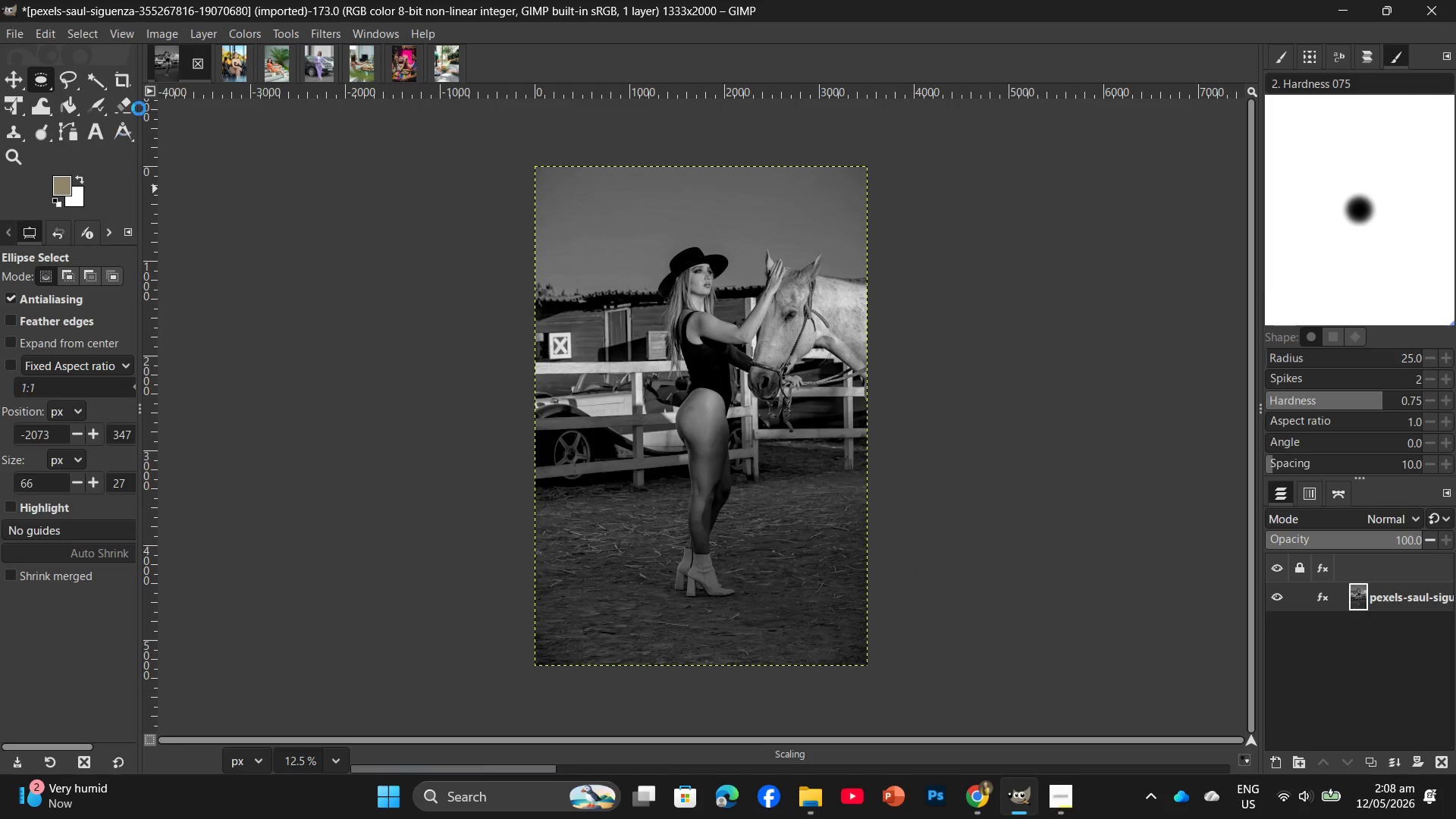 
mouse_move([117, 78])
 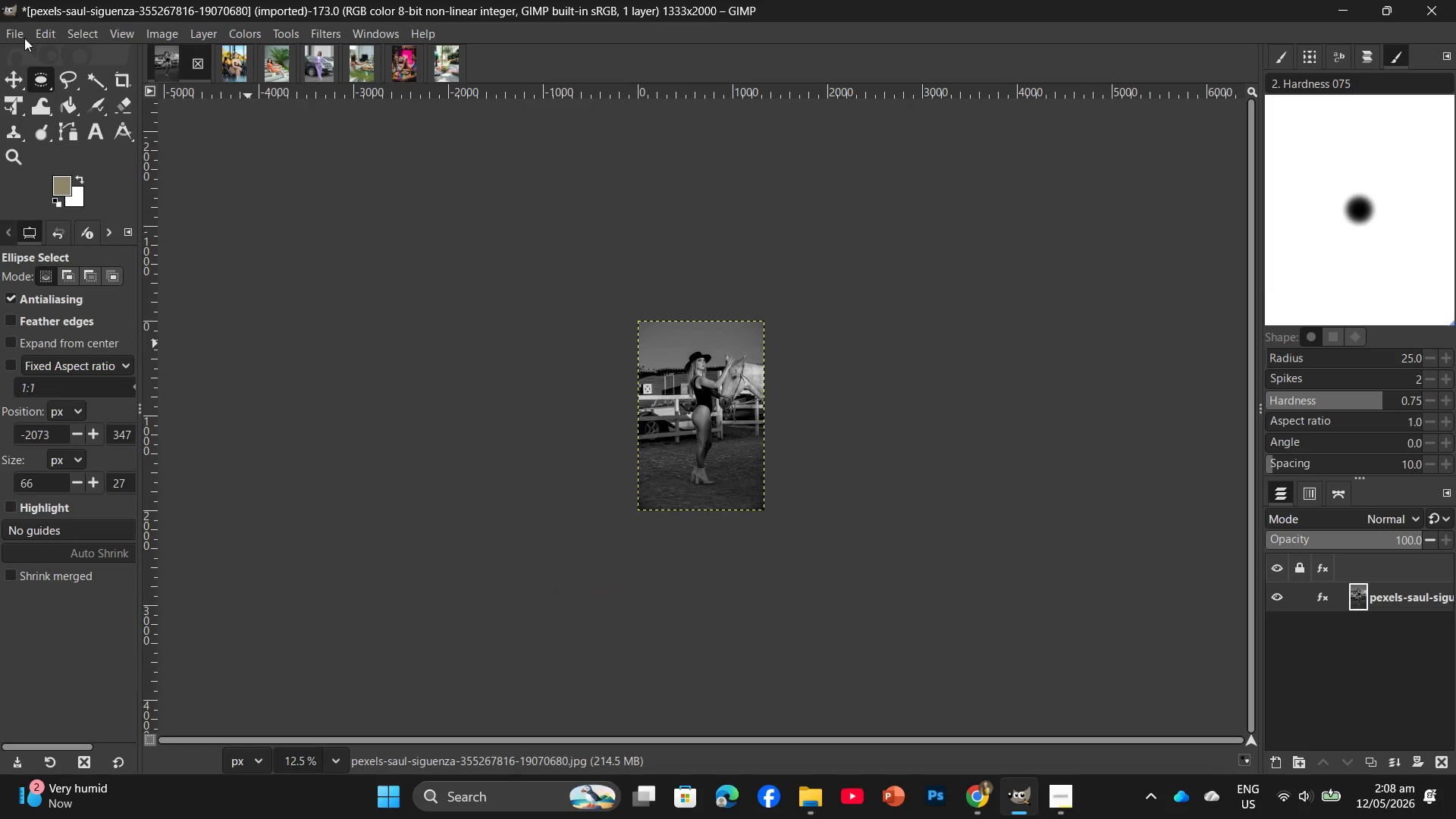 
left_click([24, 38])
 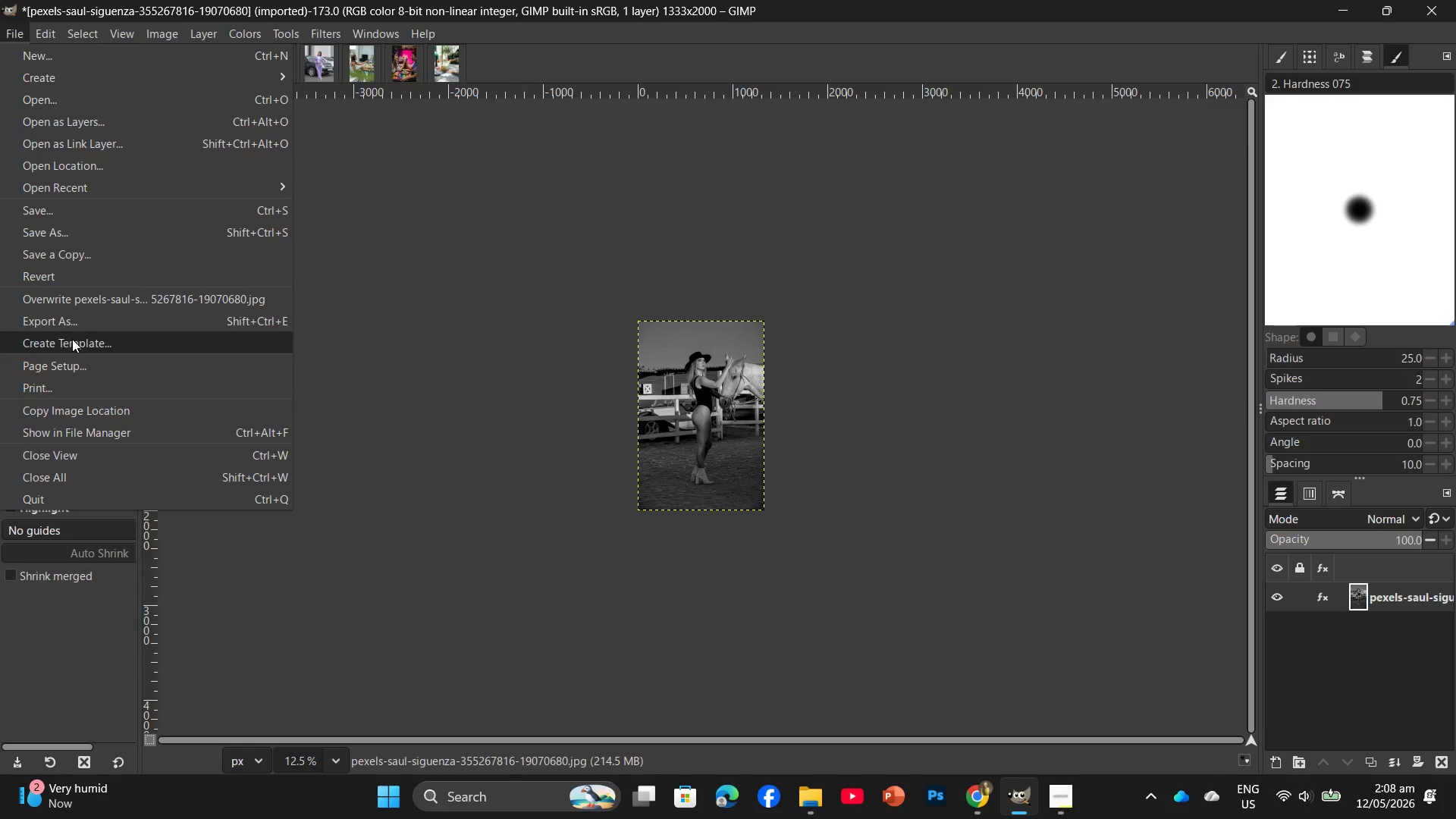 
left_click([75, 329])
 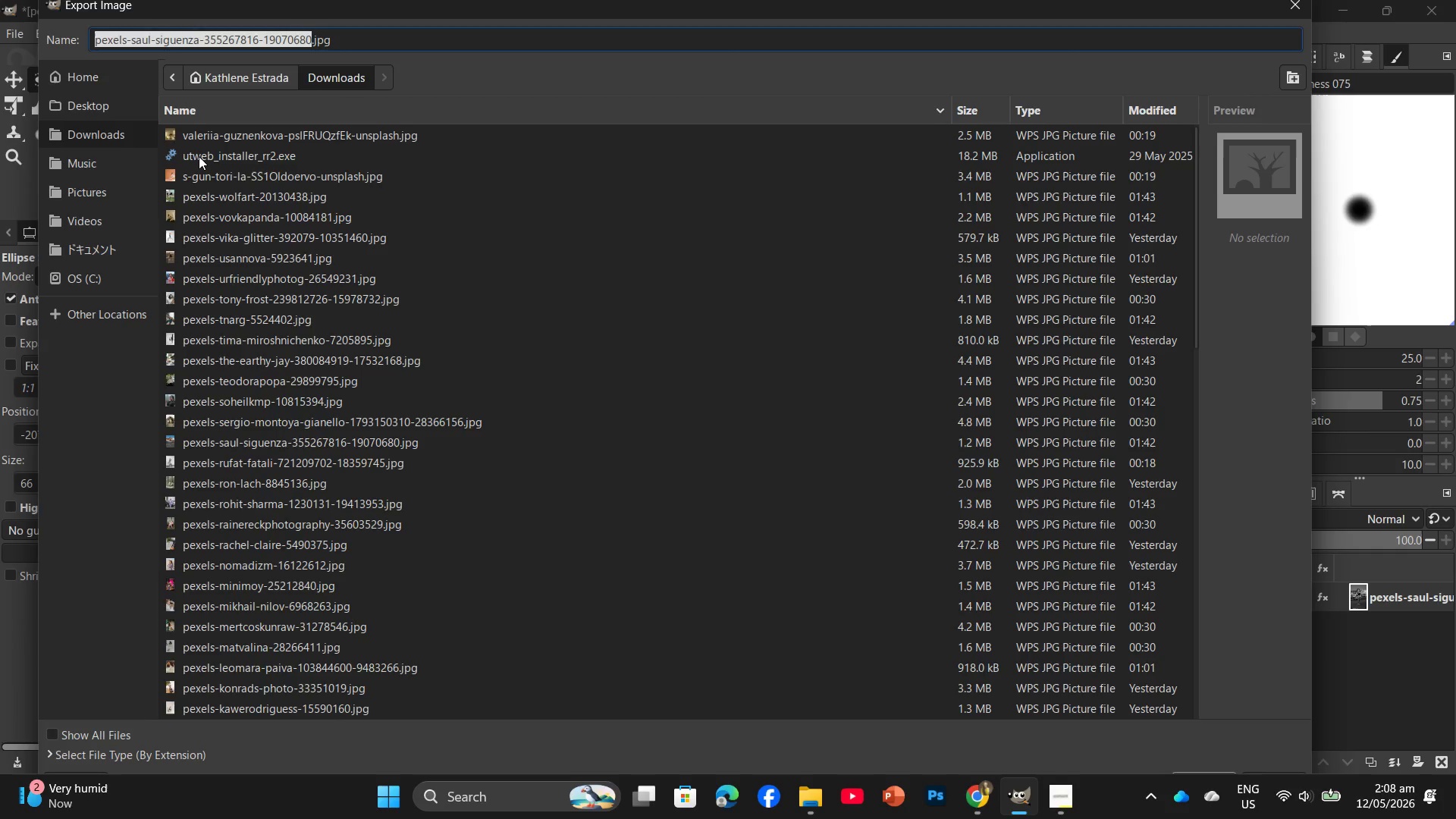 
left_click([102, 108])
 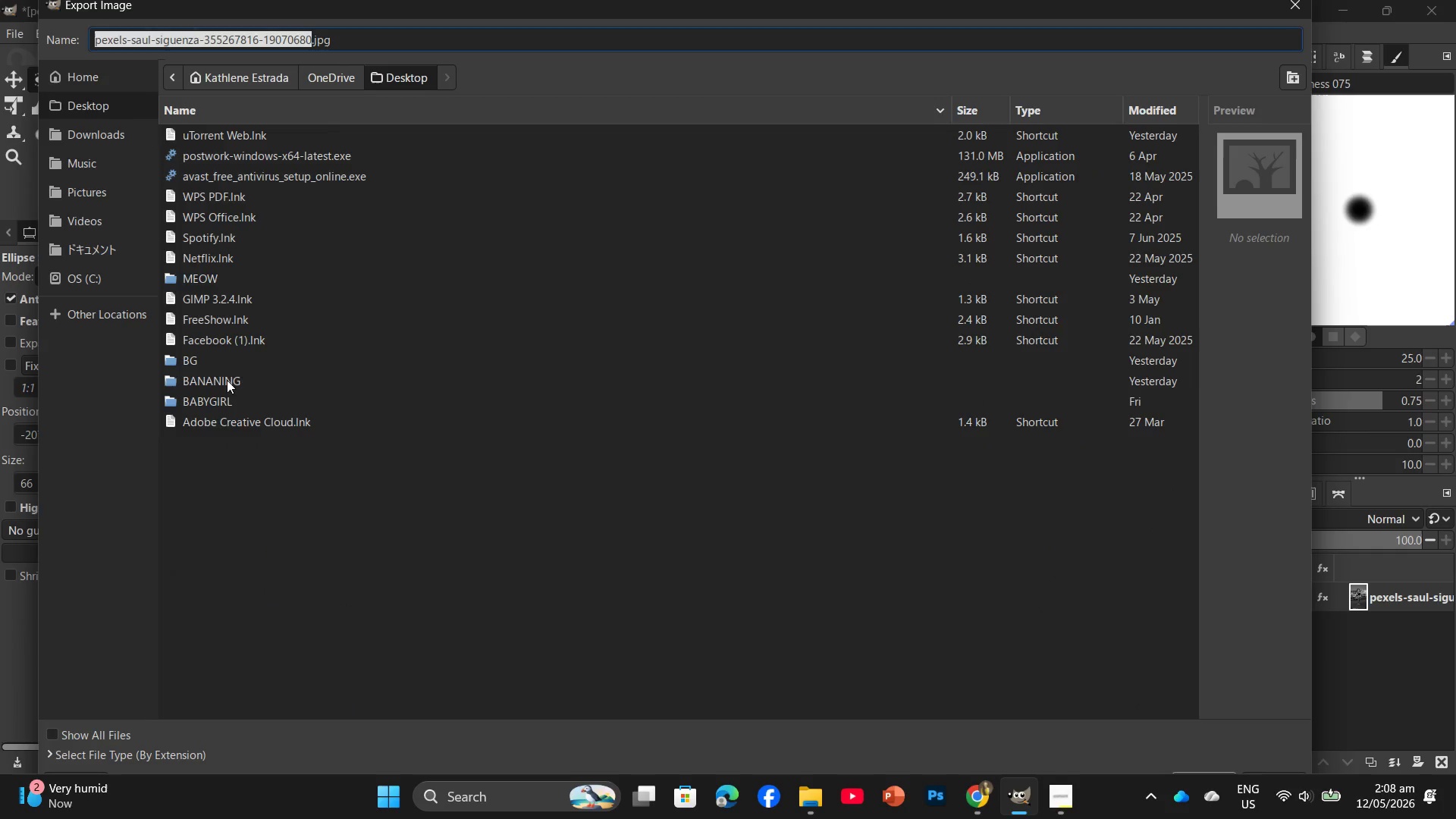 
double_click([230, 385])
 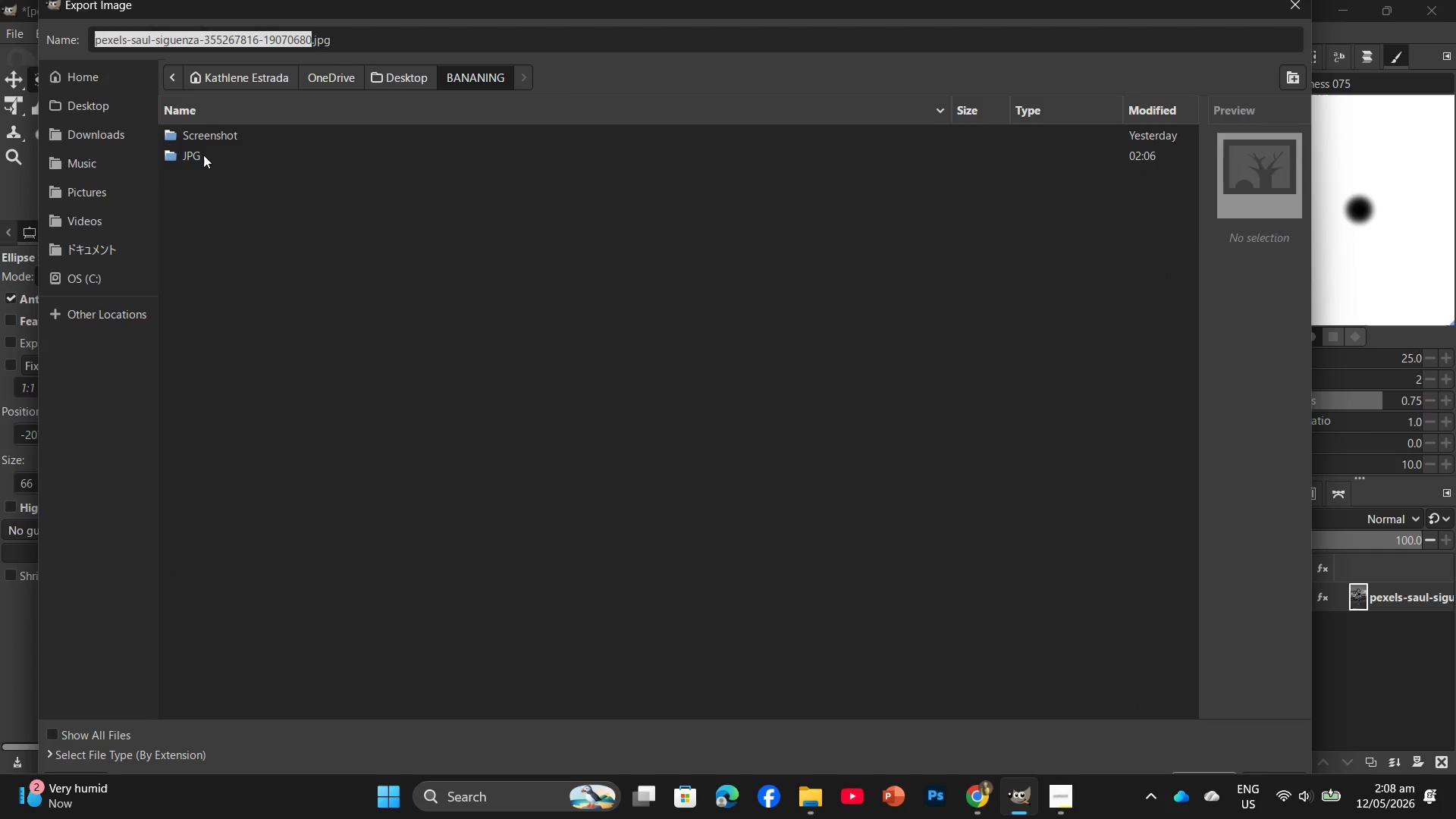 
double_click([203, 155])
 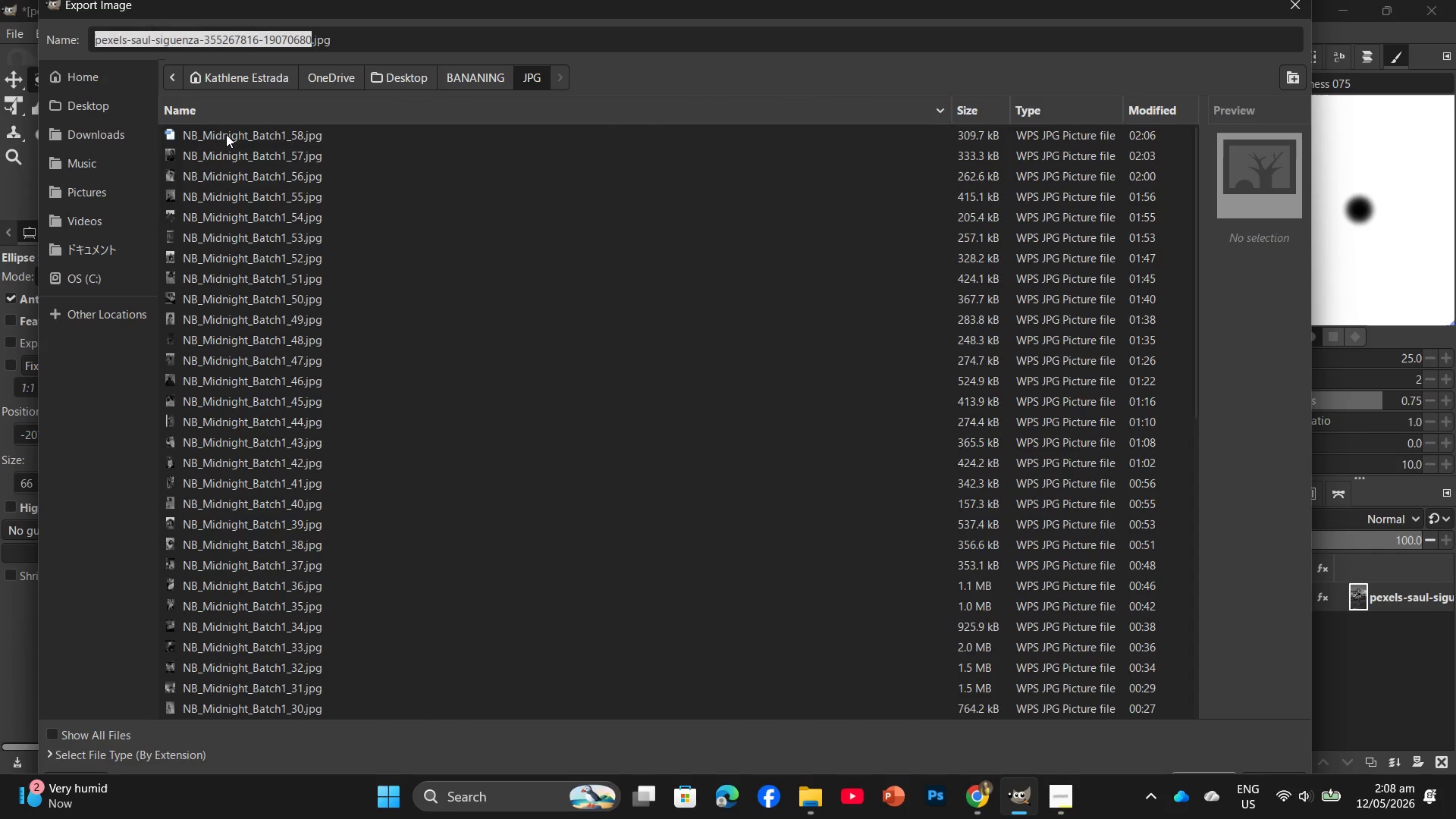 
left_click([226, 134])
 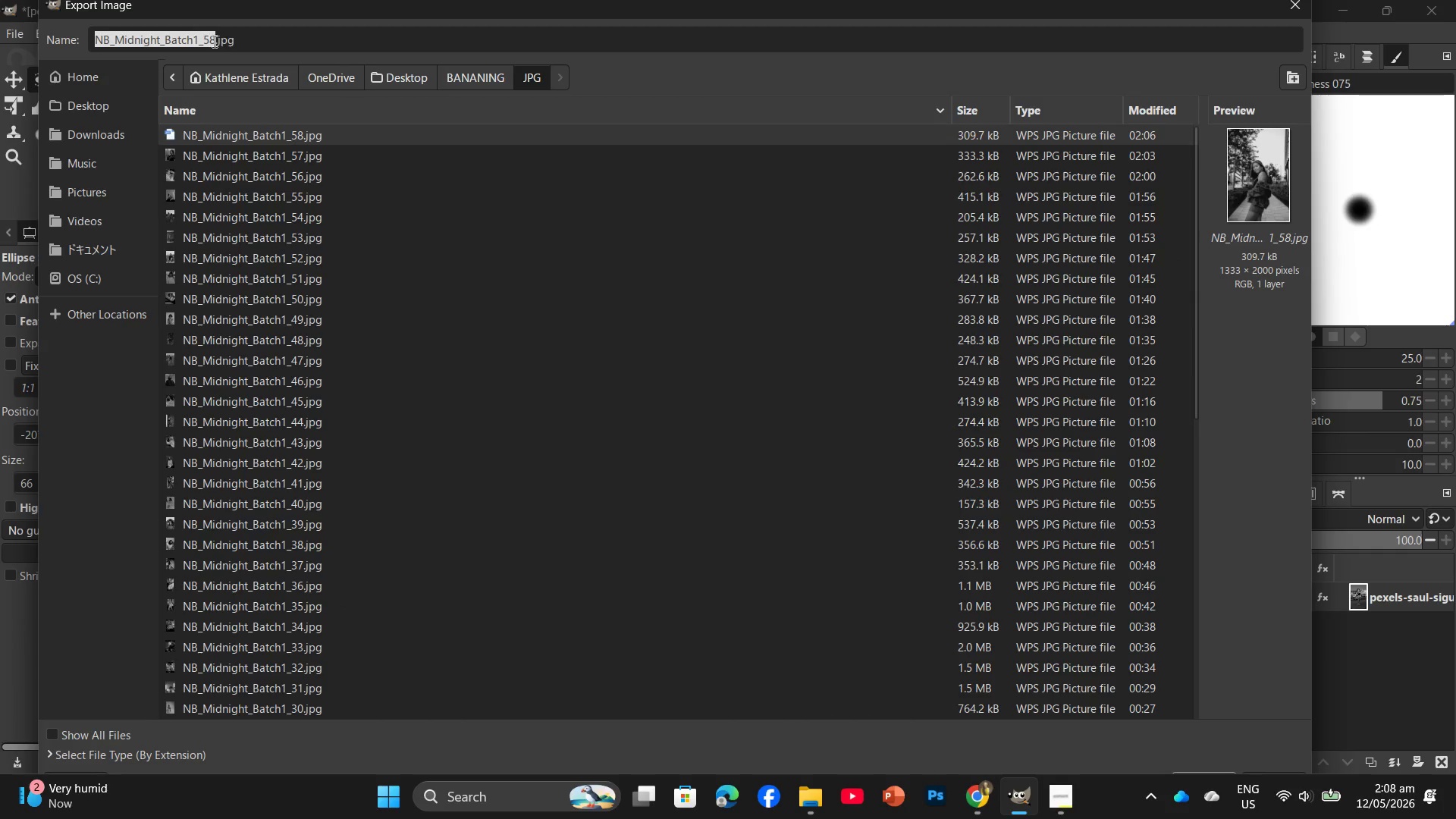 
left_click([213, 39])
 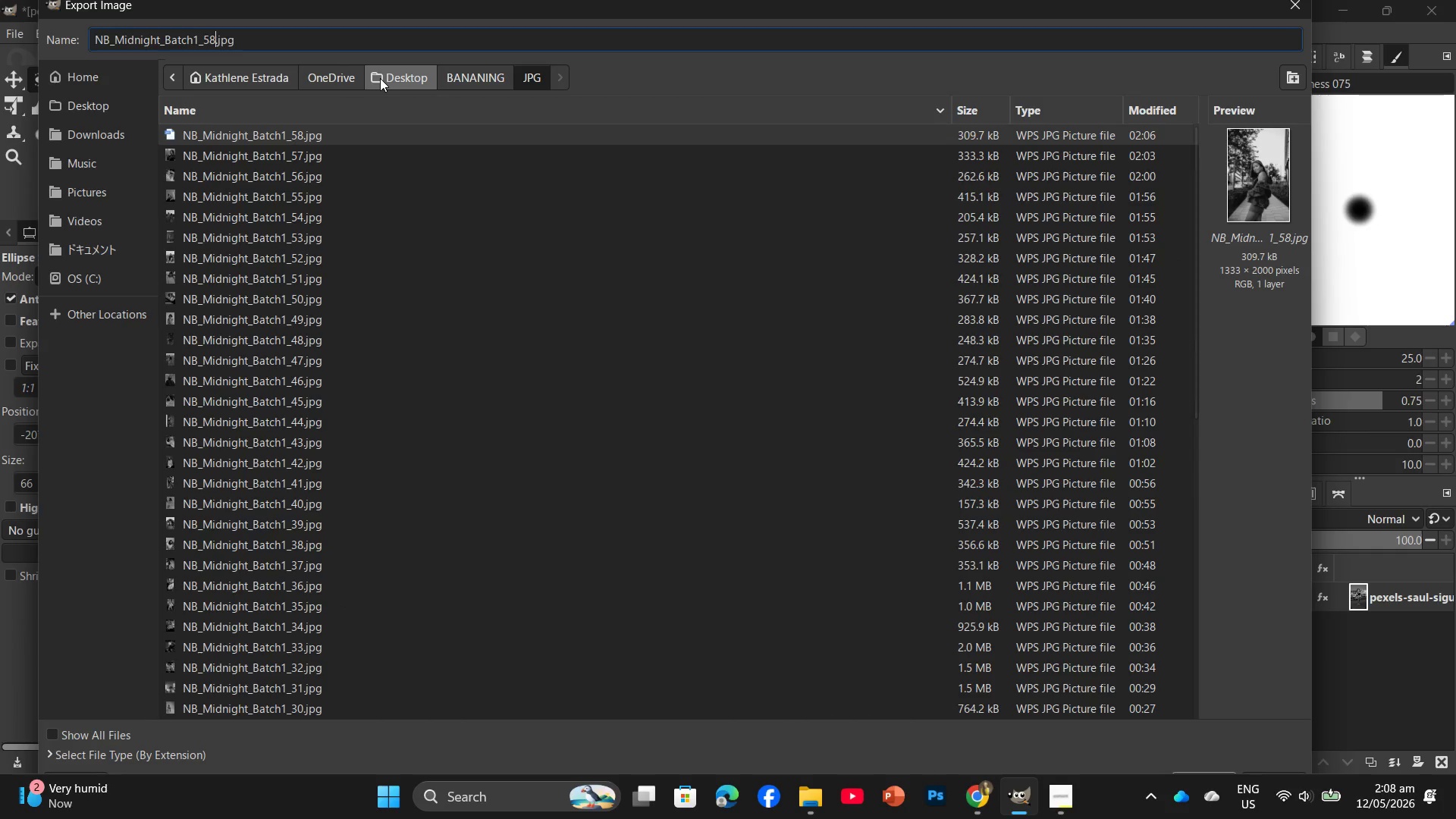 
key(Backspace)
 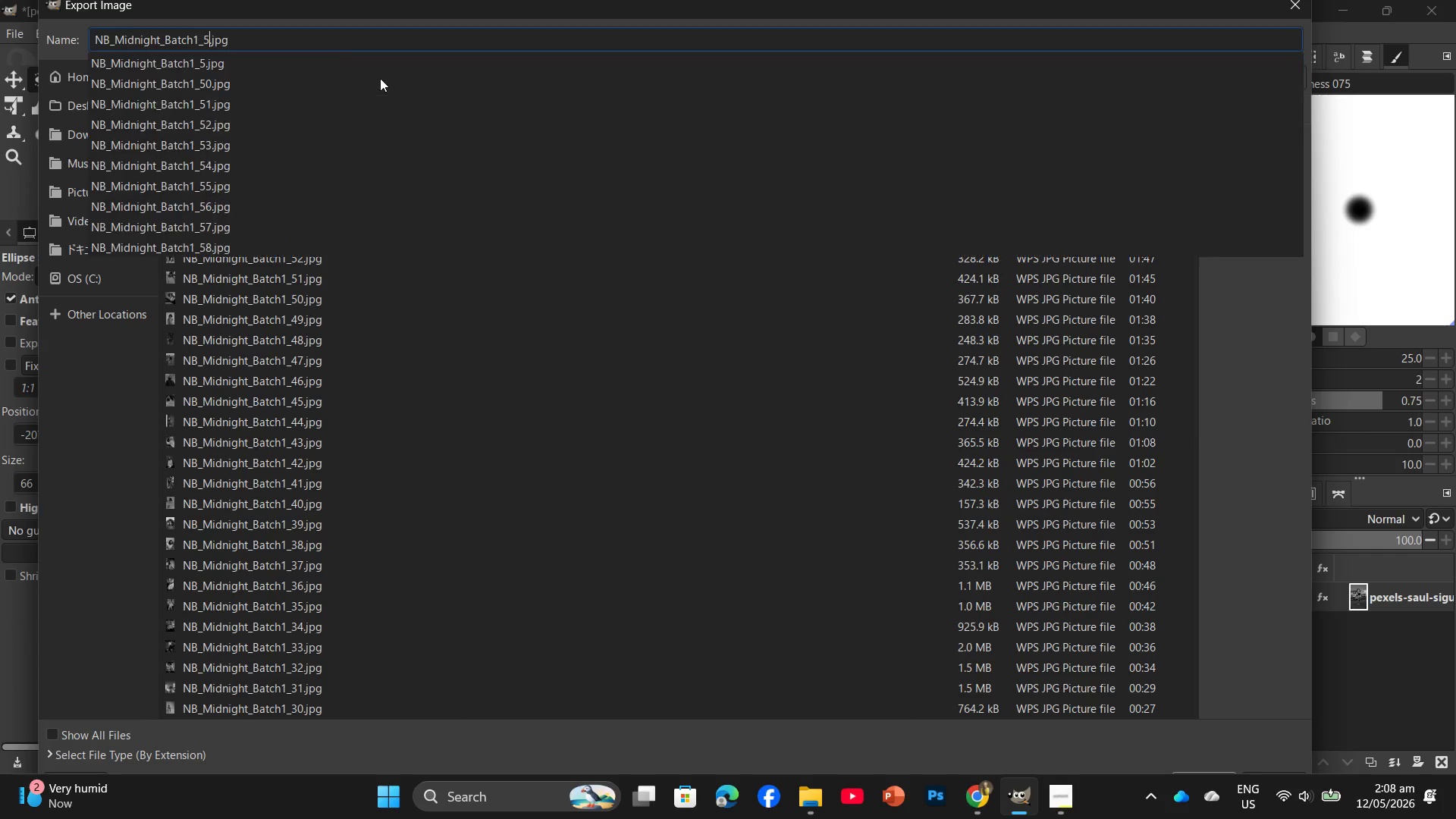 
key(Numpad9)
 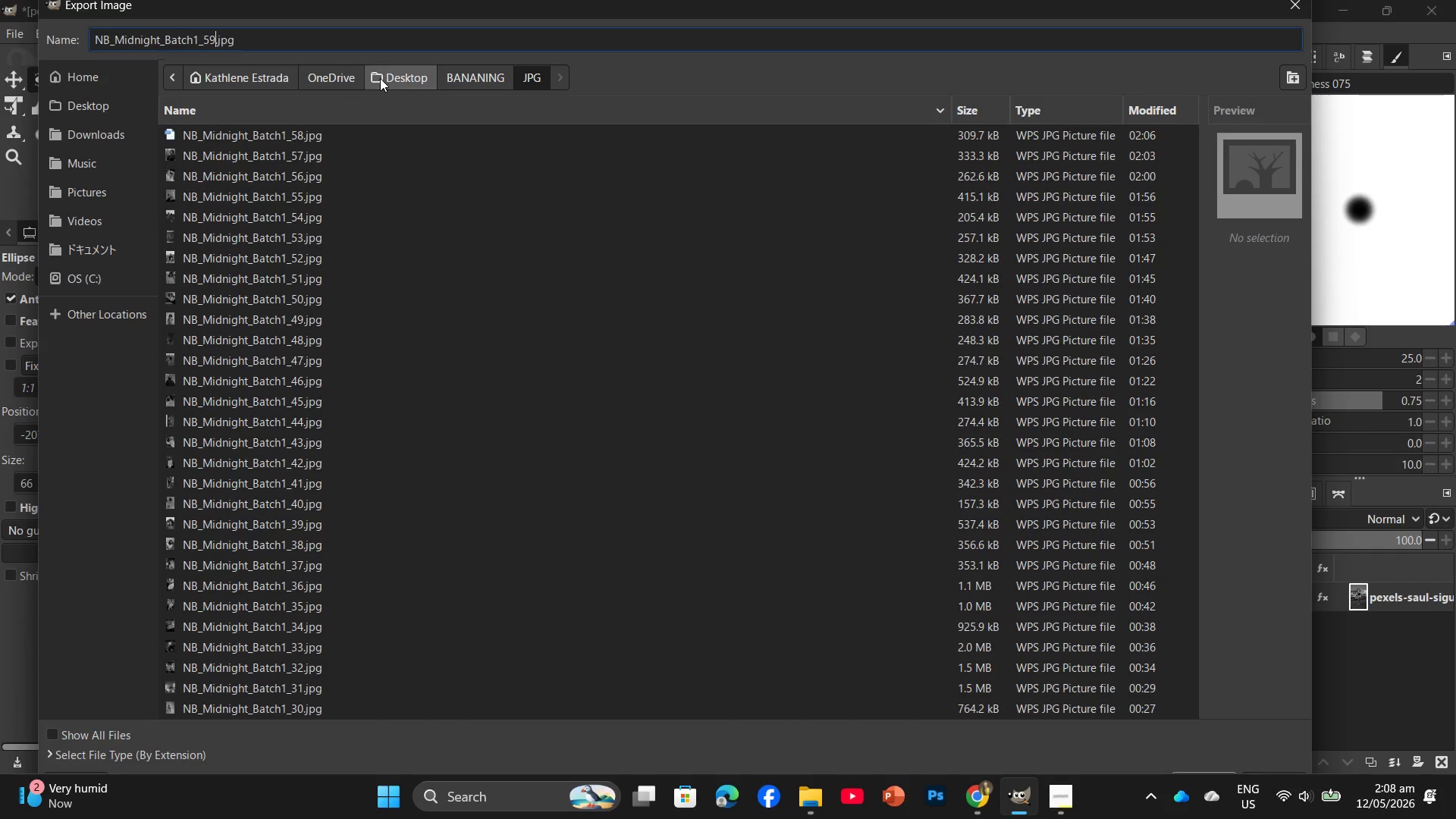 
key(Enter)
 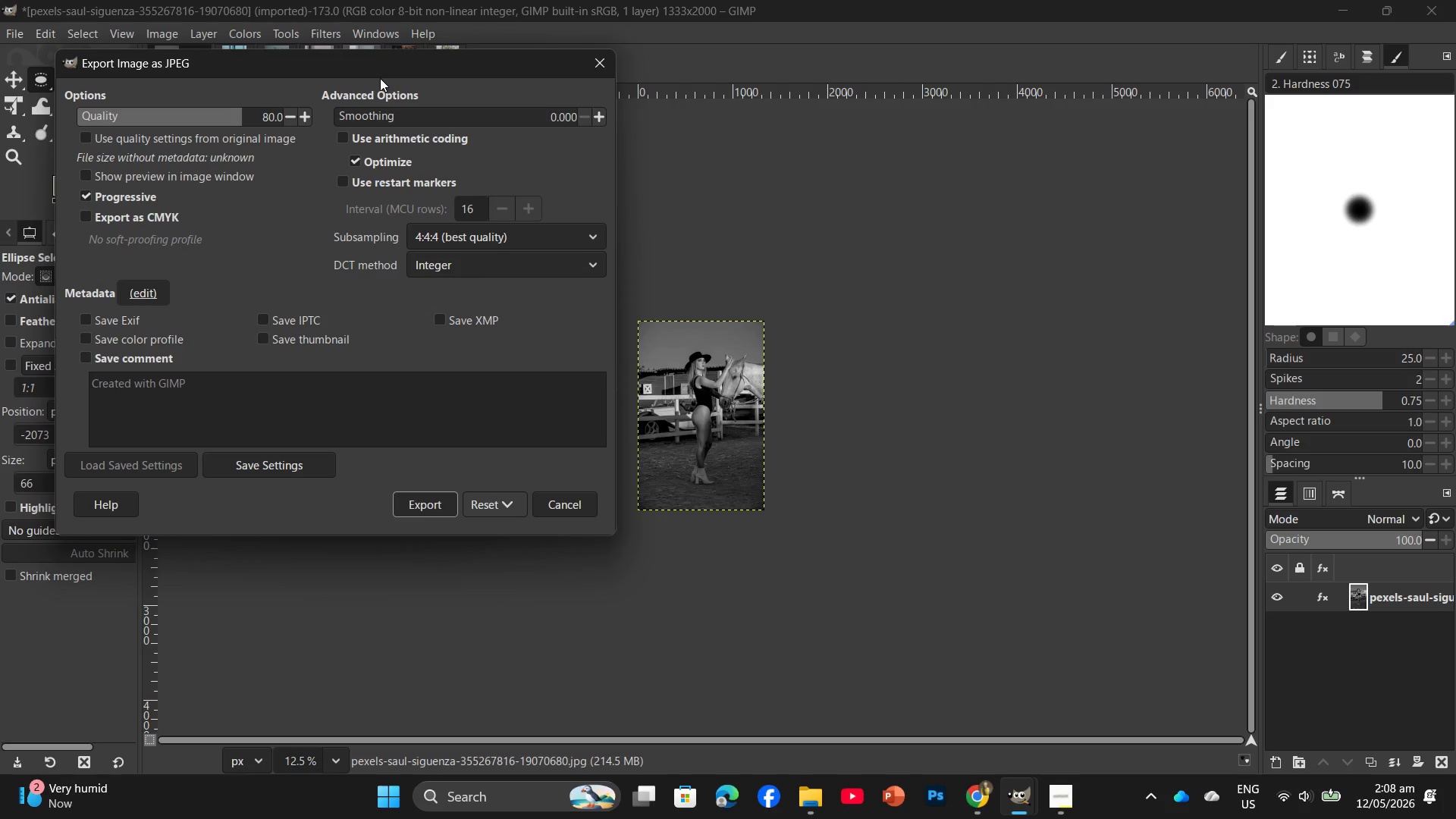 
wait(18.16)
 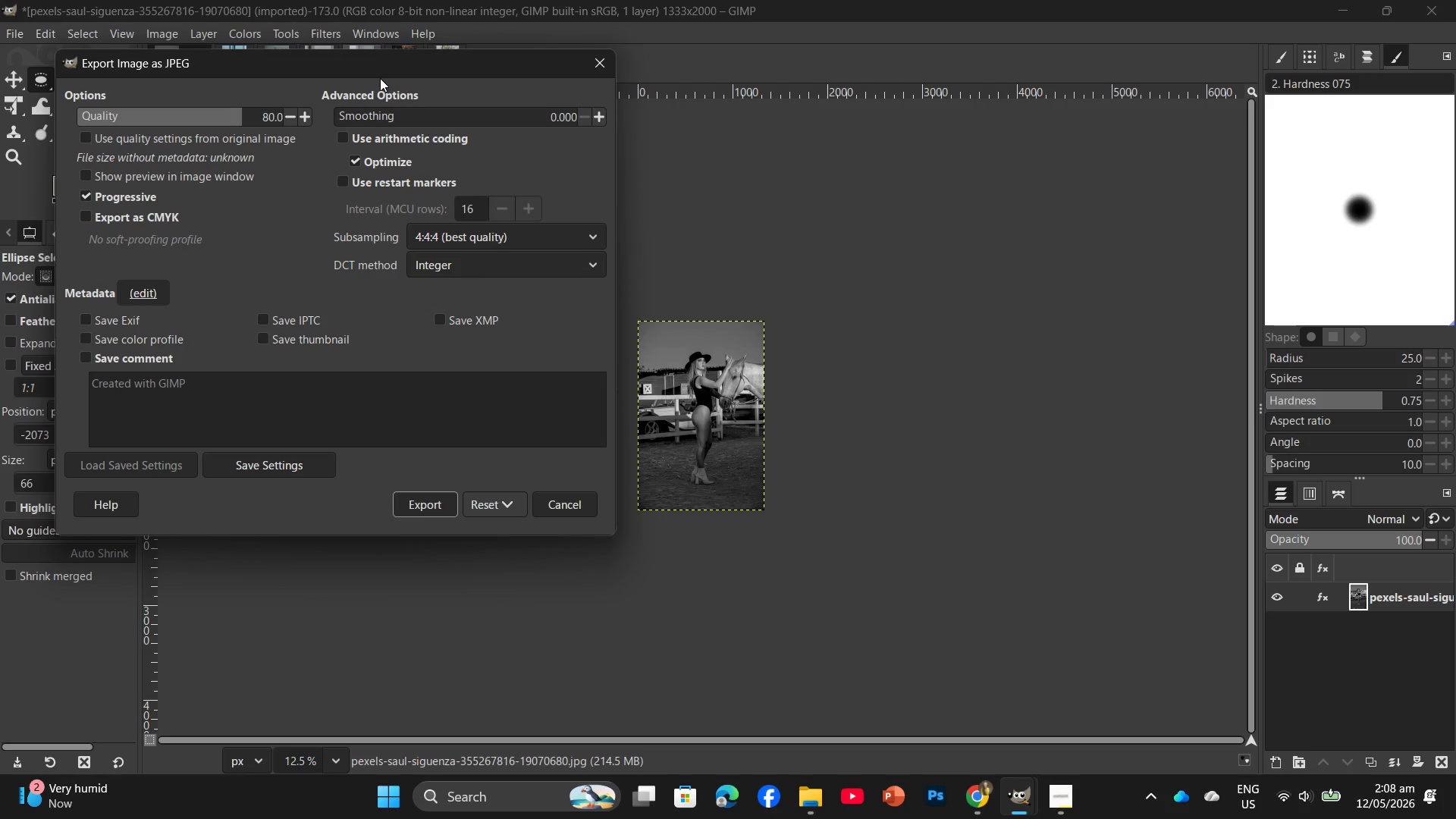 
left_click([419, 511])
 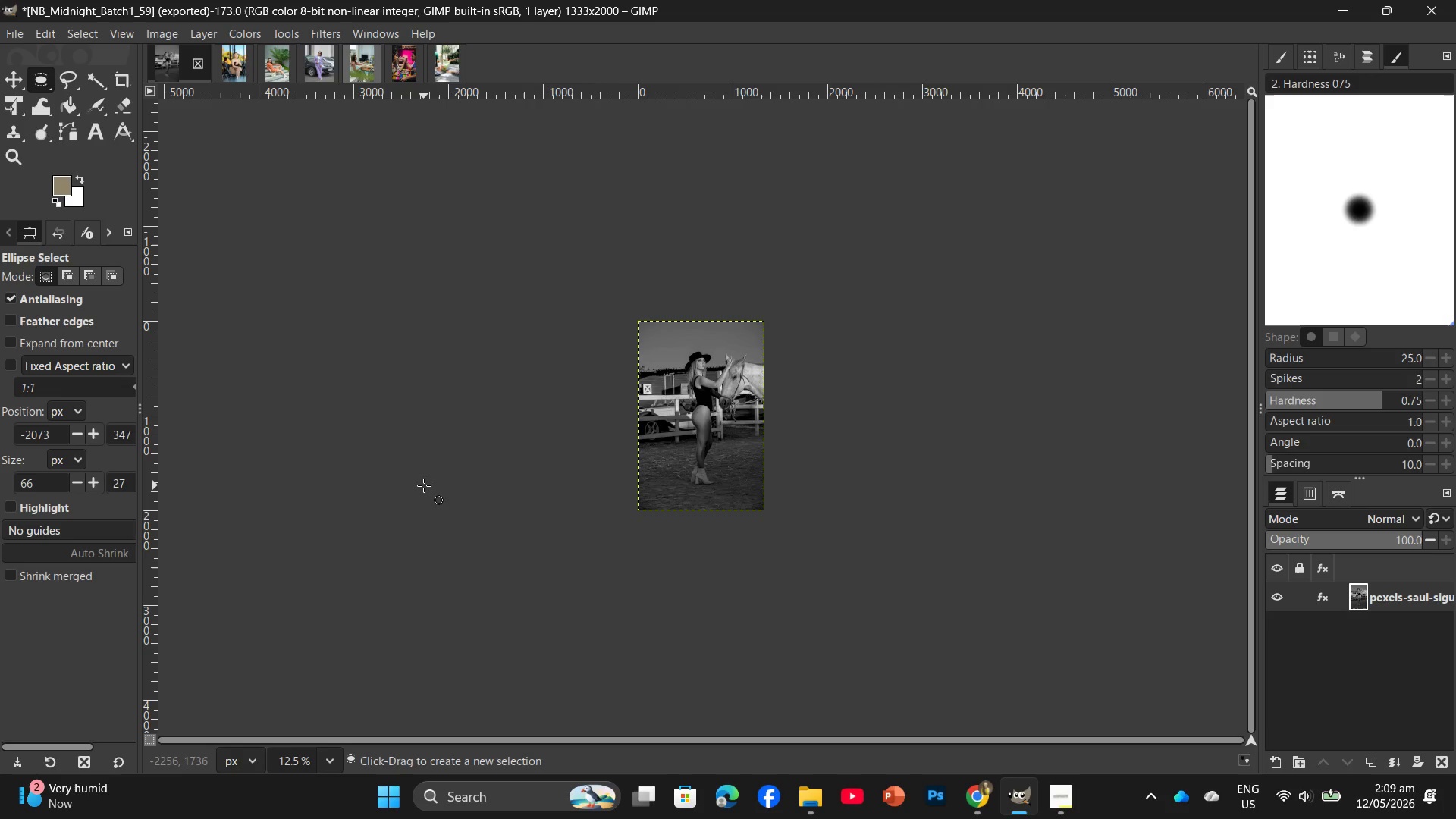 
wait(21.72)
 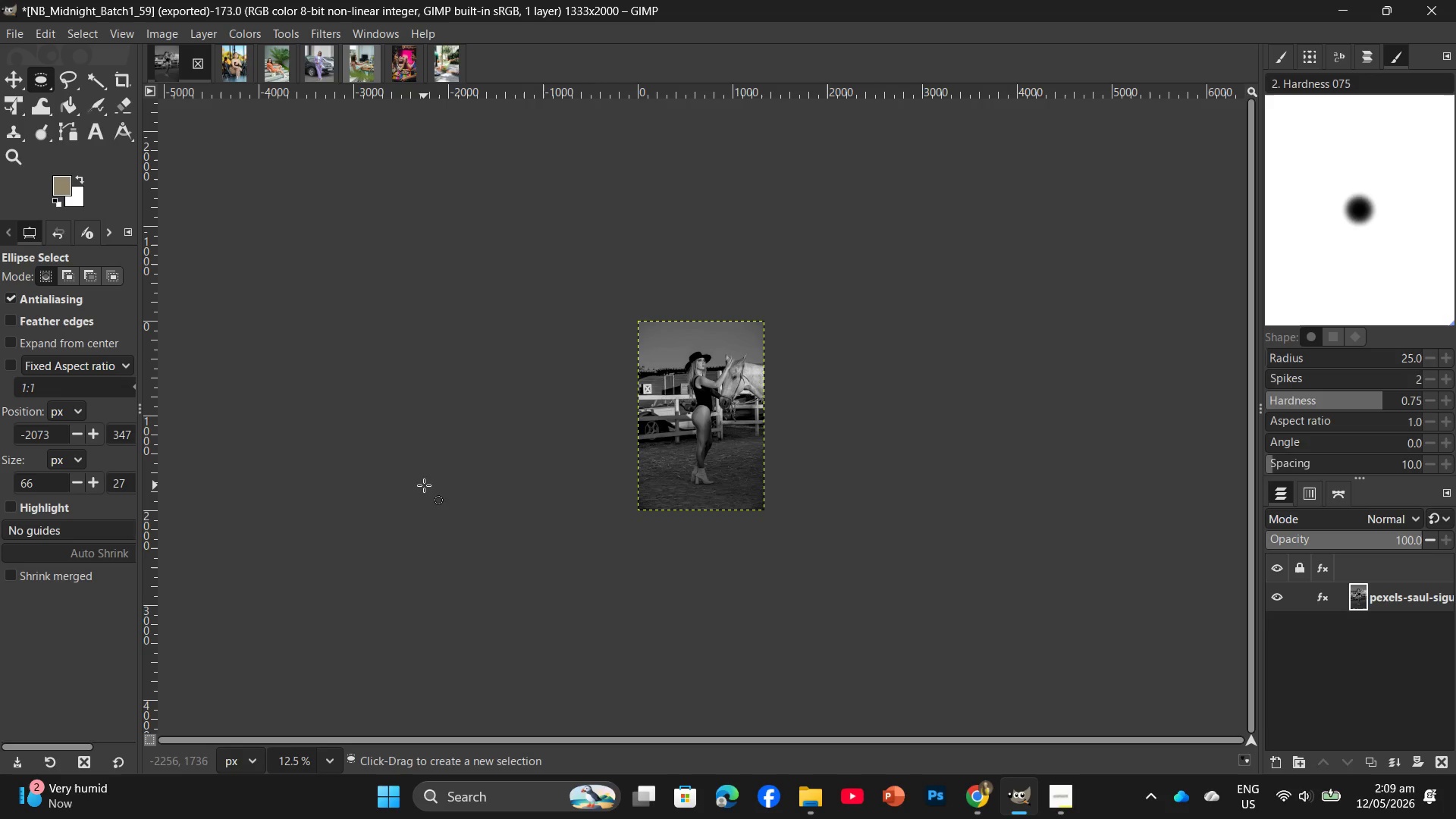 
left_click([807, 805])
 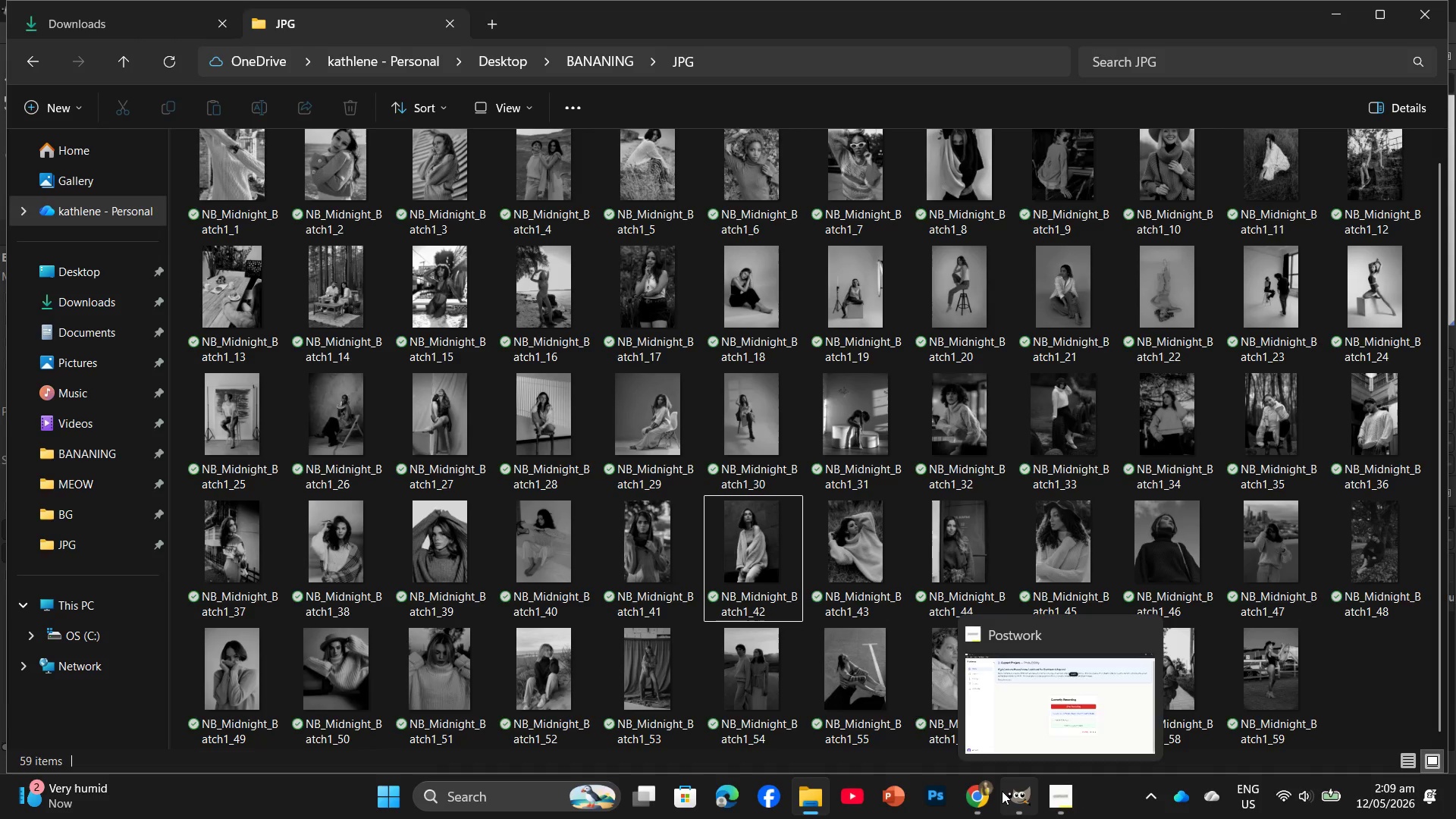 
left_click([1007, 791])
 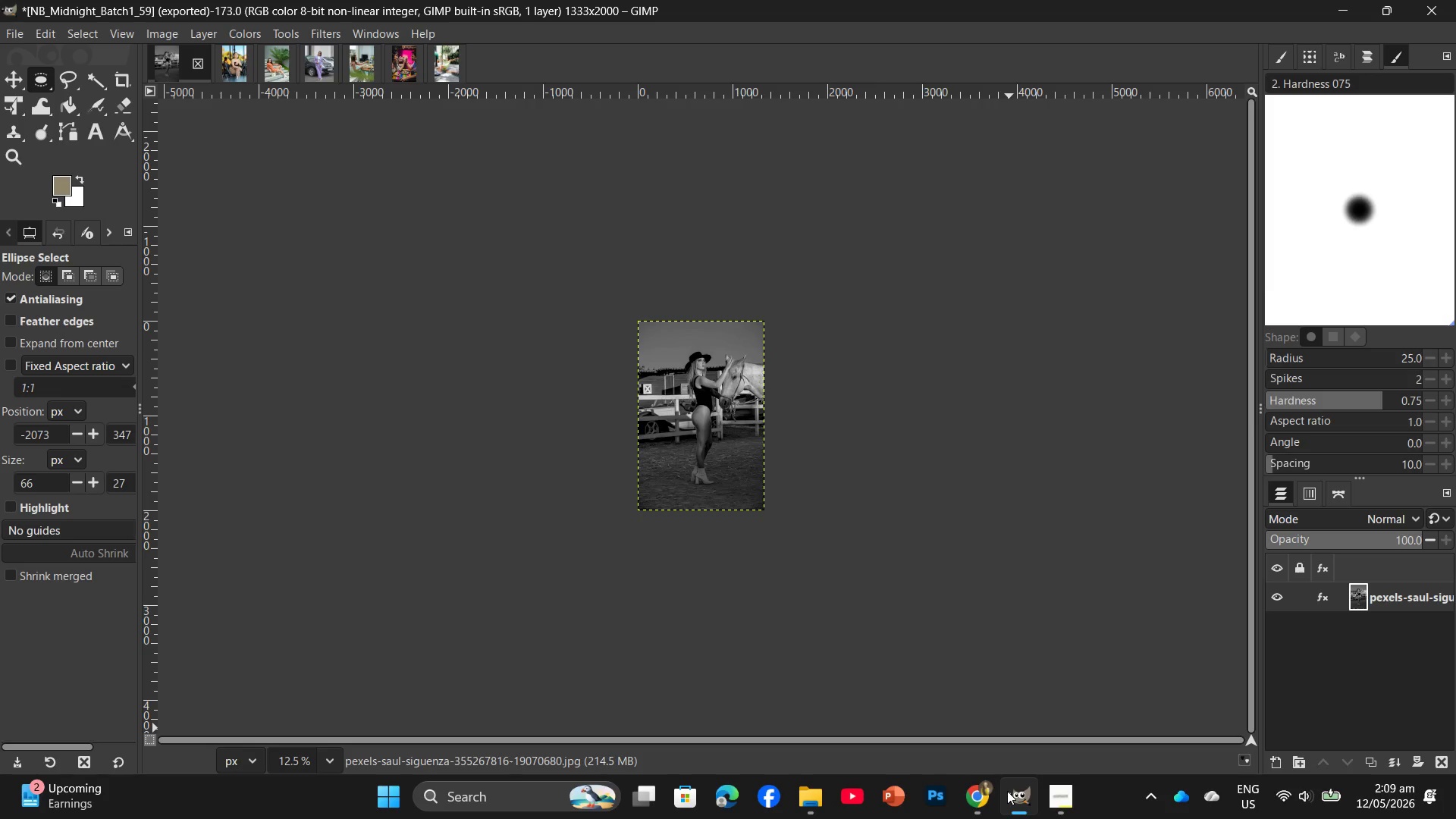 
wait(10.47)
 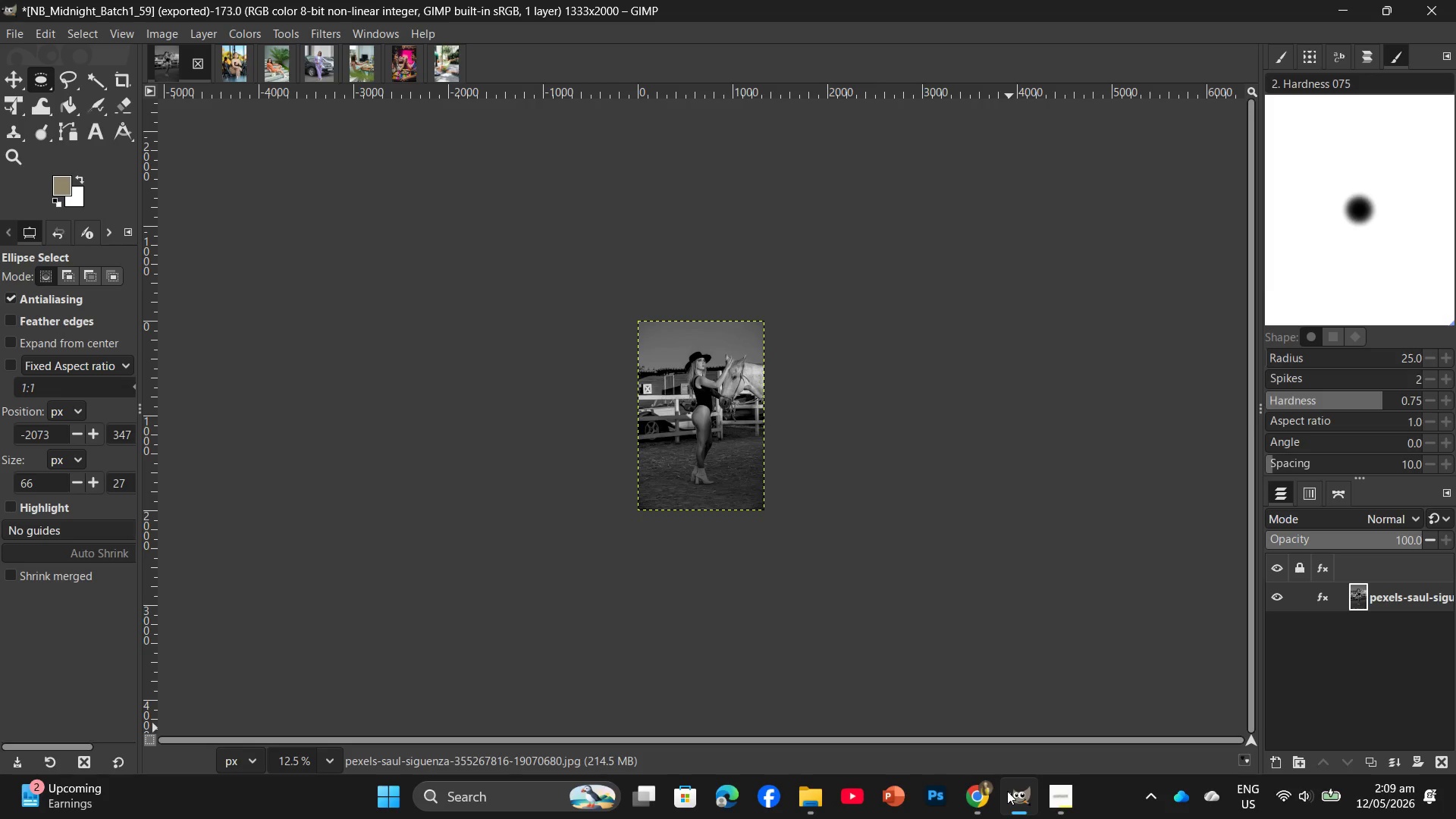 
left_click([204, 71])
 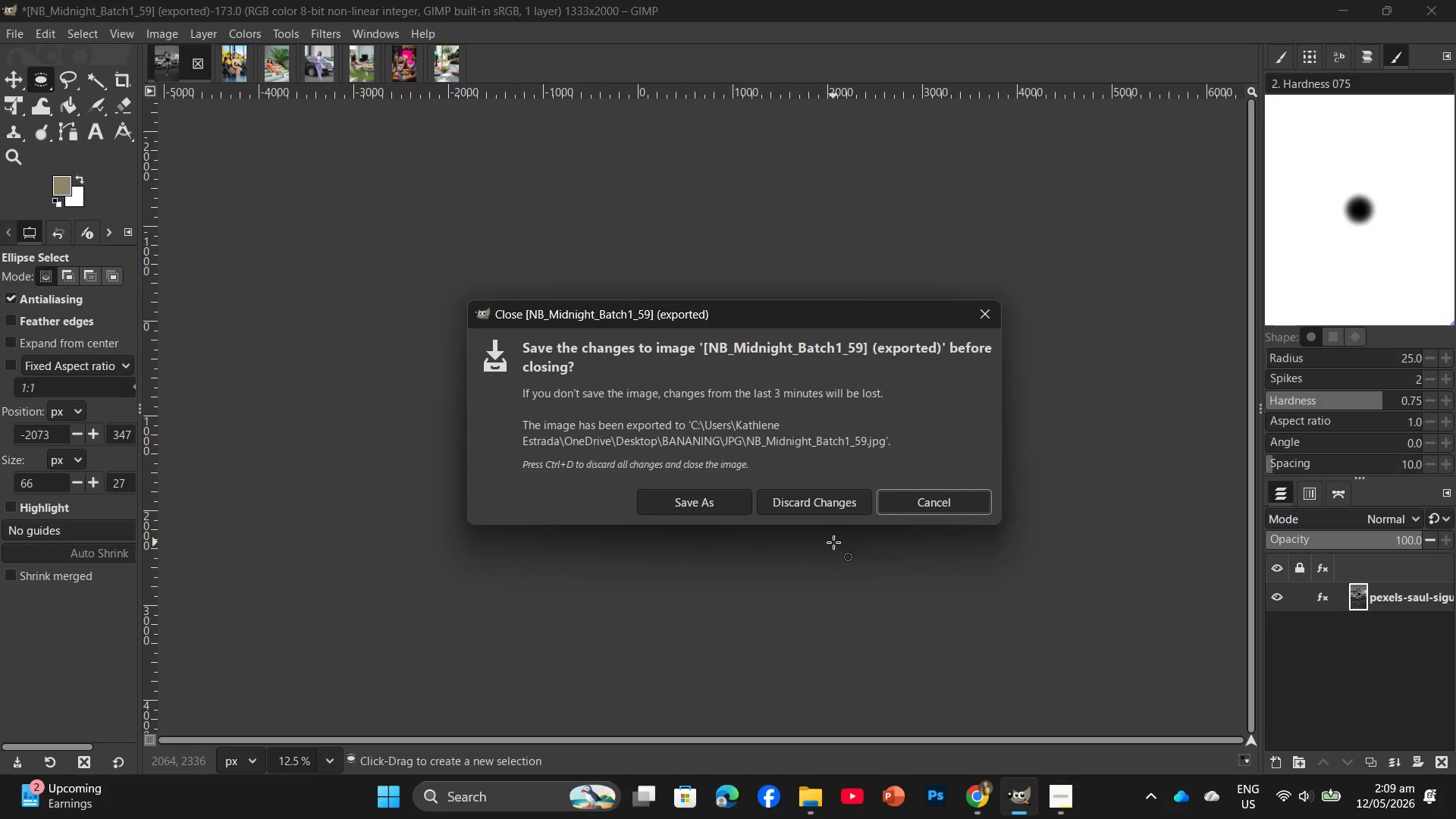 
left_click([830, 517])
 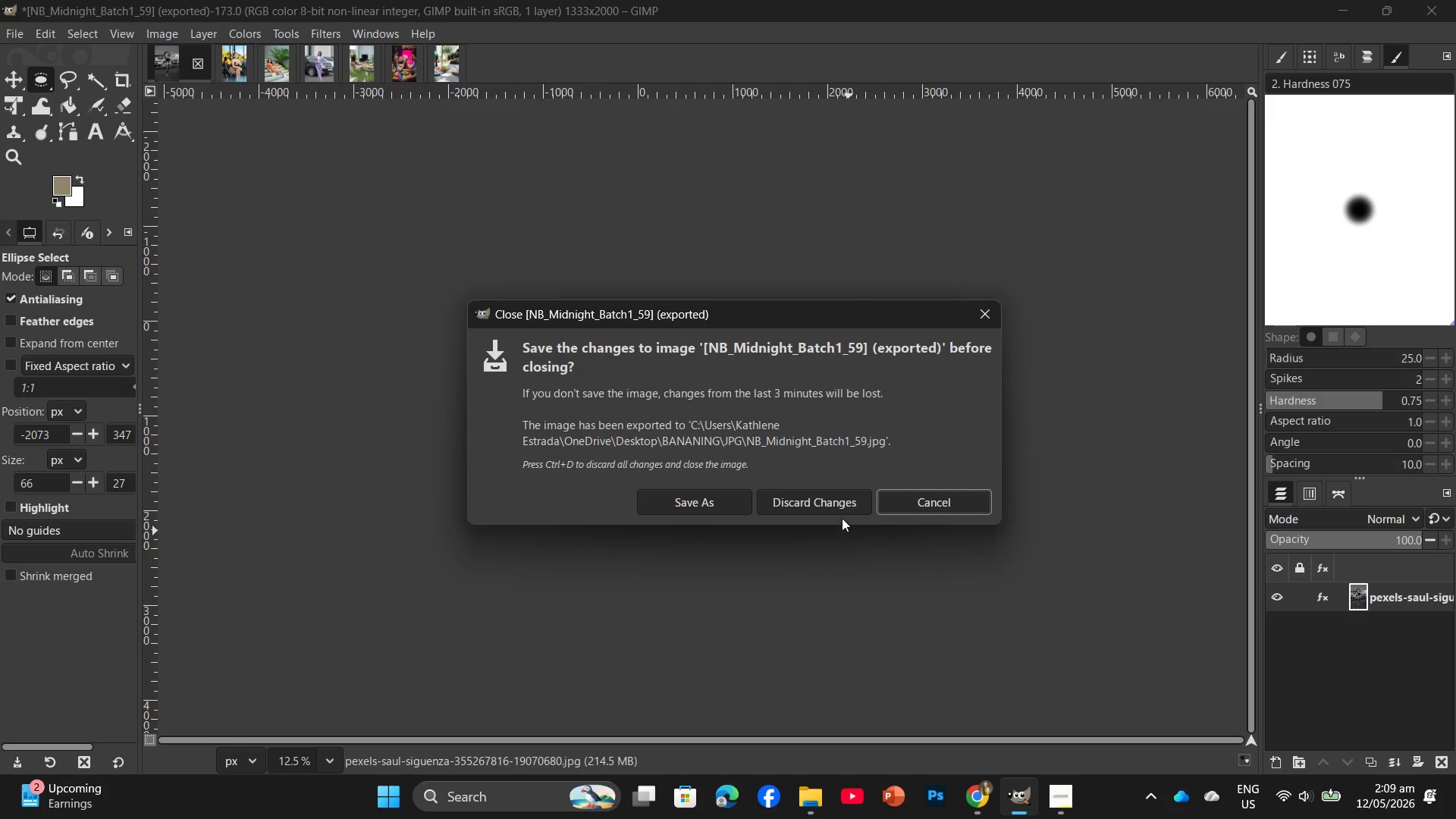 
left_click([838, 514])
 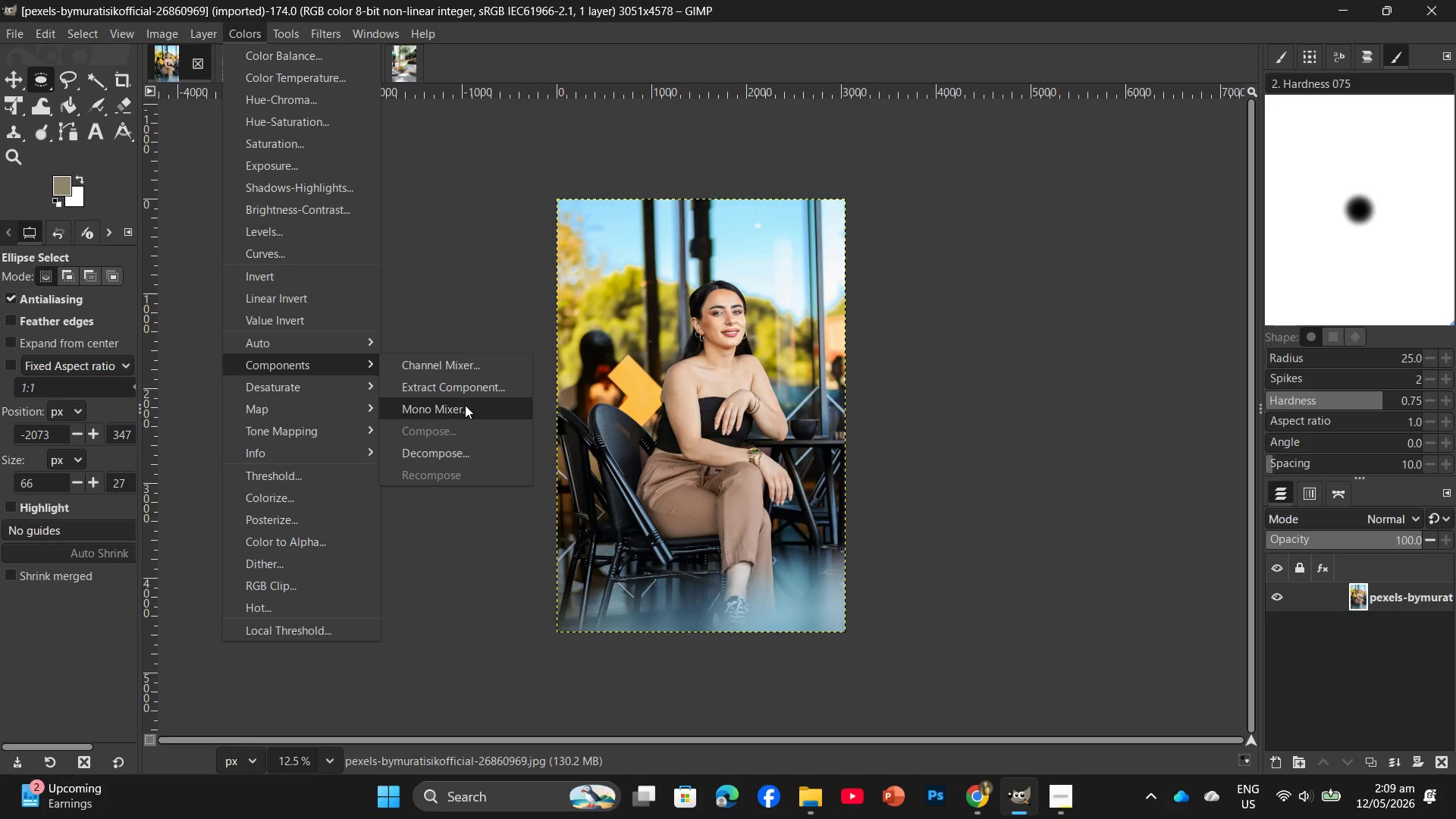 
wait(6.98)
 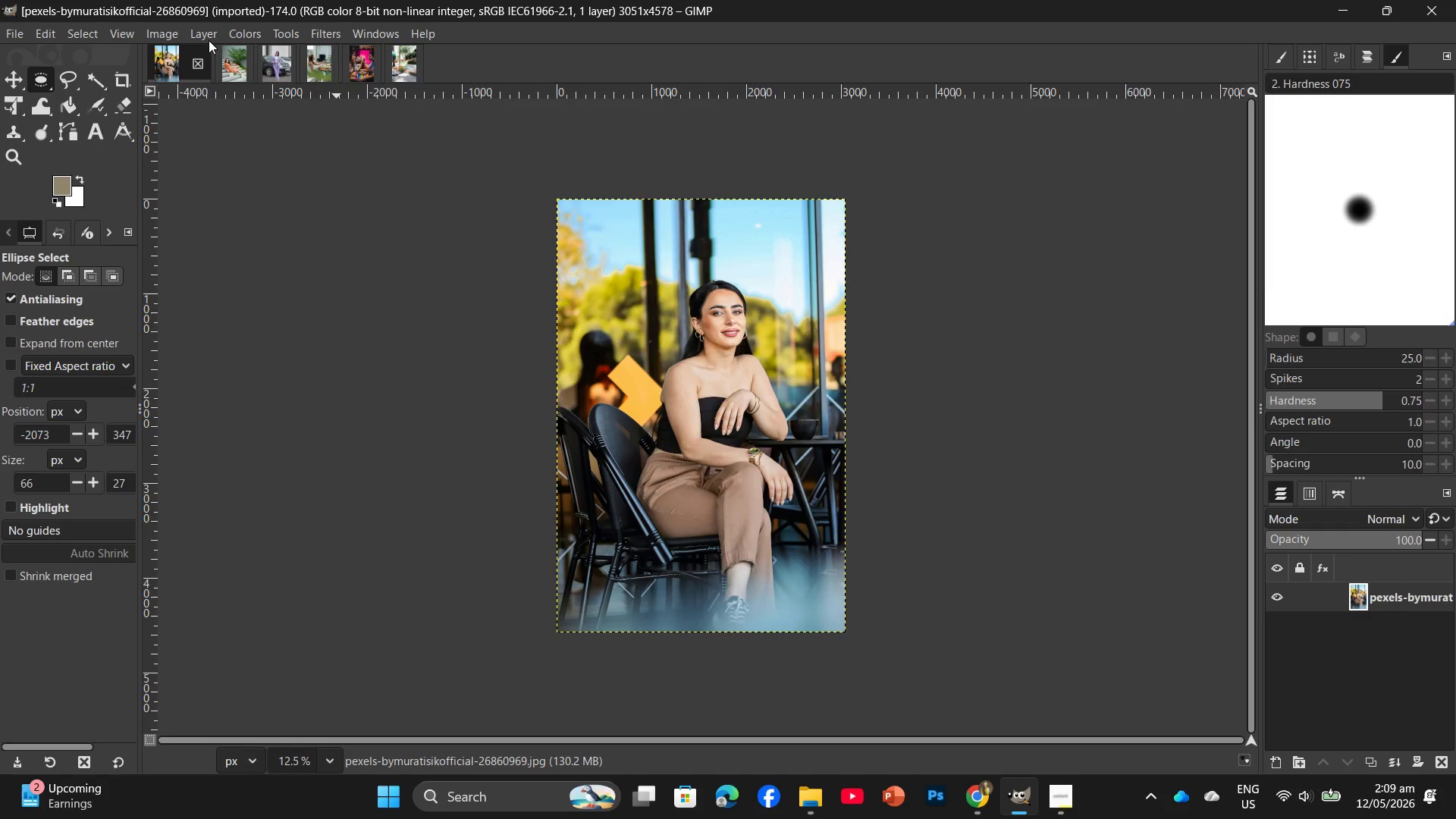 
left_click([350, 153])
 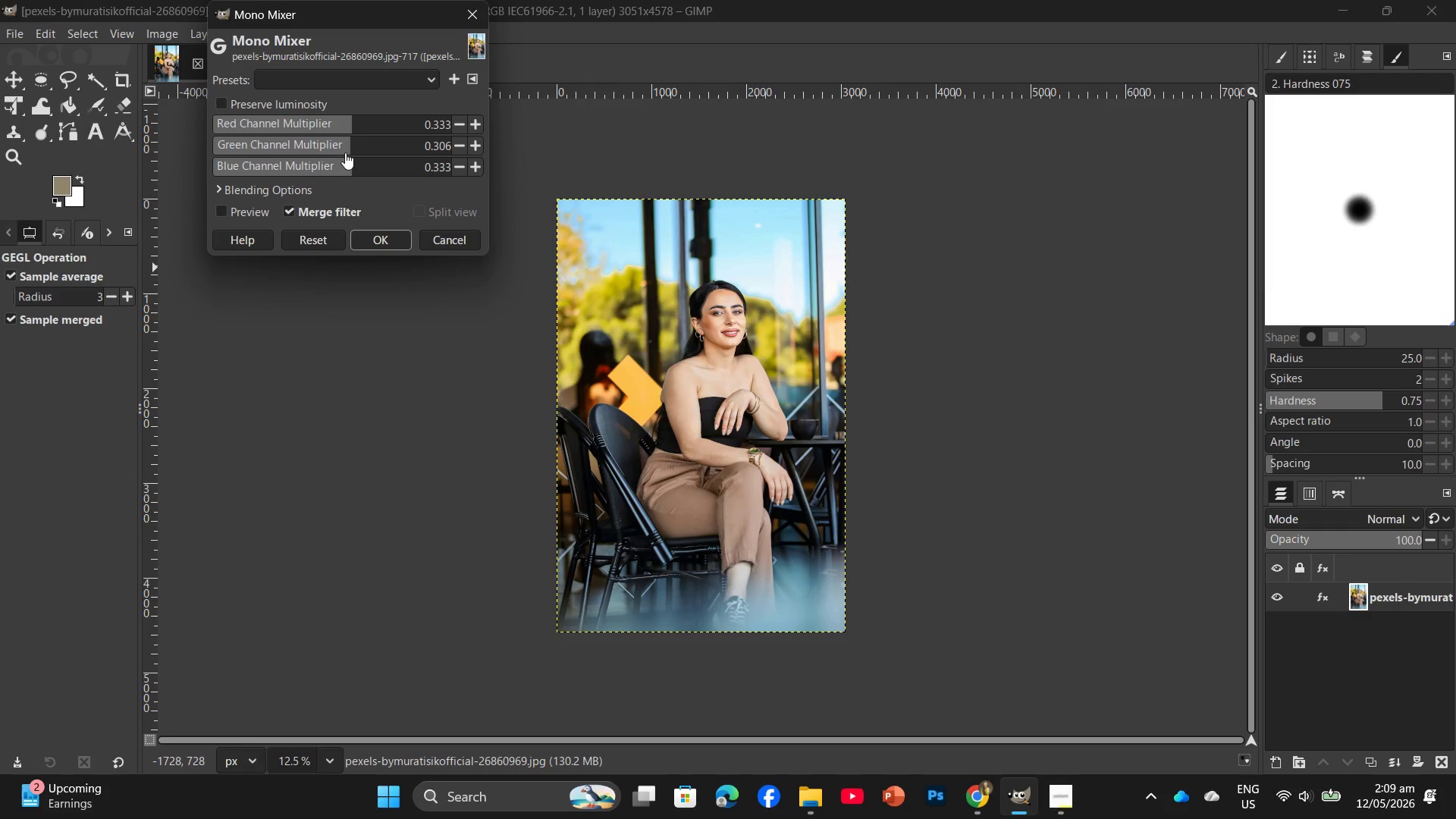 
left_click([347, 152])
 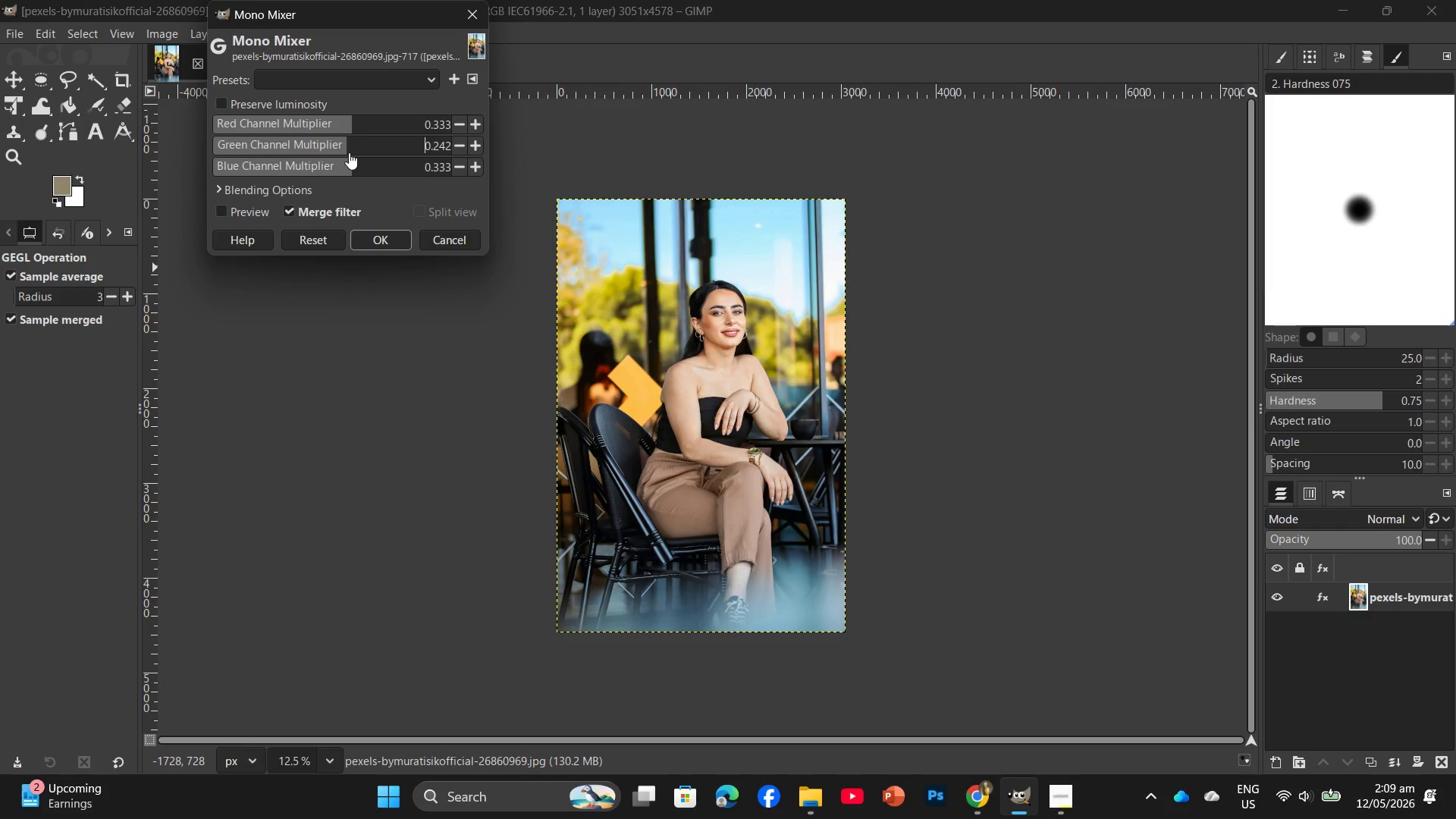 
left_click([349, 152])
 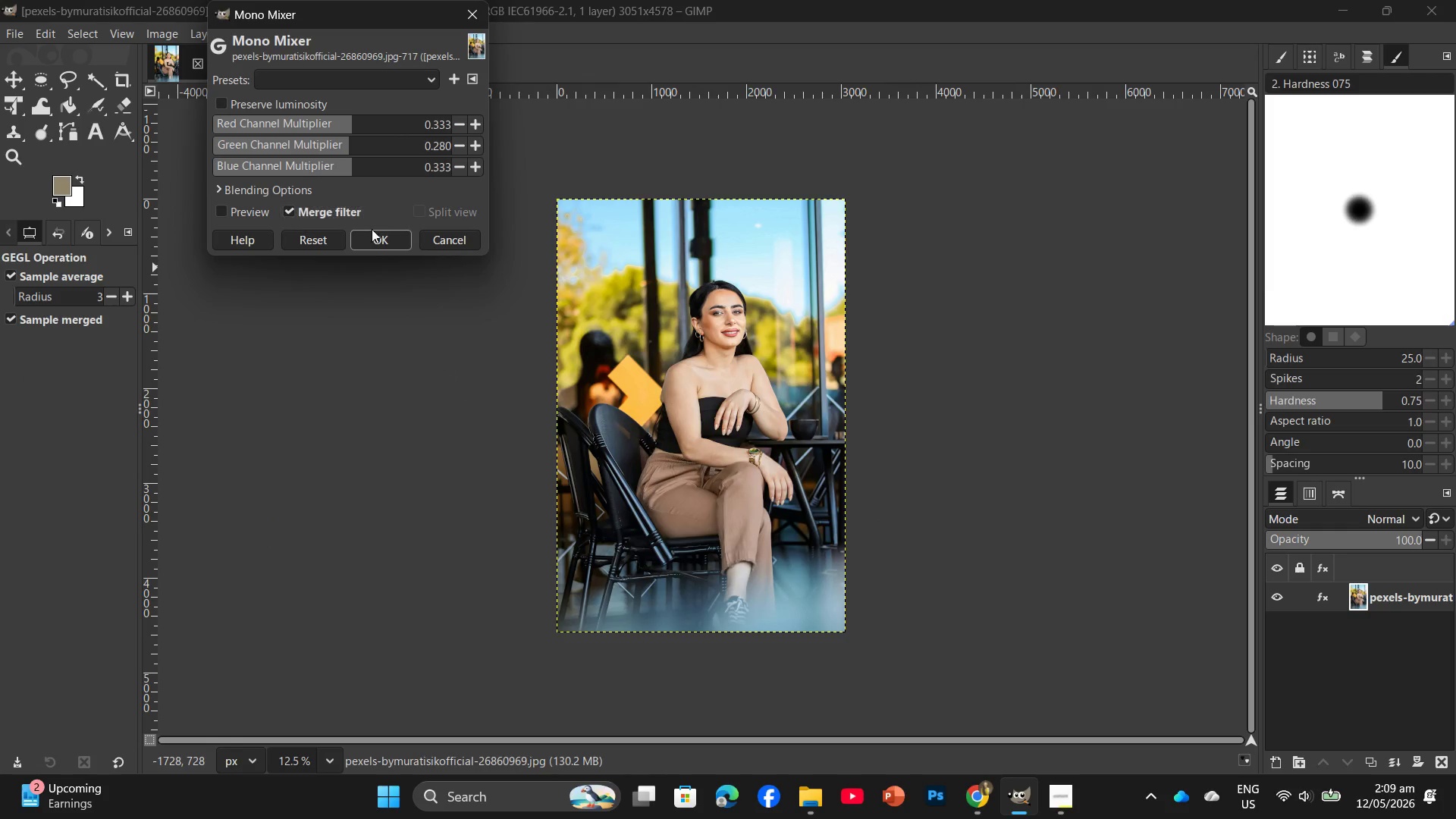 
left_click([377, 249])
 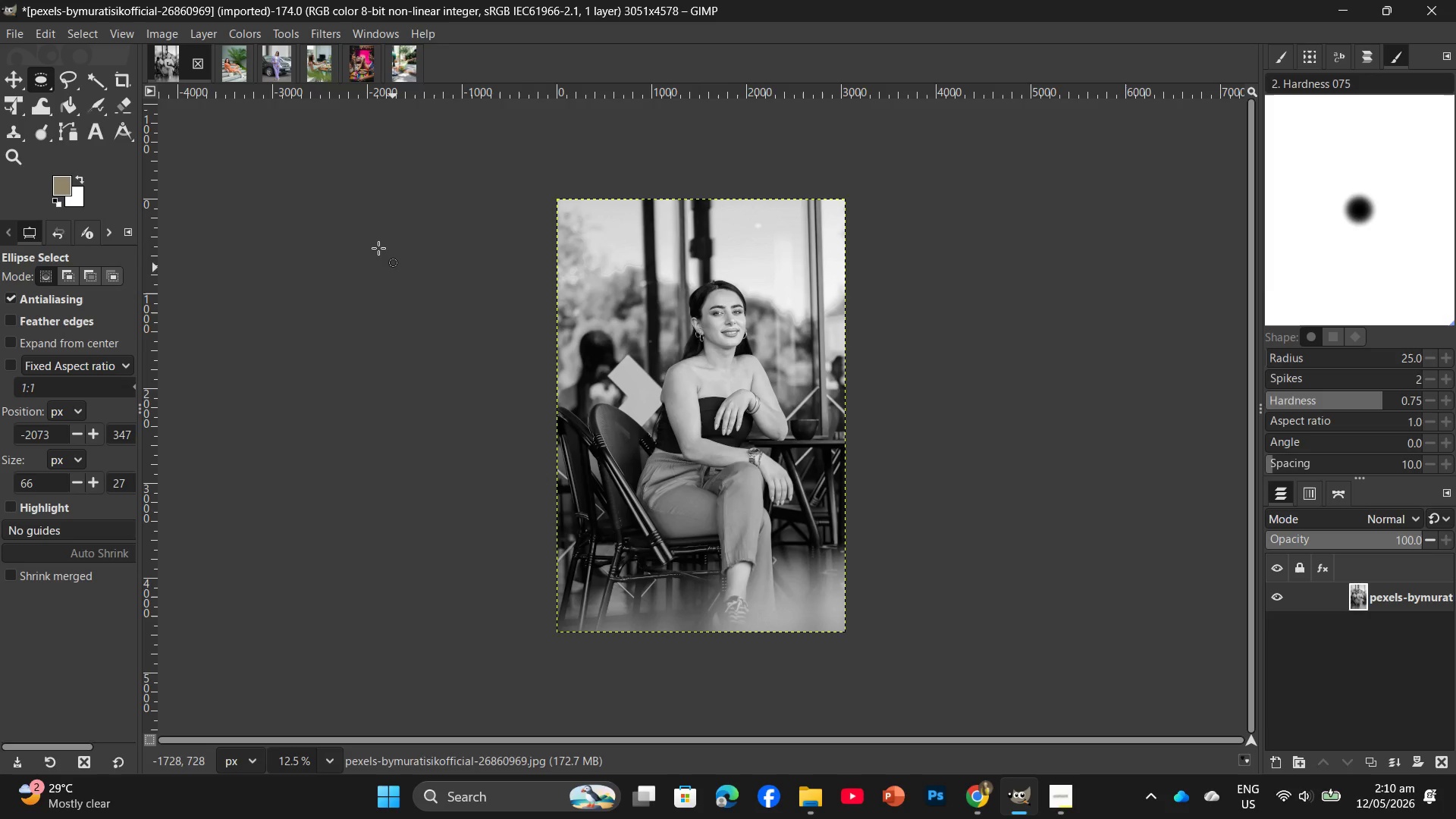 
wait(81.69)
 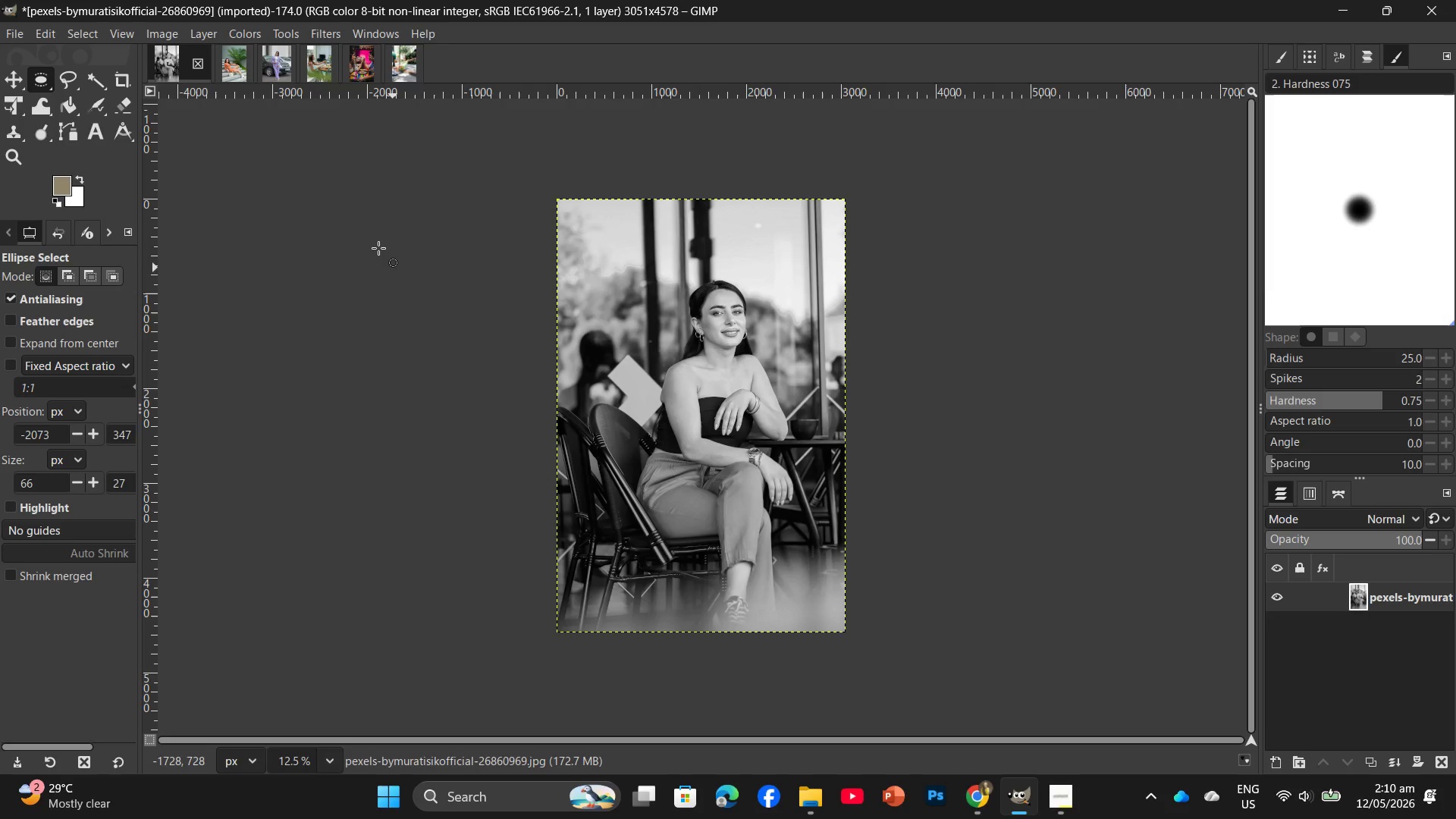 
left_click([199, 25])
 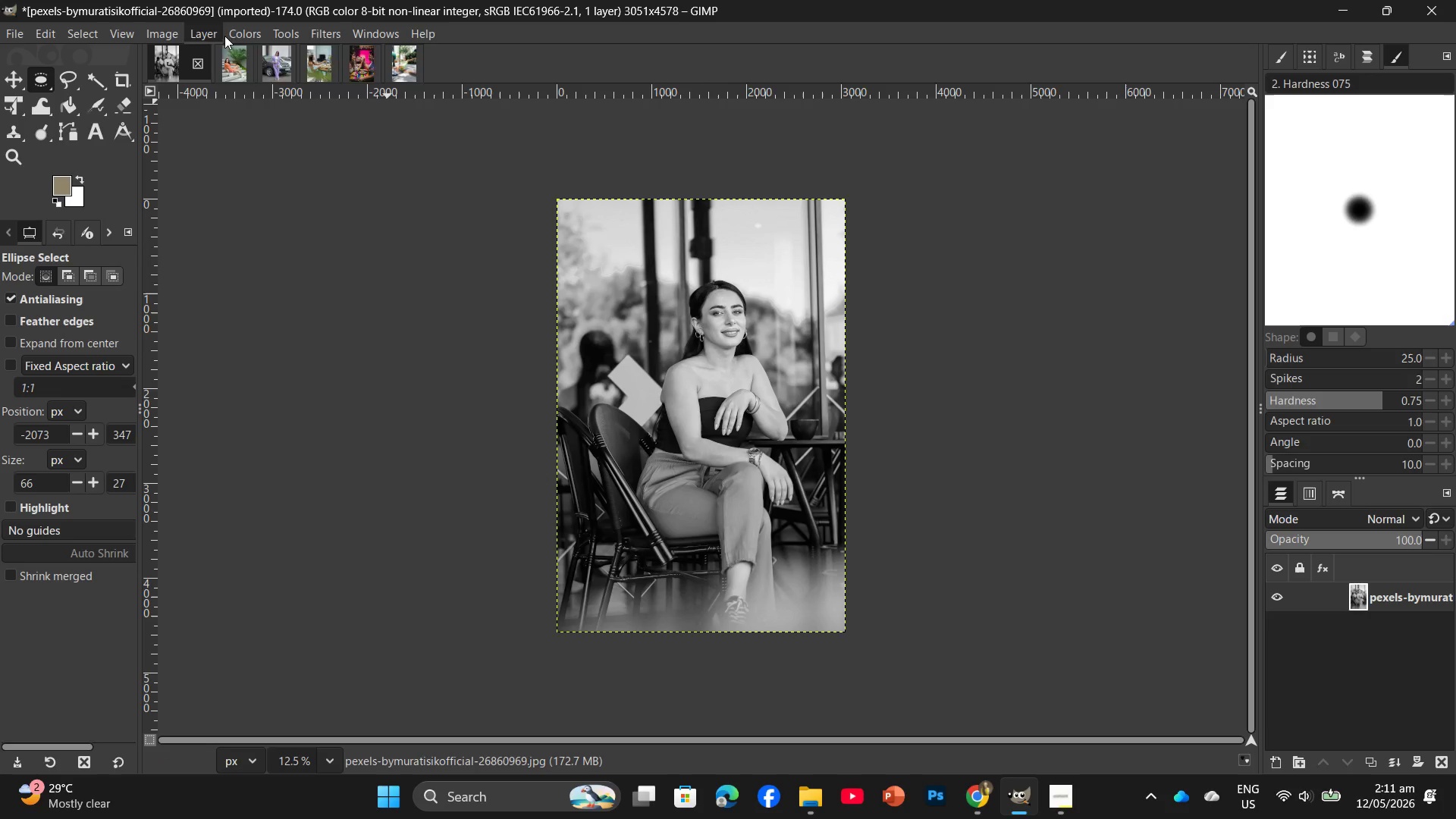 
left_click([228, 34])
 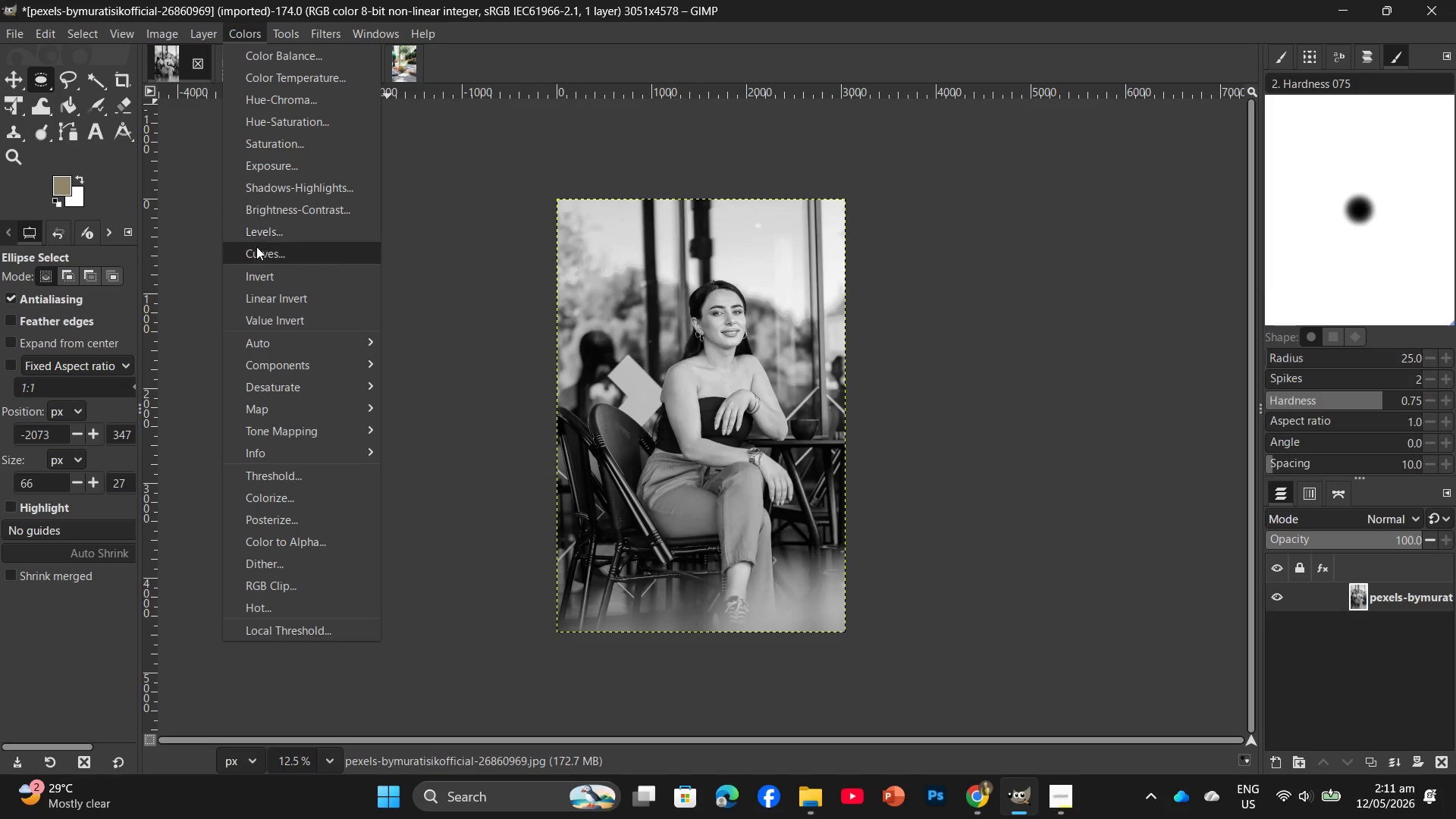 
left_click([257, 249])
 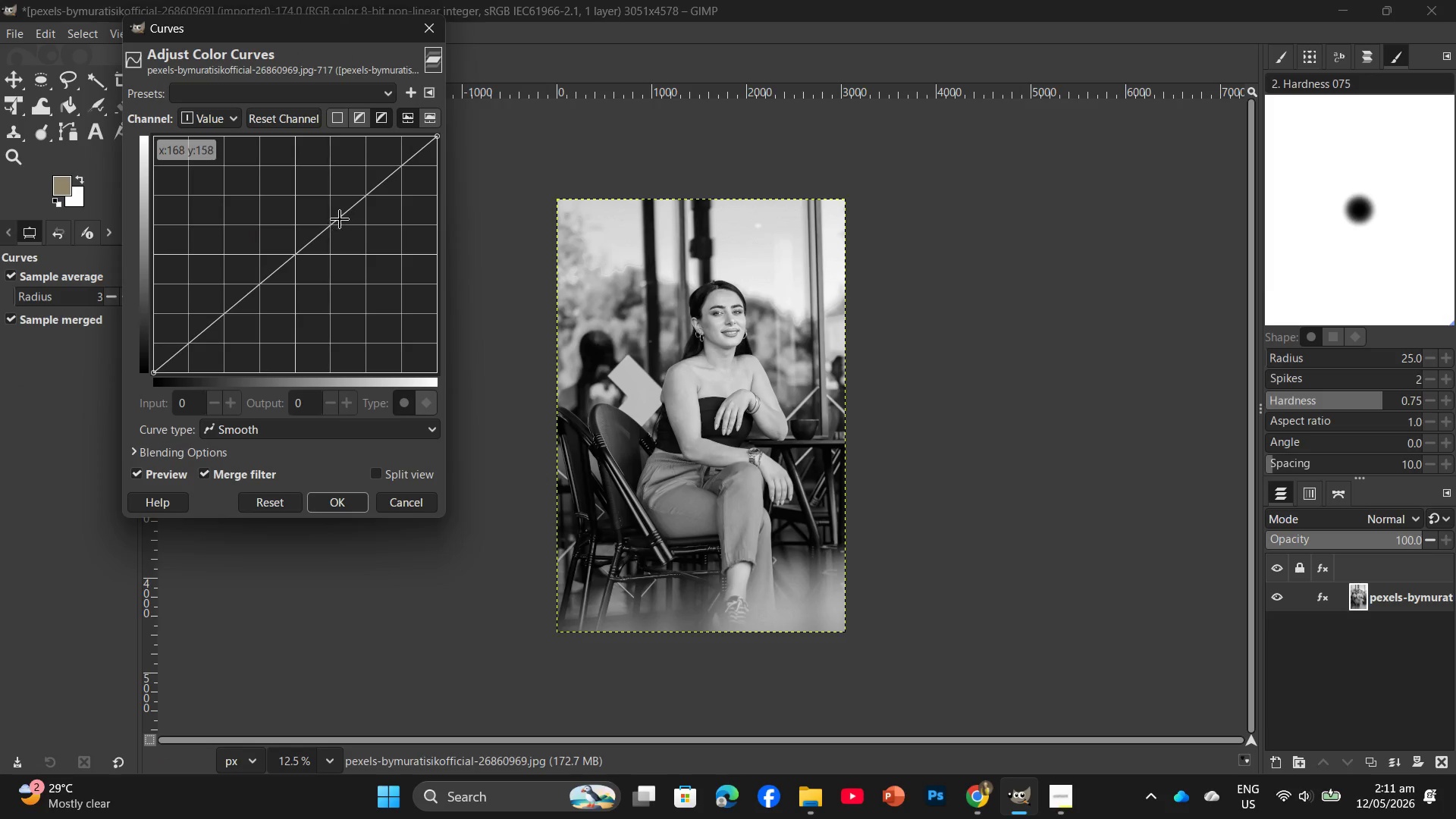 
left_click_drag(start_coordinate=[343, 214], to_coordinate=[348, 214])
 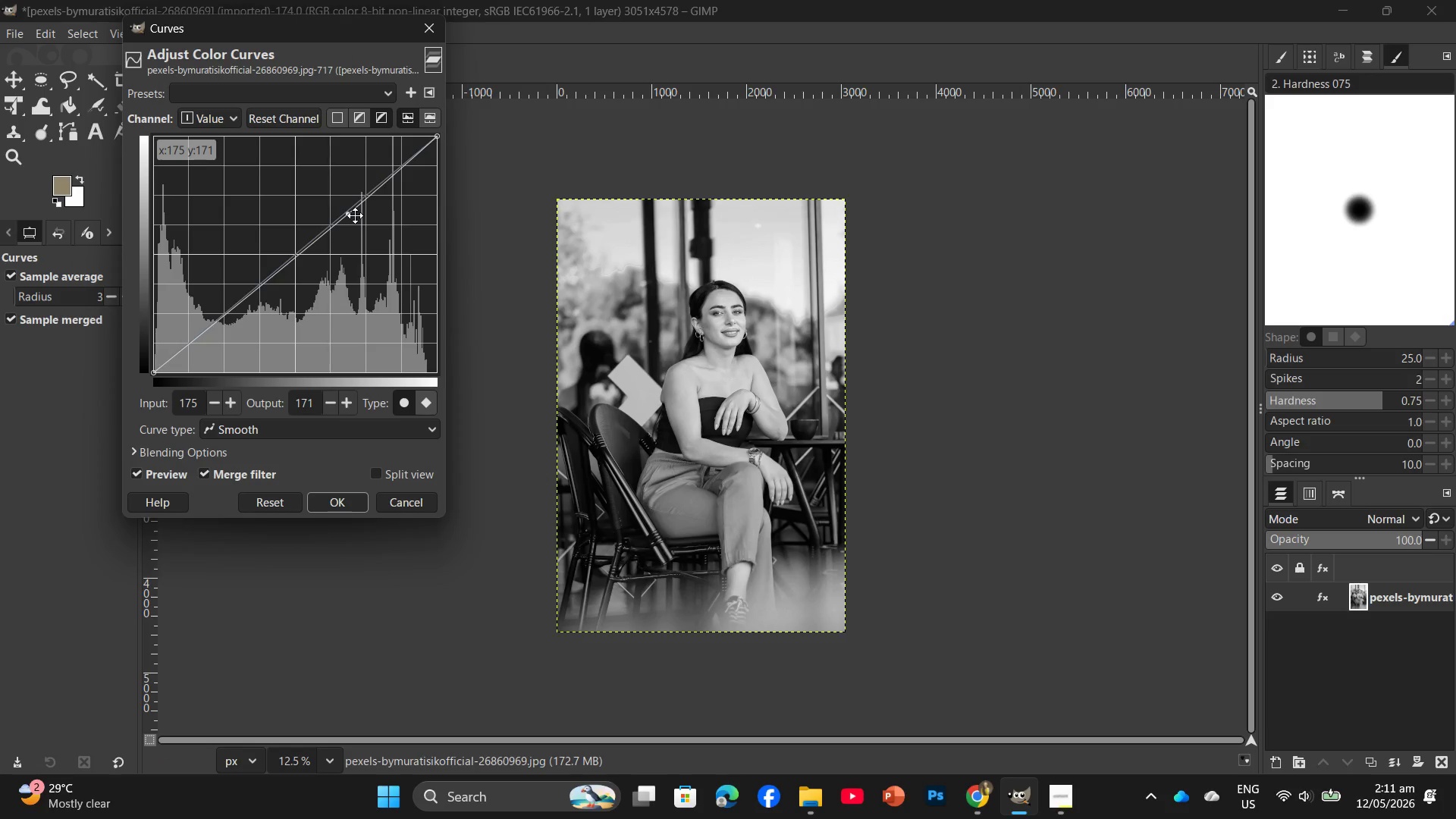 
left_click_drag(start_coordinate=[355, 215], to_coordinate=[378, 223])
 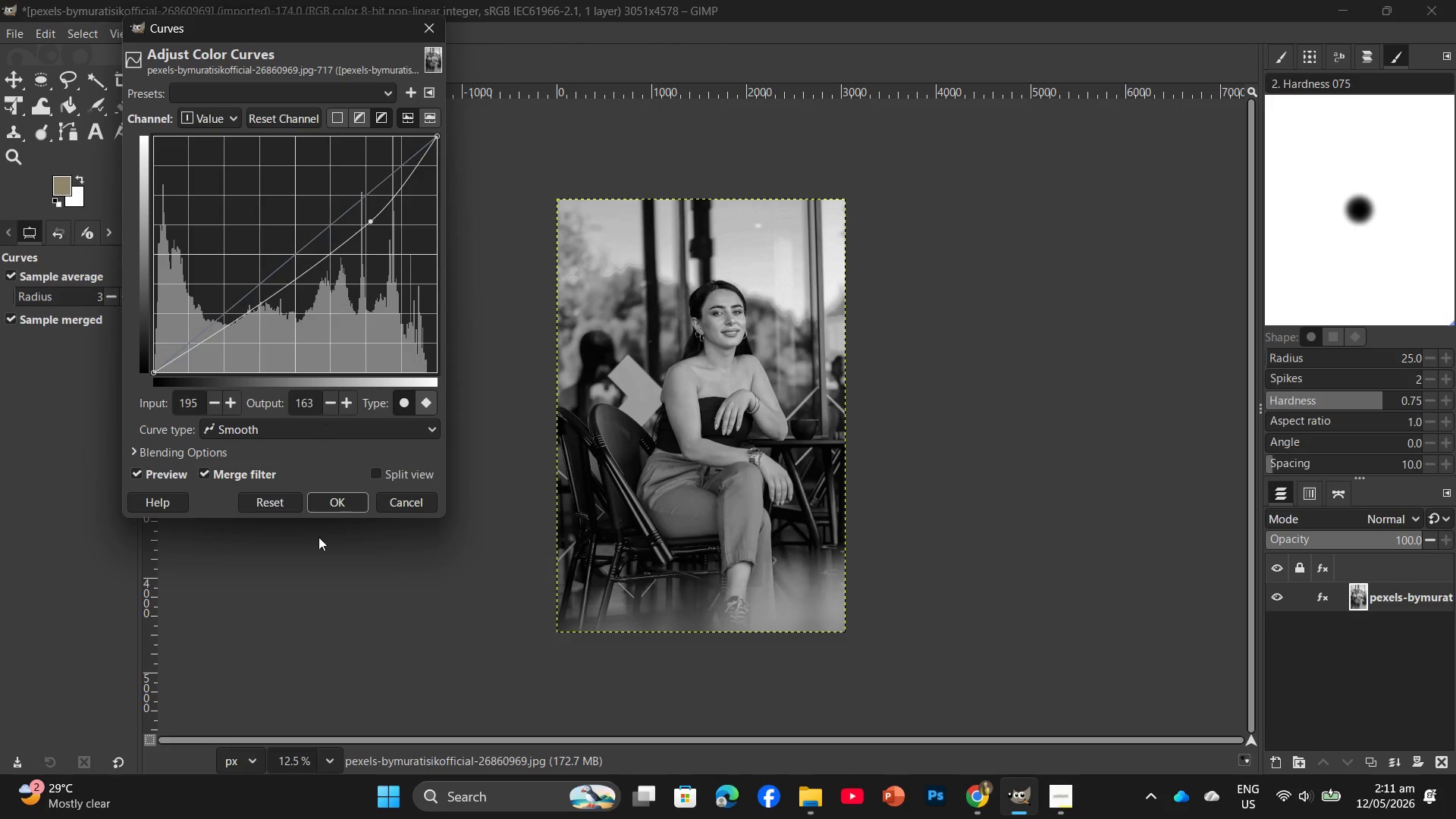 
left_click_drag(start_coordinate=[334, 510], to_coordinate=[336, 506])
 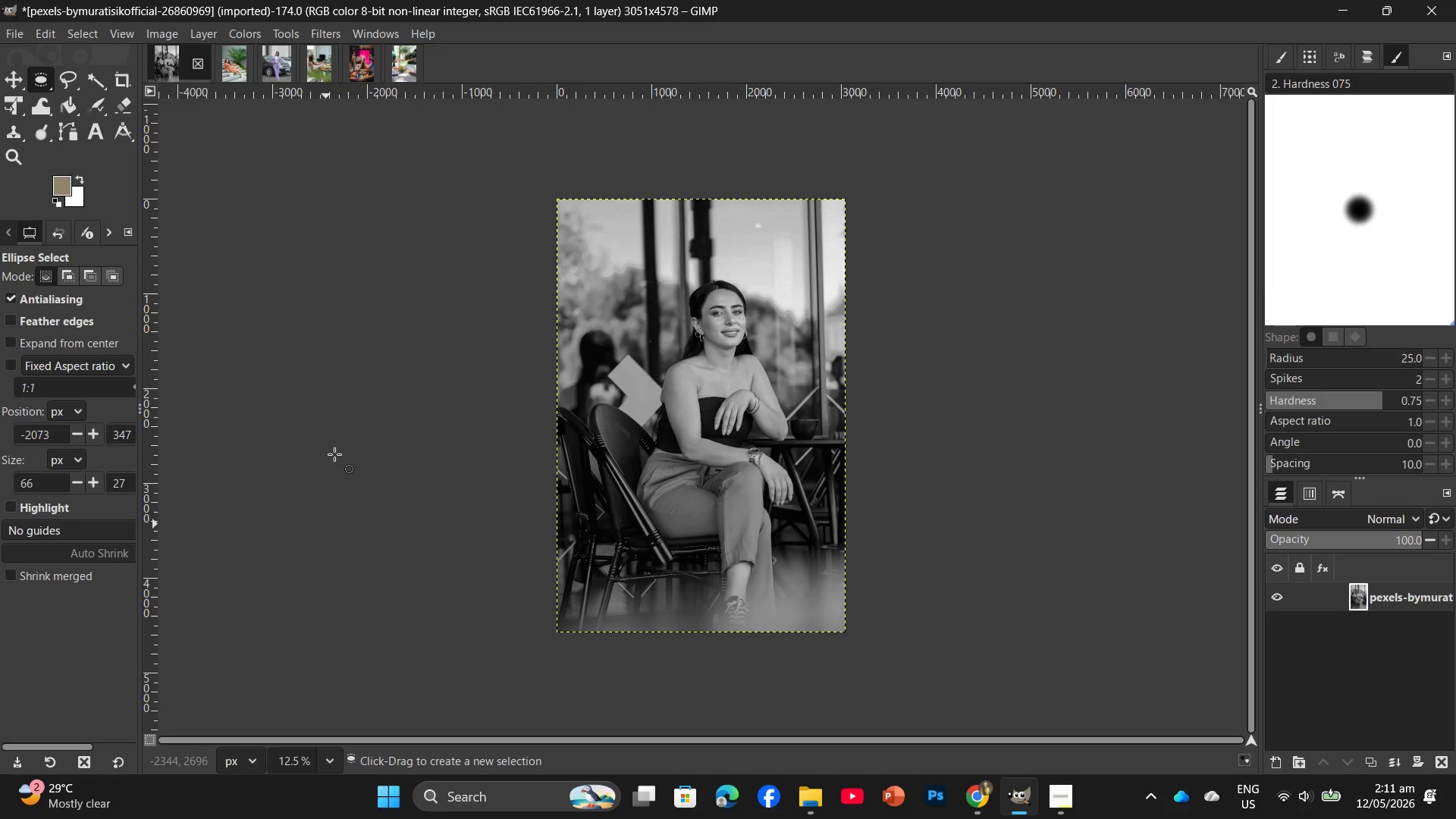 
wait(35.28)
 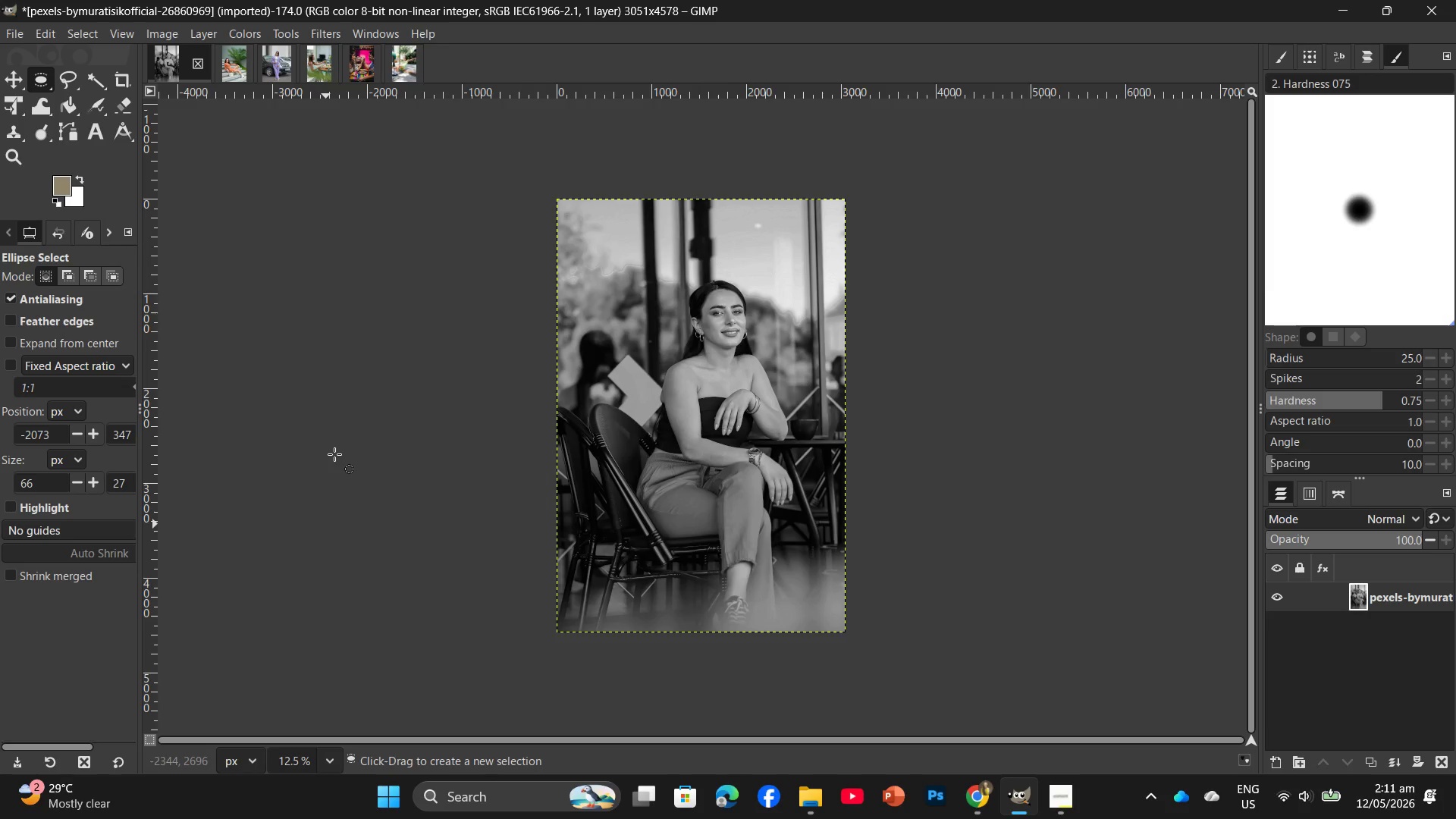 
left_click([232, 28])
 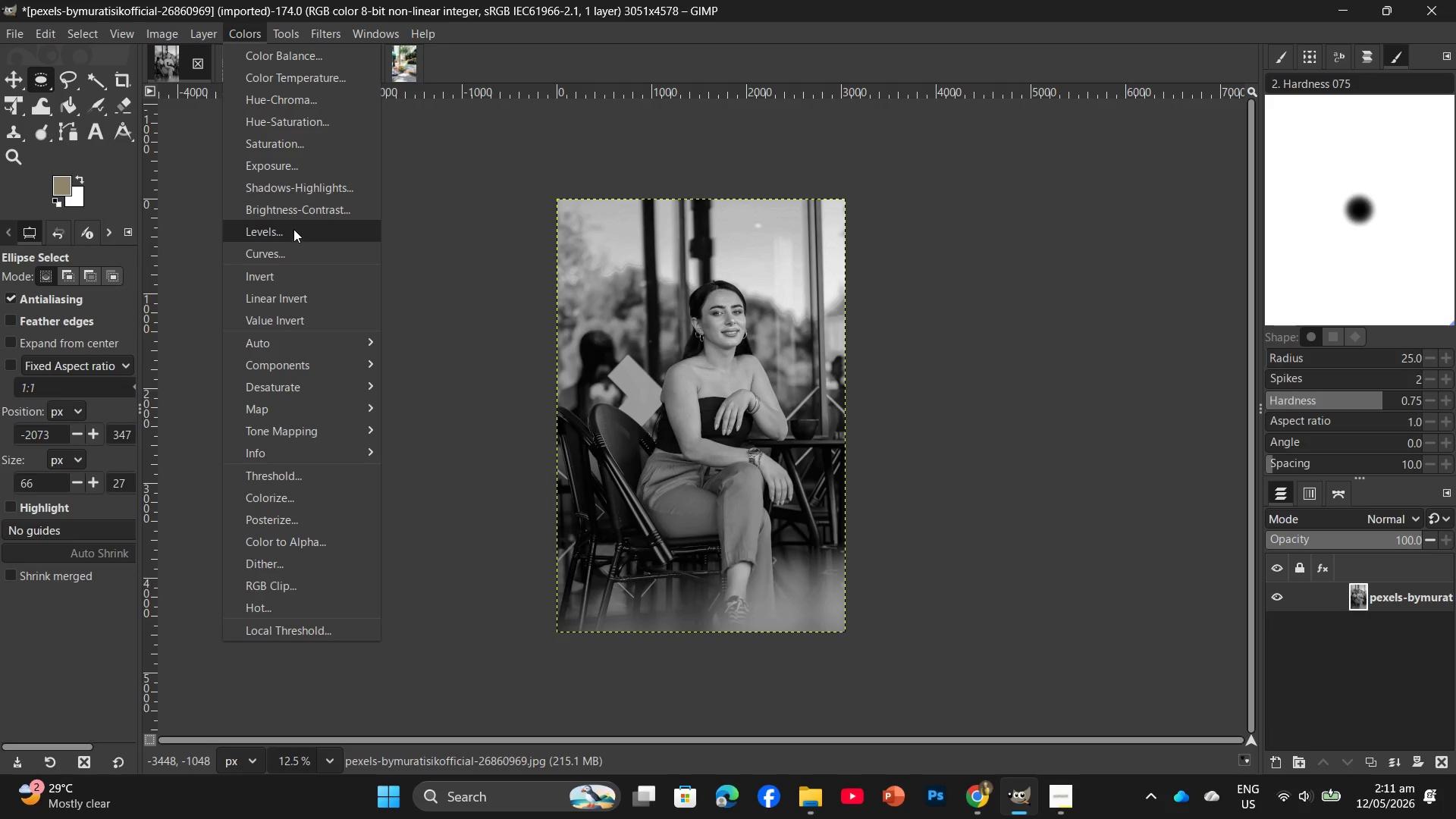 
left_click([295, 225])
 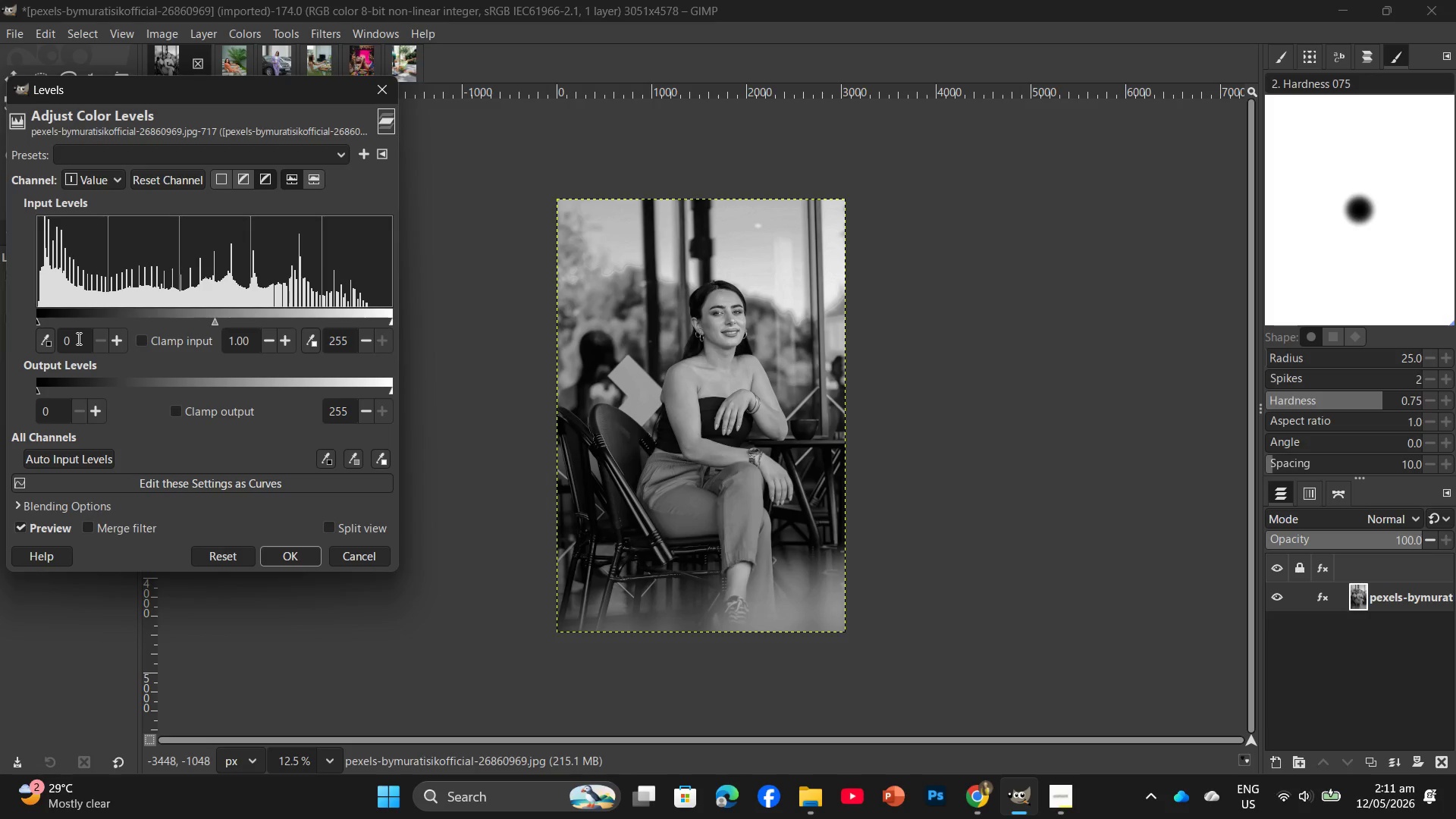 
left_click([78, 319])
 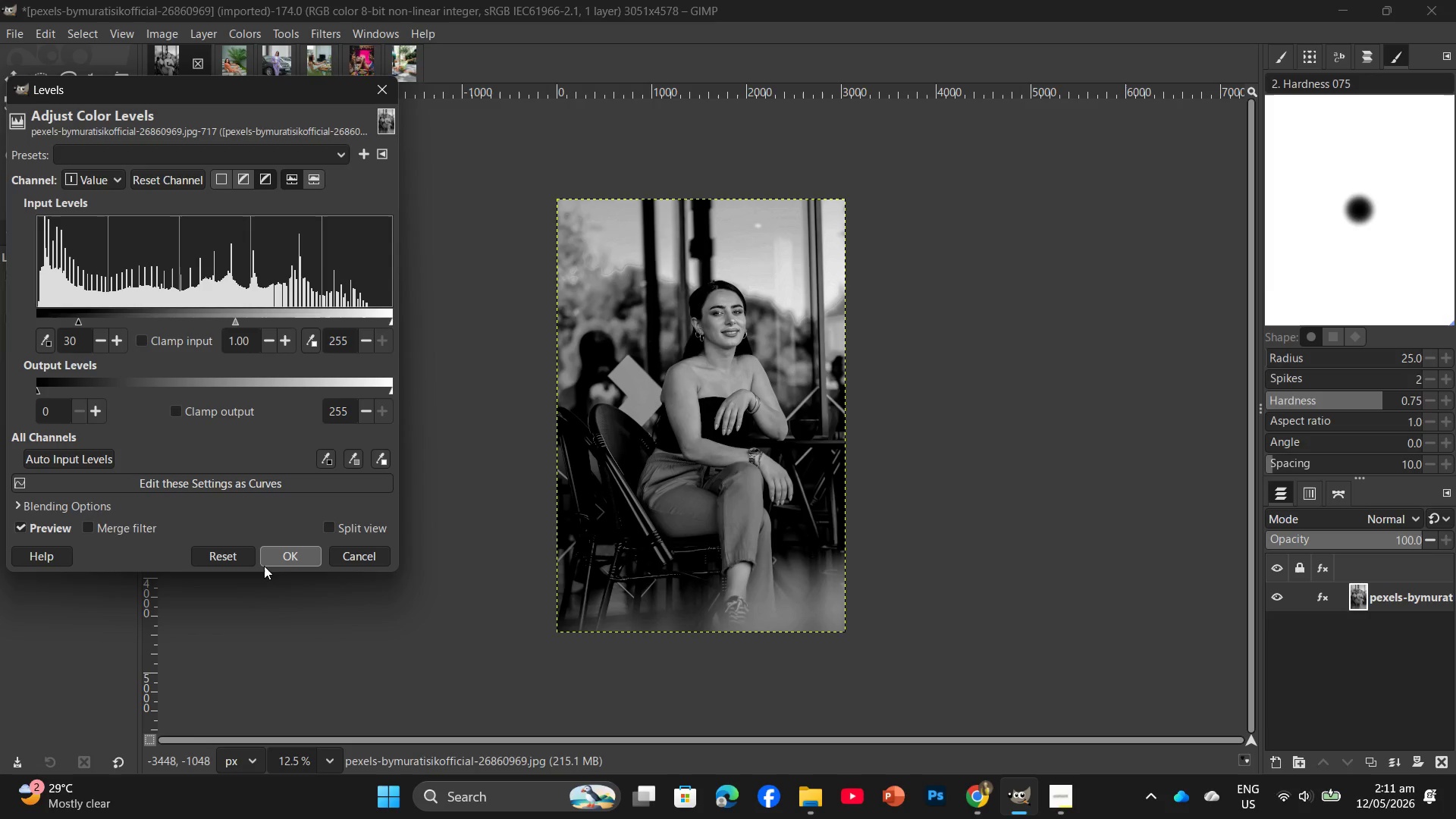 
left_click([268, 563])
 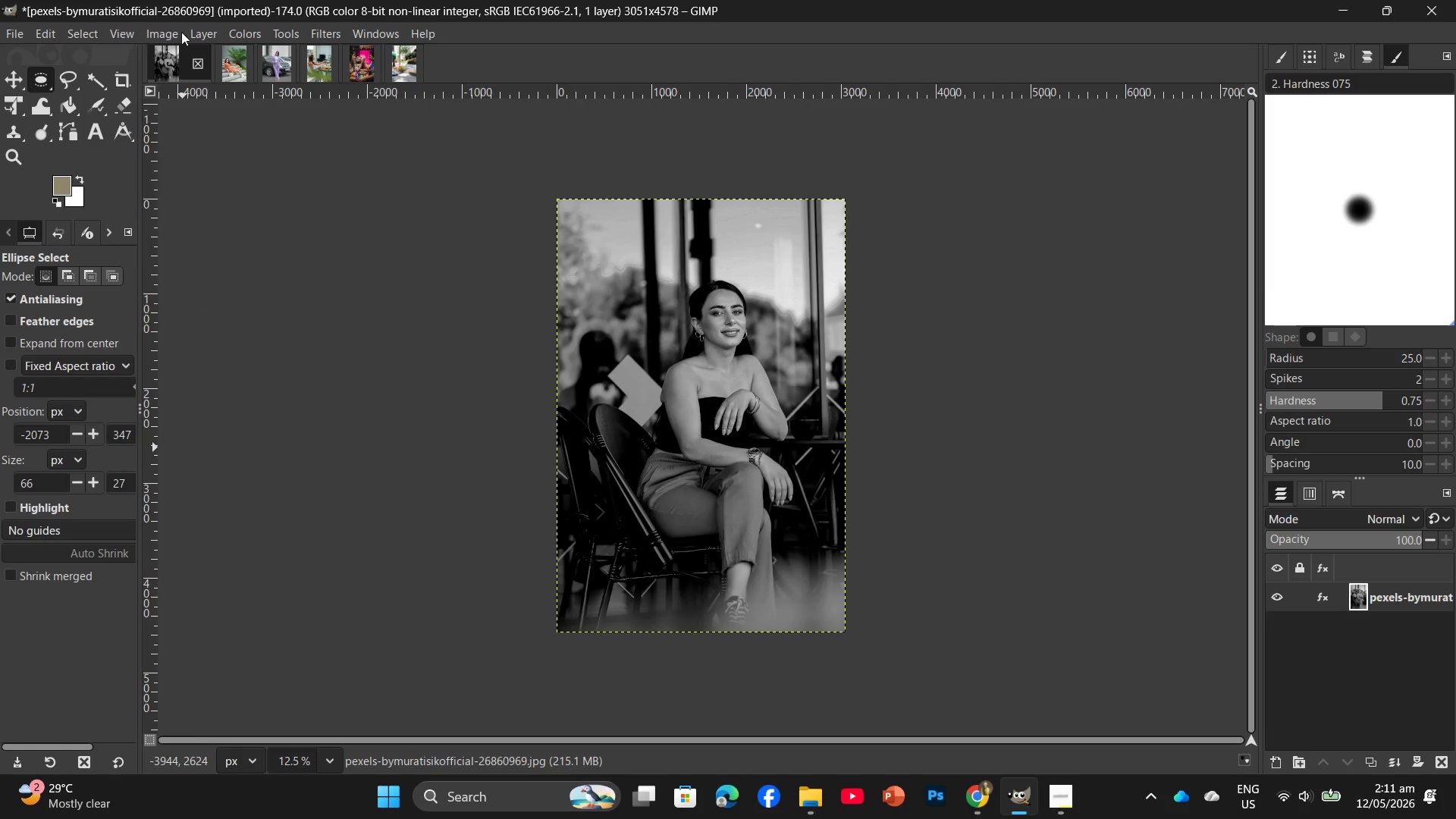 
left_click([172, 33])
 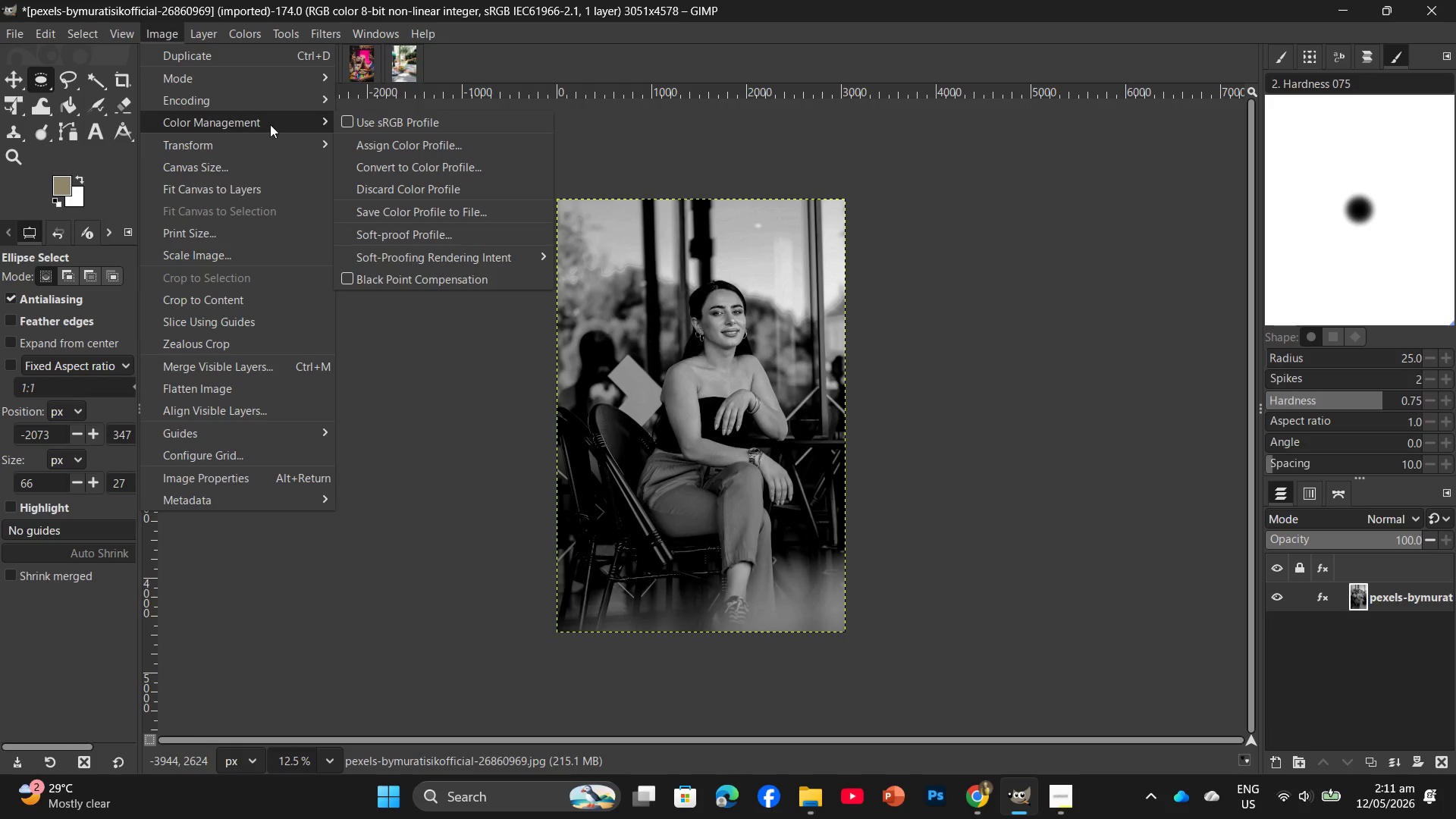 
left_click([379, 117])
 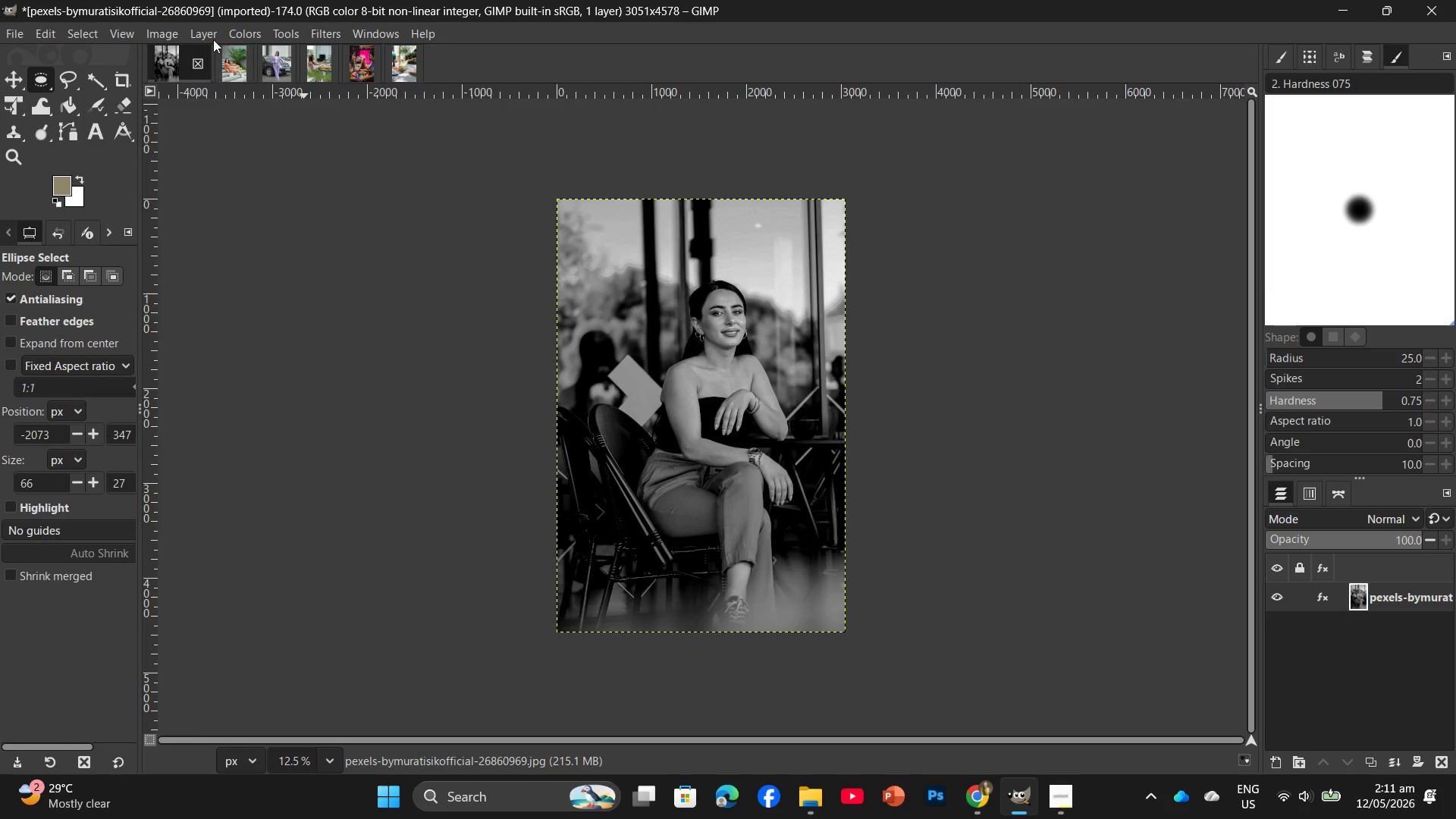 
left_click([169, 30])
 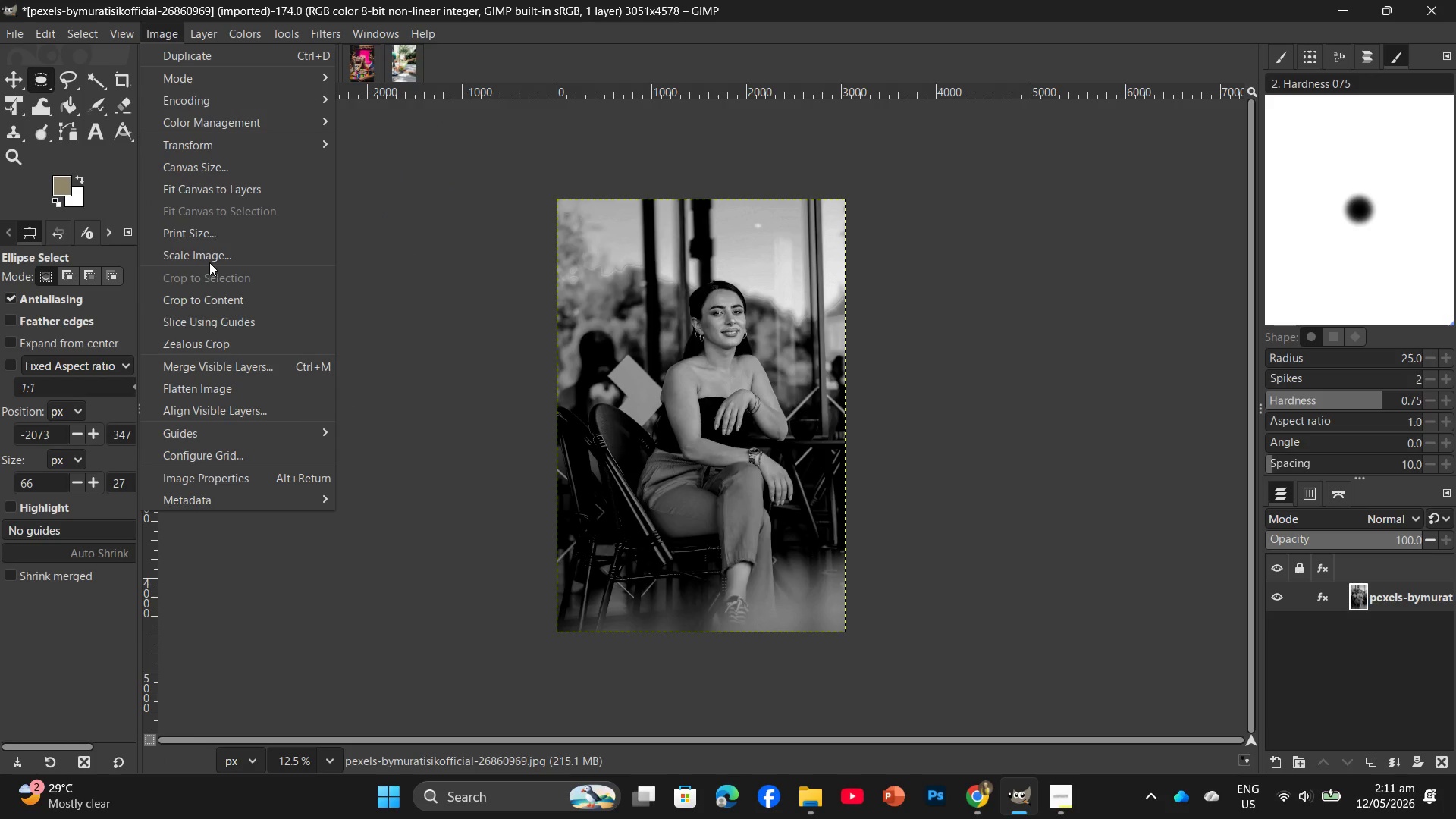 
left_click([209, 253])
 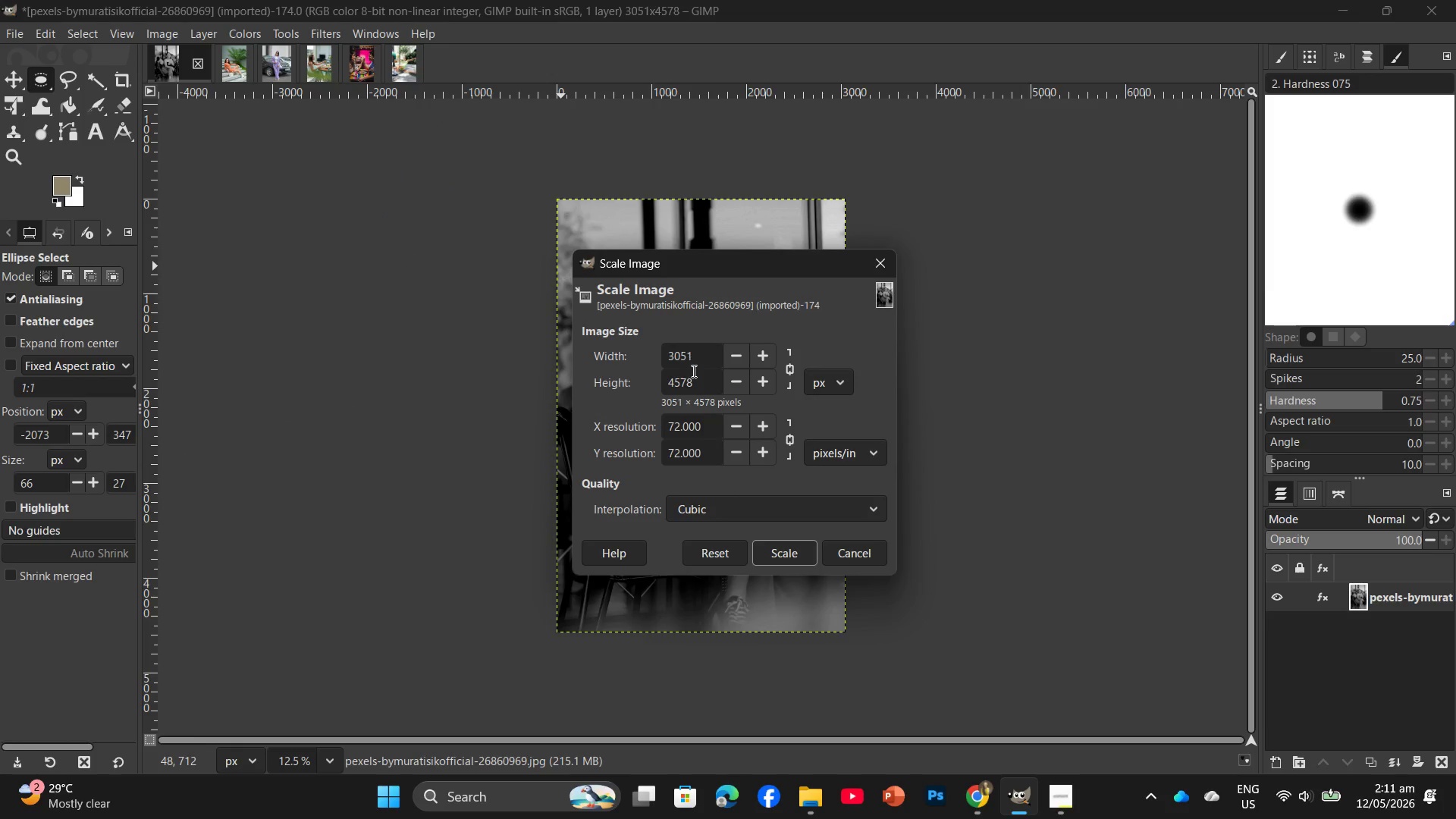 
left_click_drag(start_coordinate=[702, 389], to_coordinate=[669, 389])
 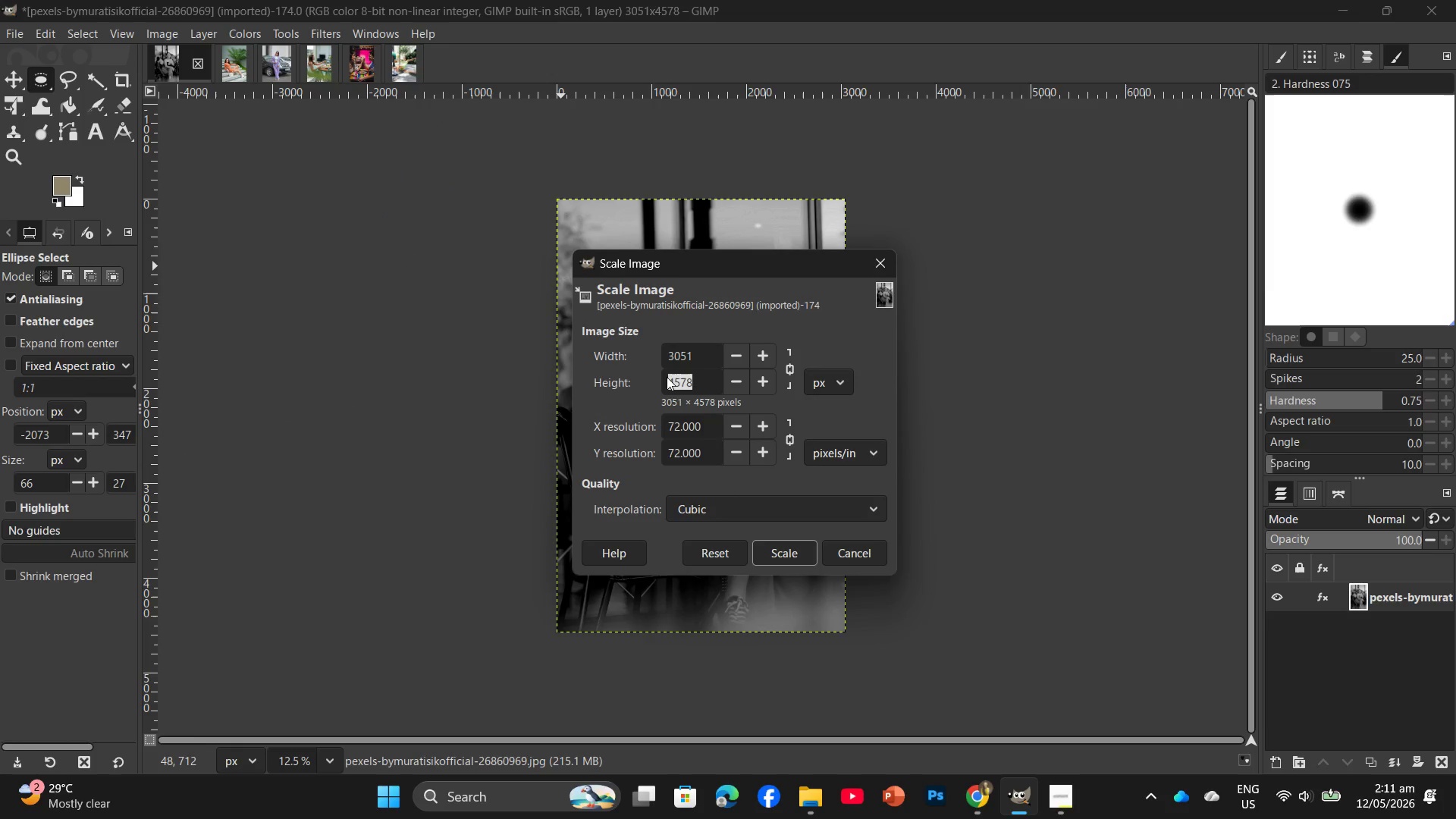 
key(Numpad2)
 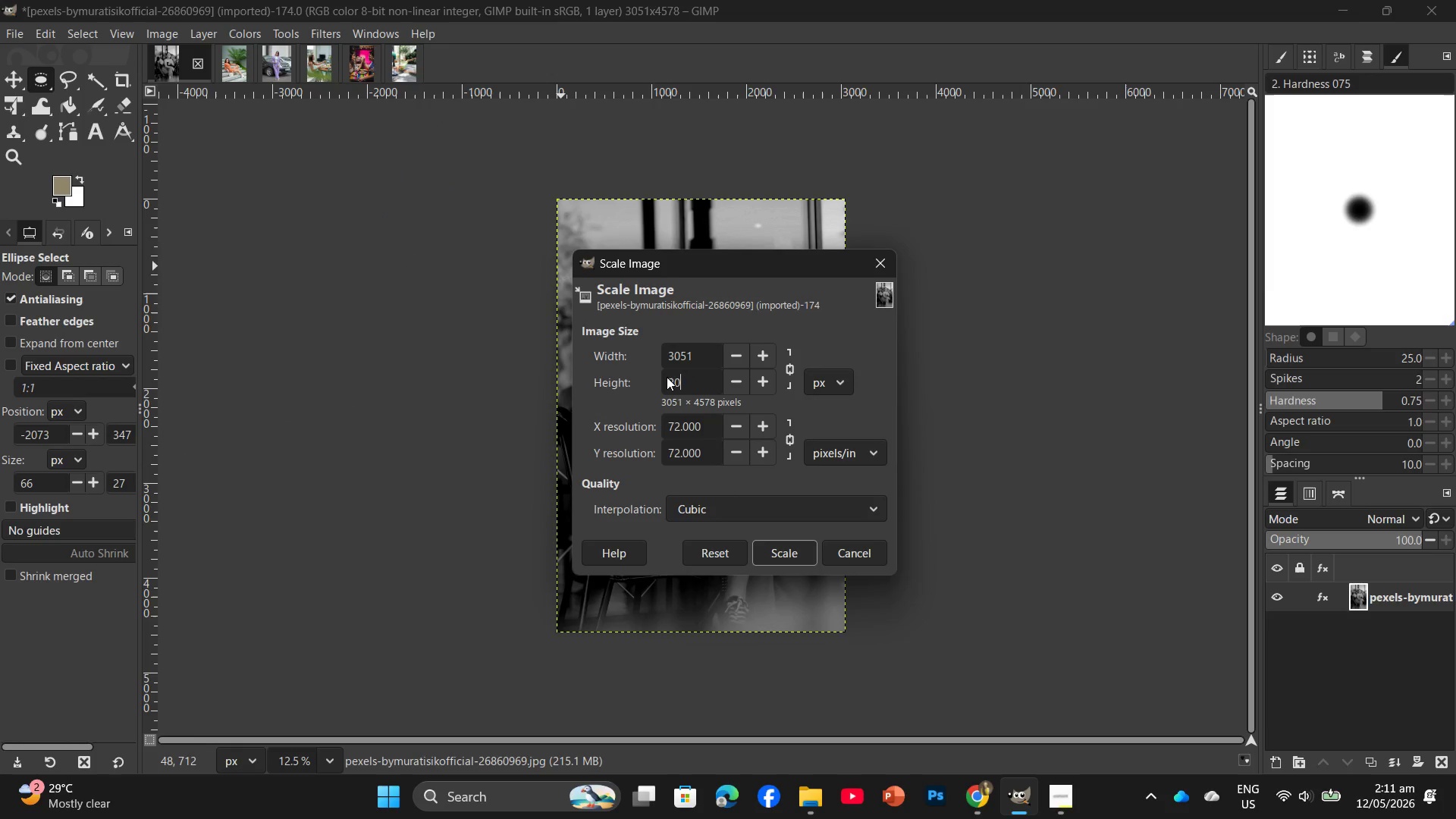 
key(Numpad0)
 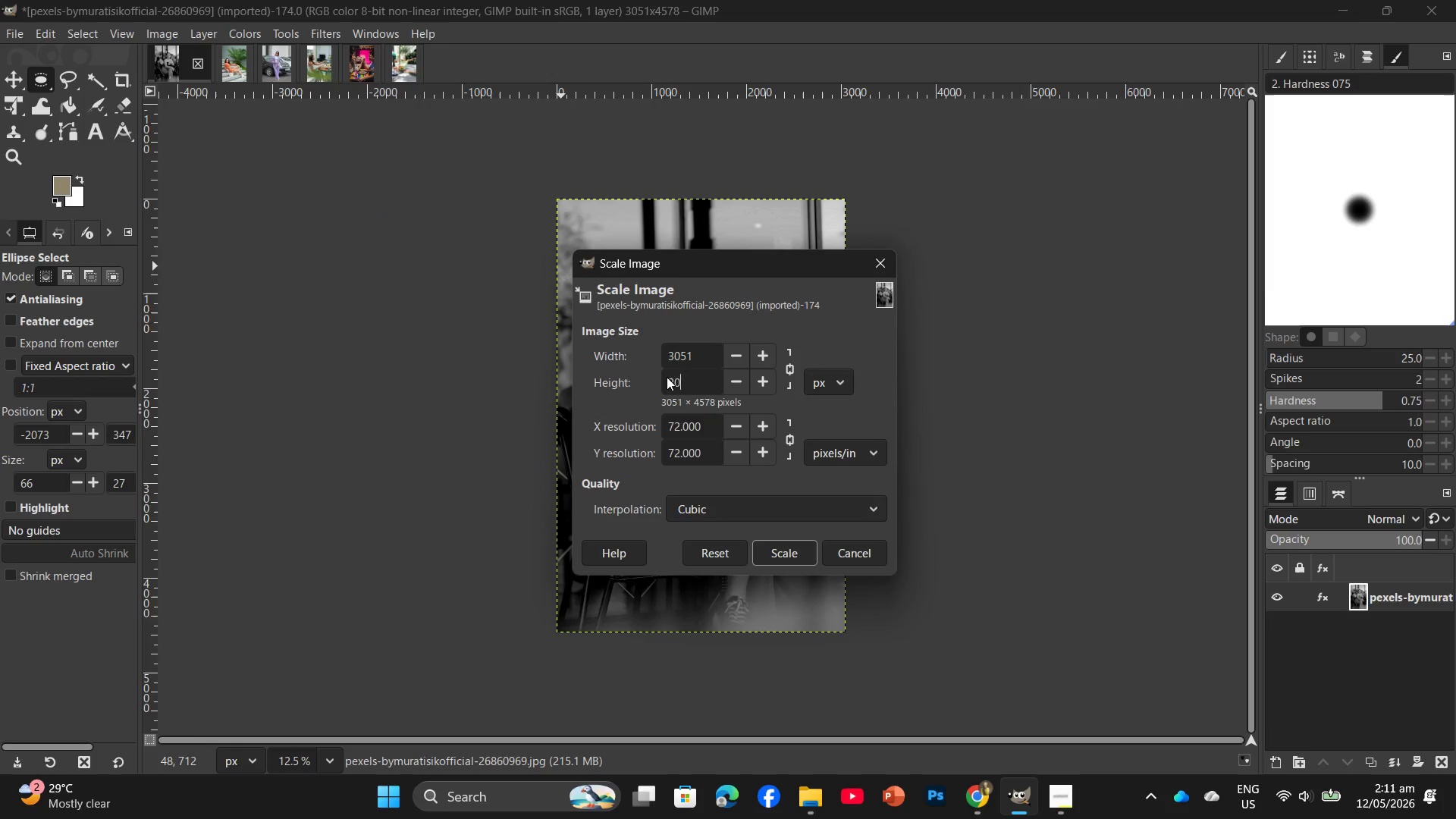 
key(Numpad0)
 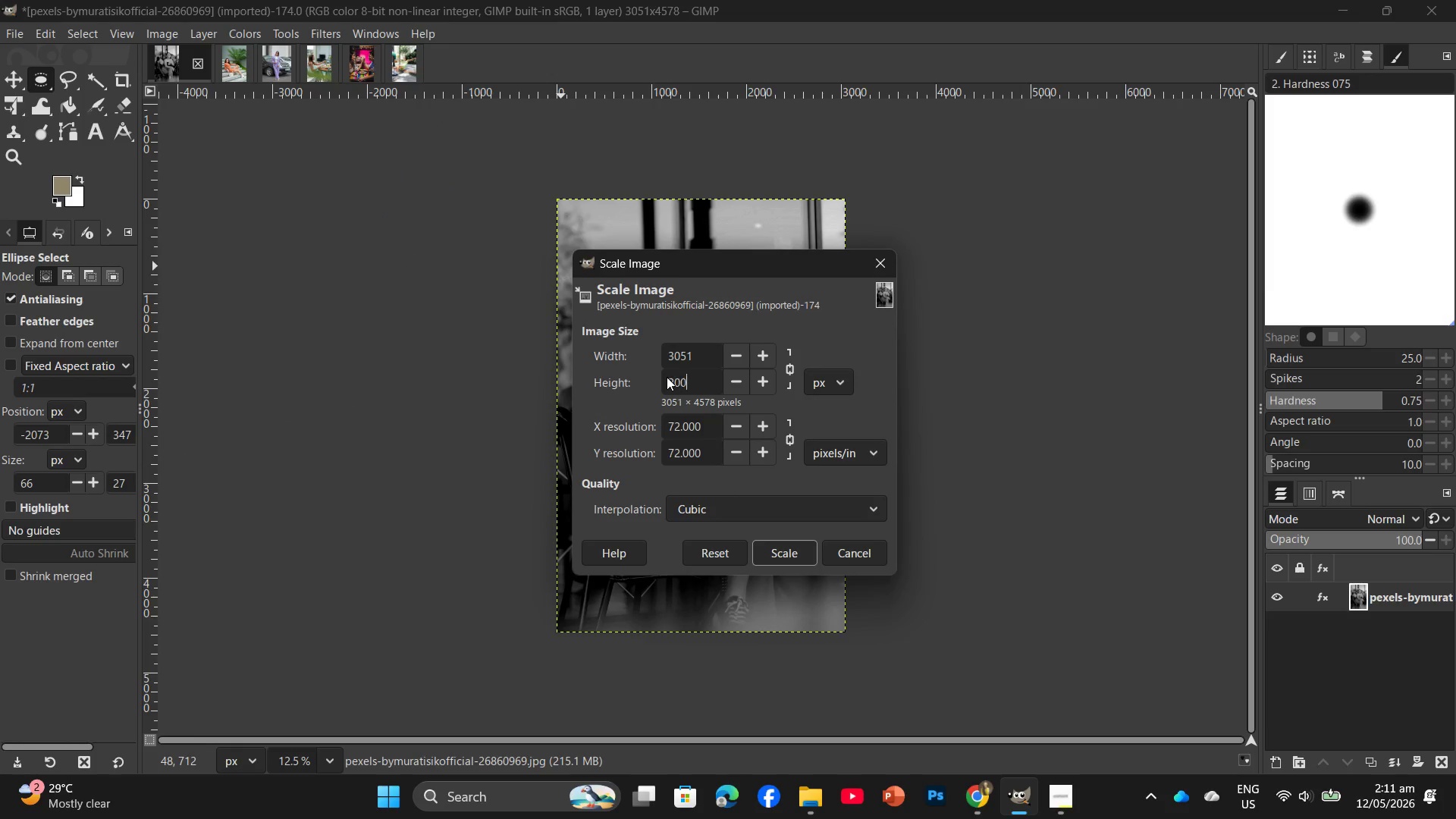 
key(Numpad0)
 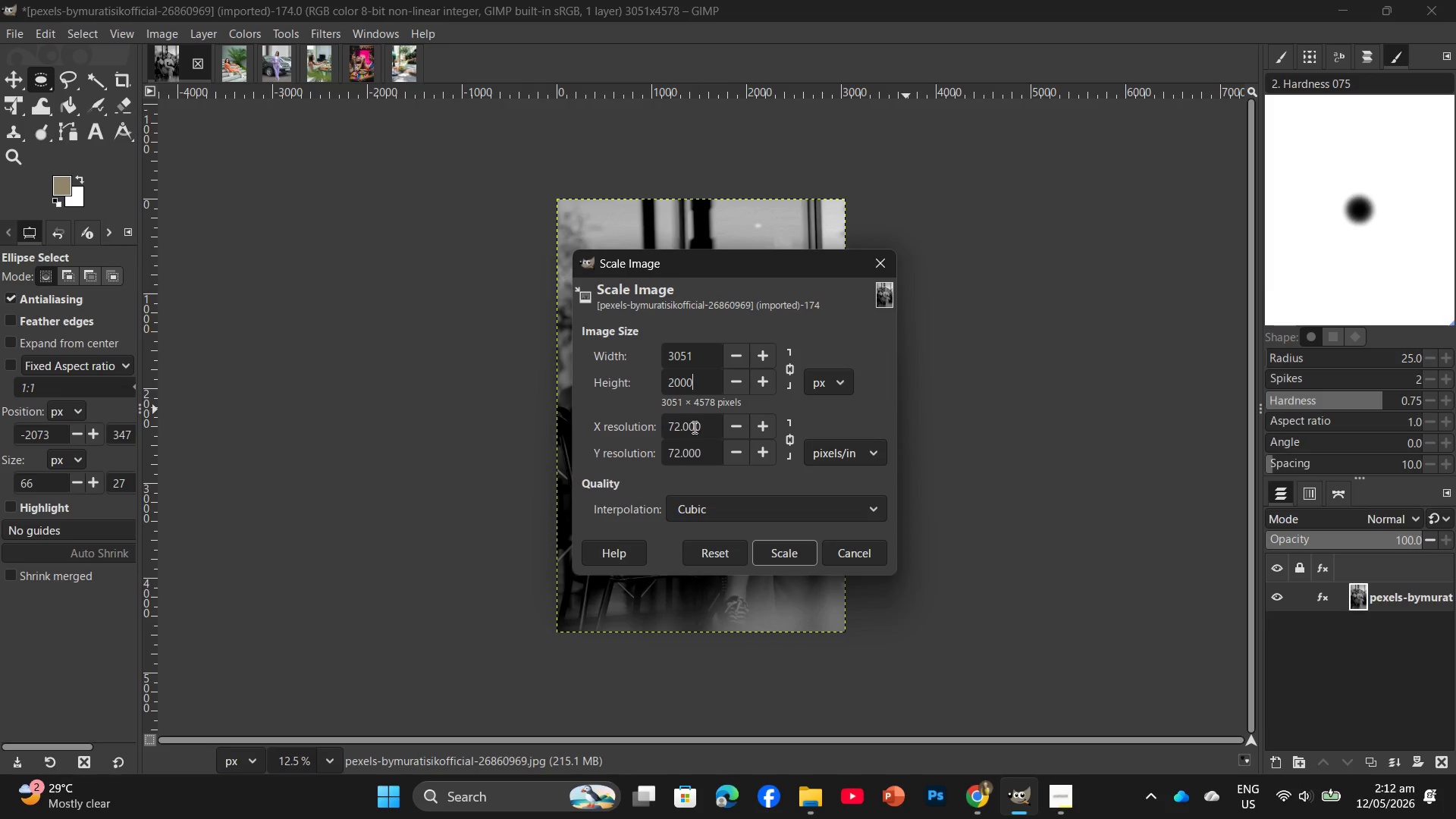 
left_click_drag(start_coordinate=[717, 430], to_coordinate=[656, 431])
 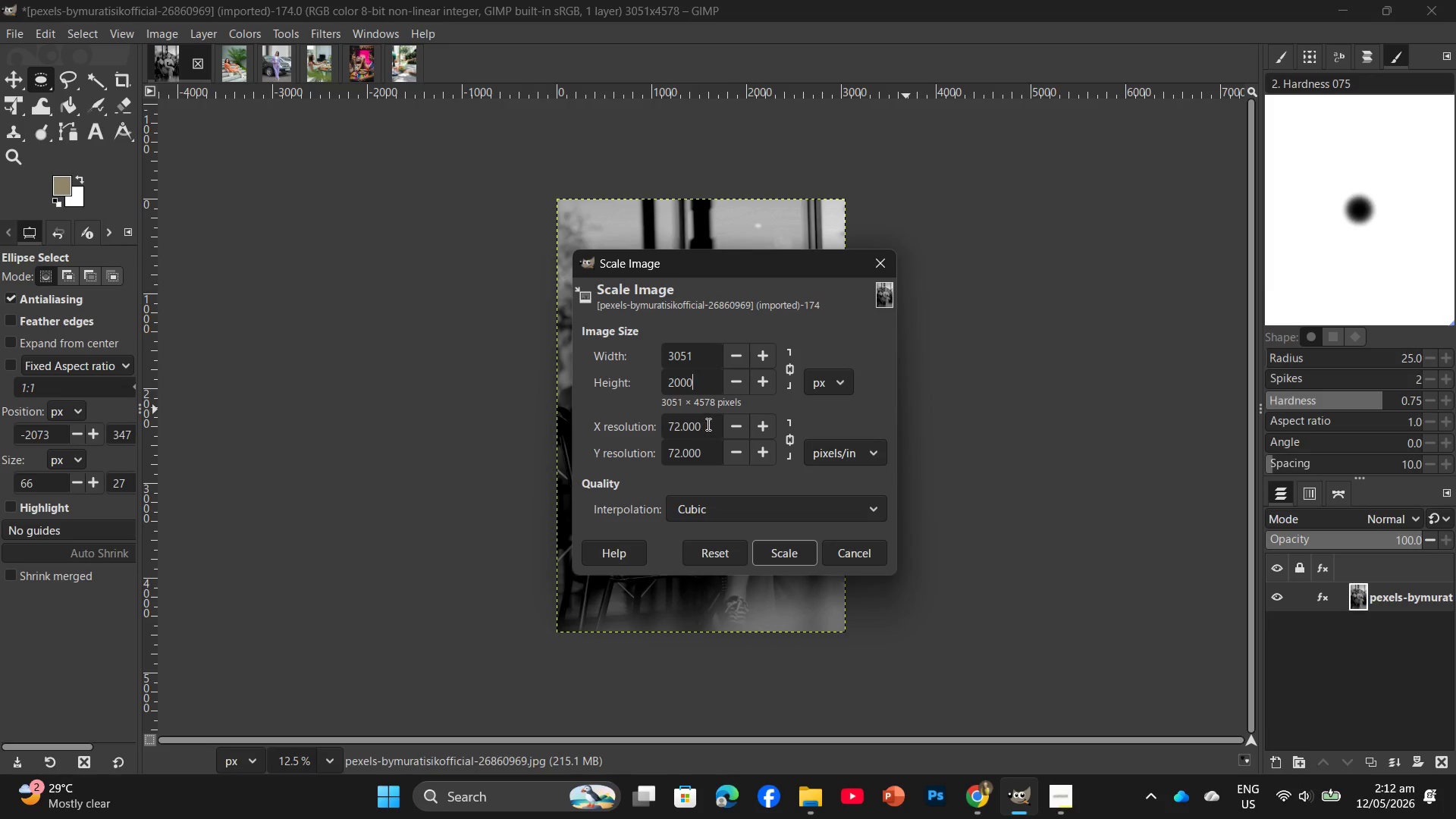 
left_click_drag(start_coordinate=[707, 424], to_coordinate=[664, 425])
 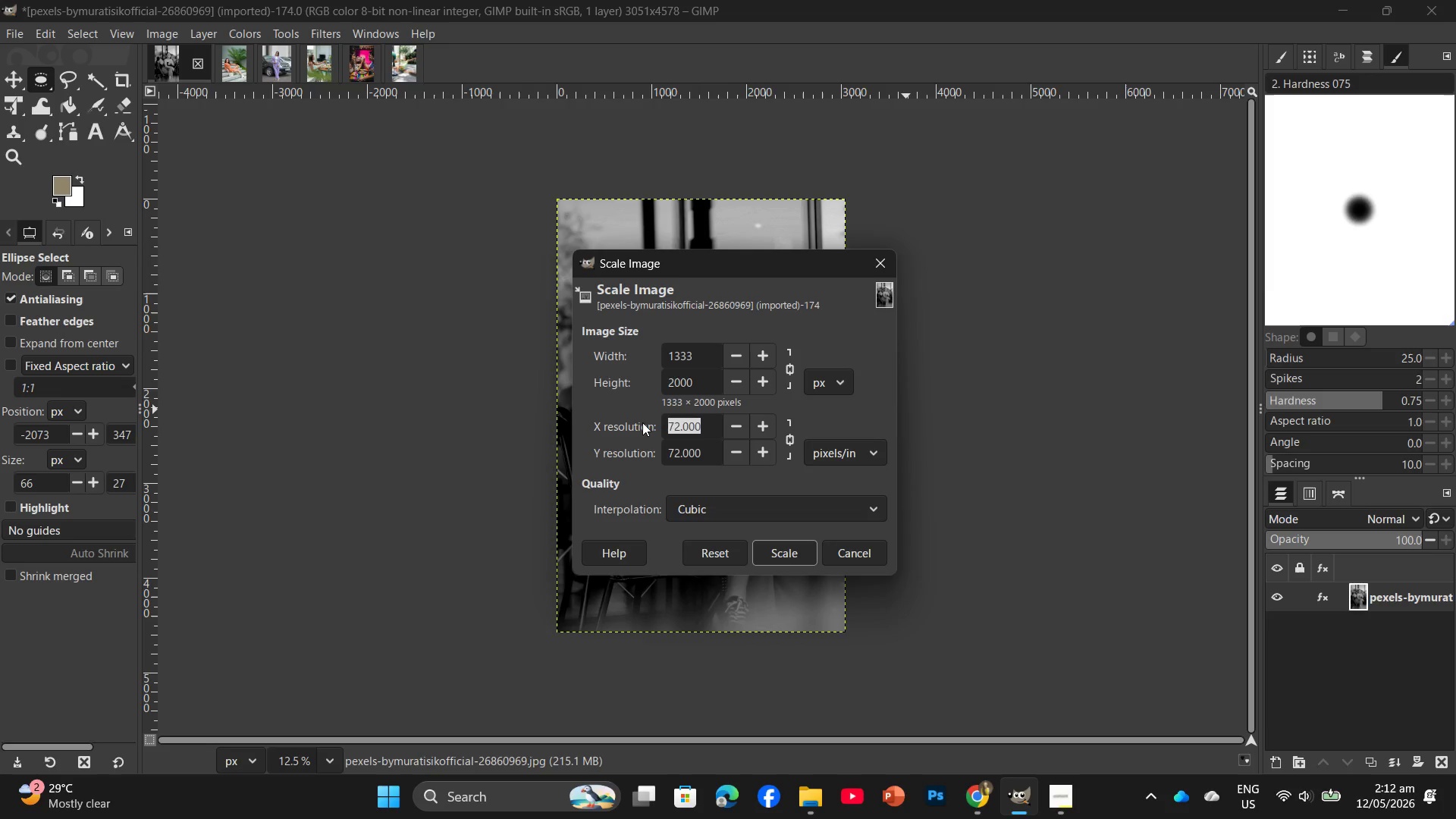 
key(Numpad3)
 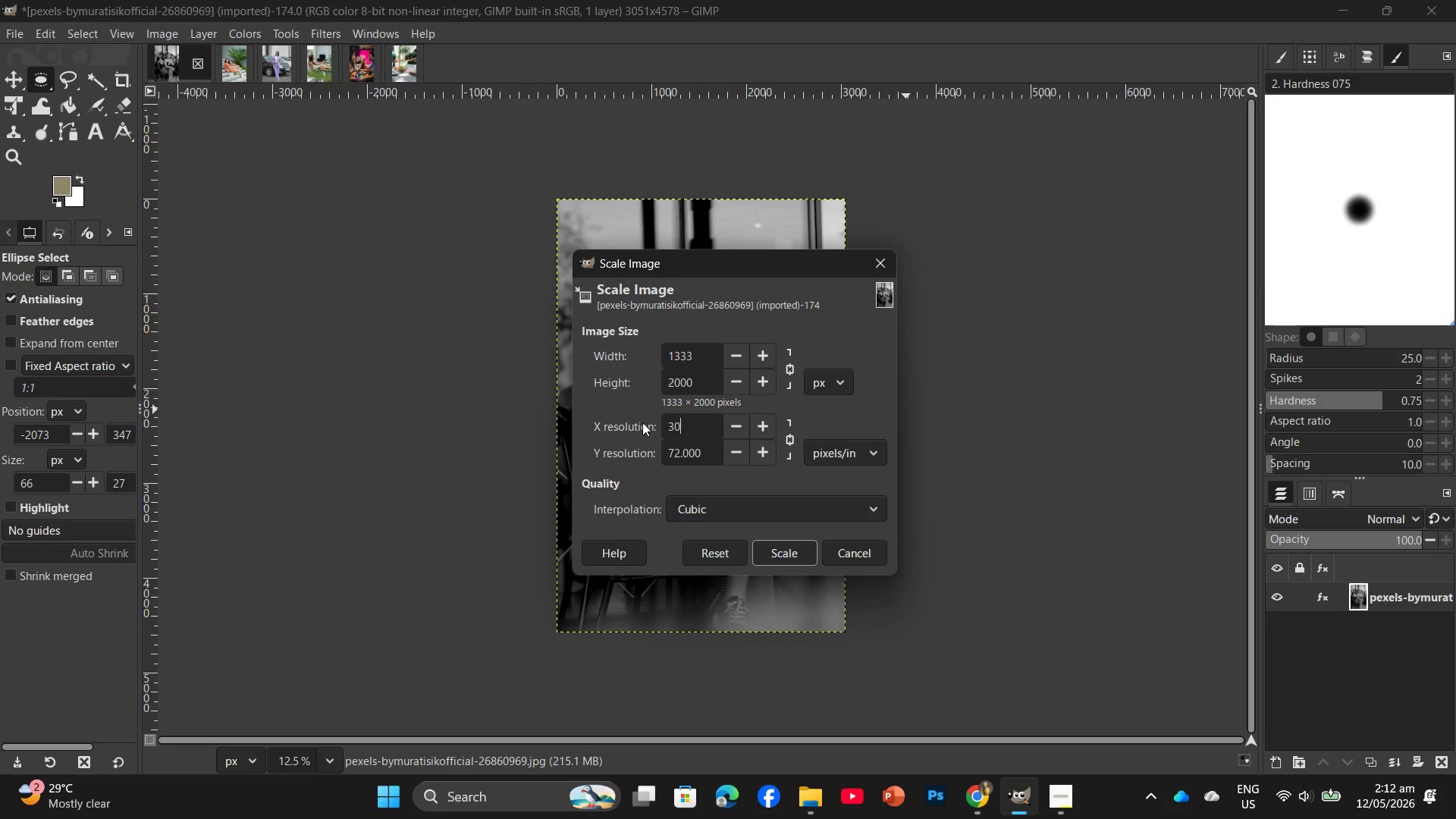 
key(Numpad0)
 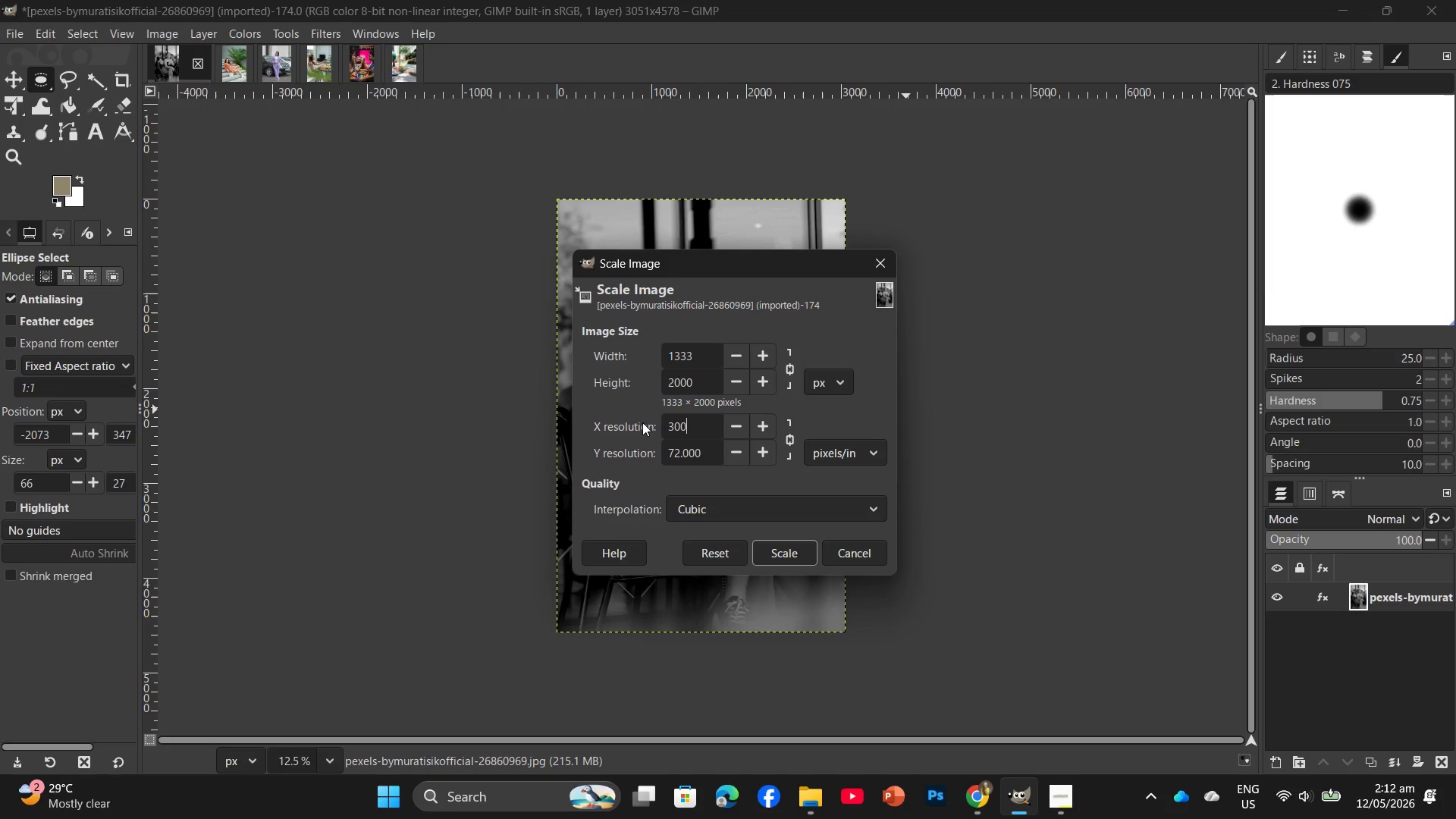 
key(Numpad0)
 